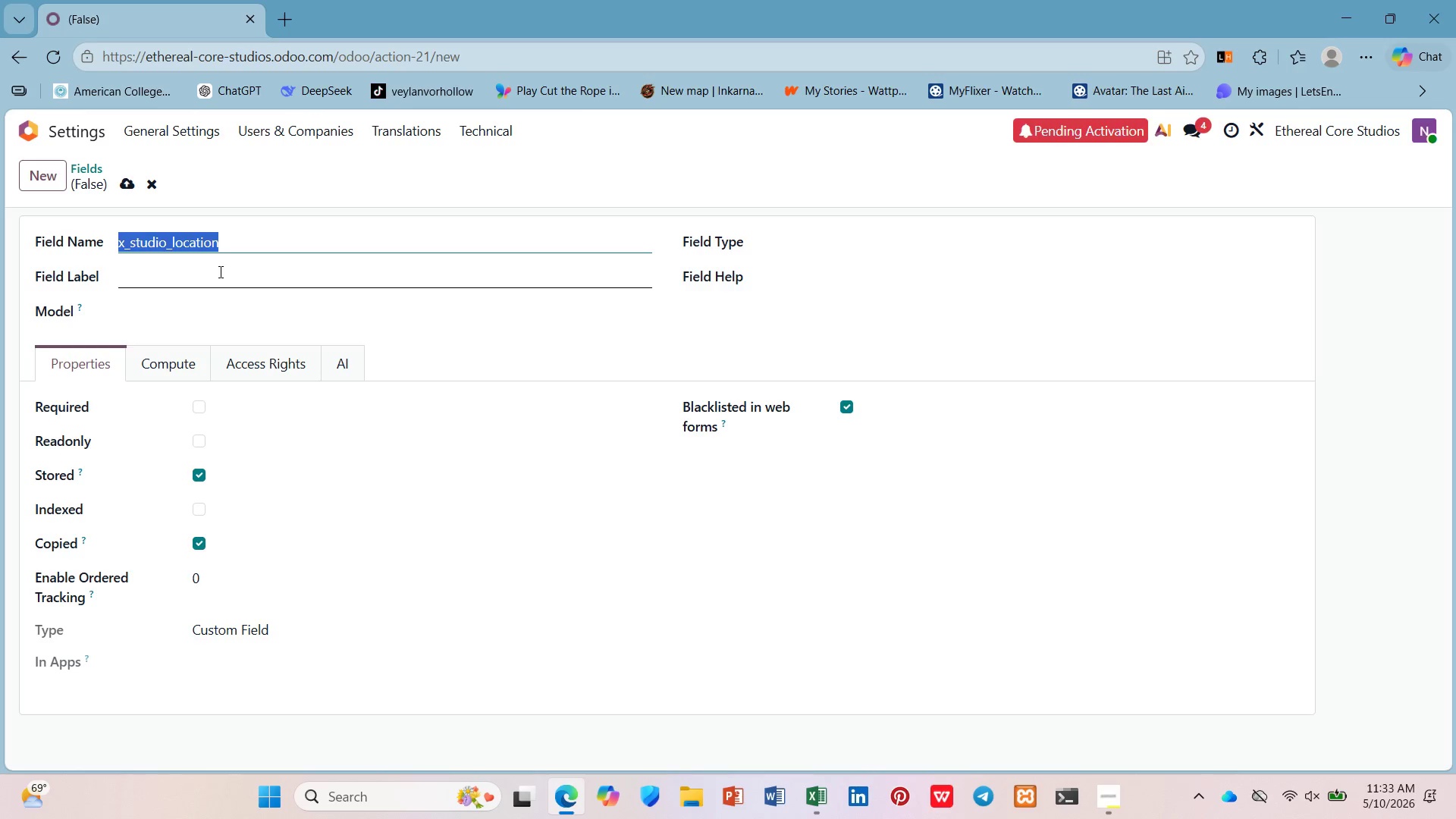 
left_click([219, 271])
 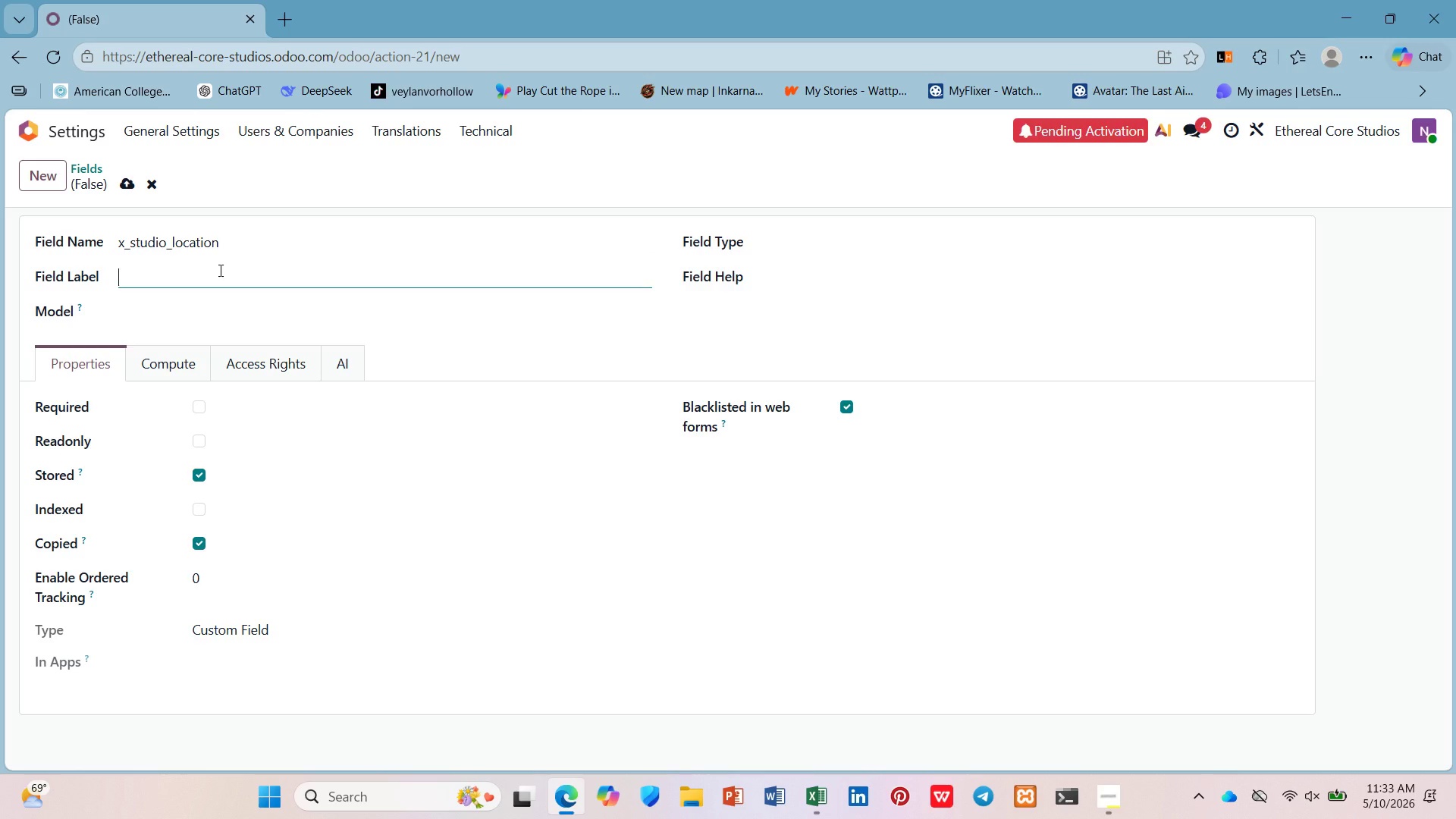 
hold_key(key=ControlLeft, duration=0.7)
 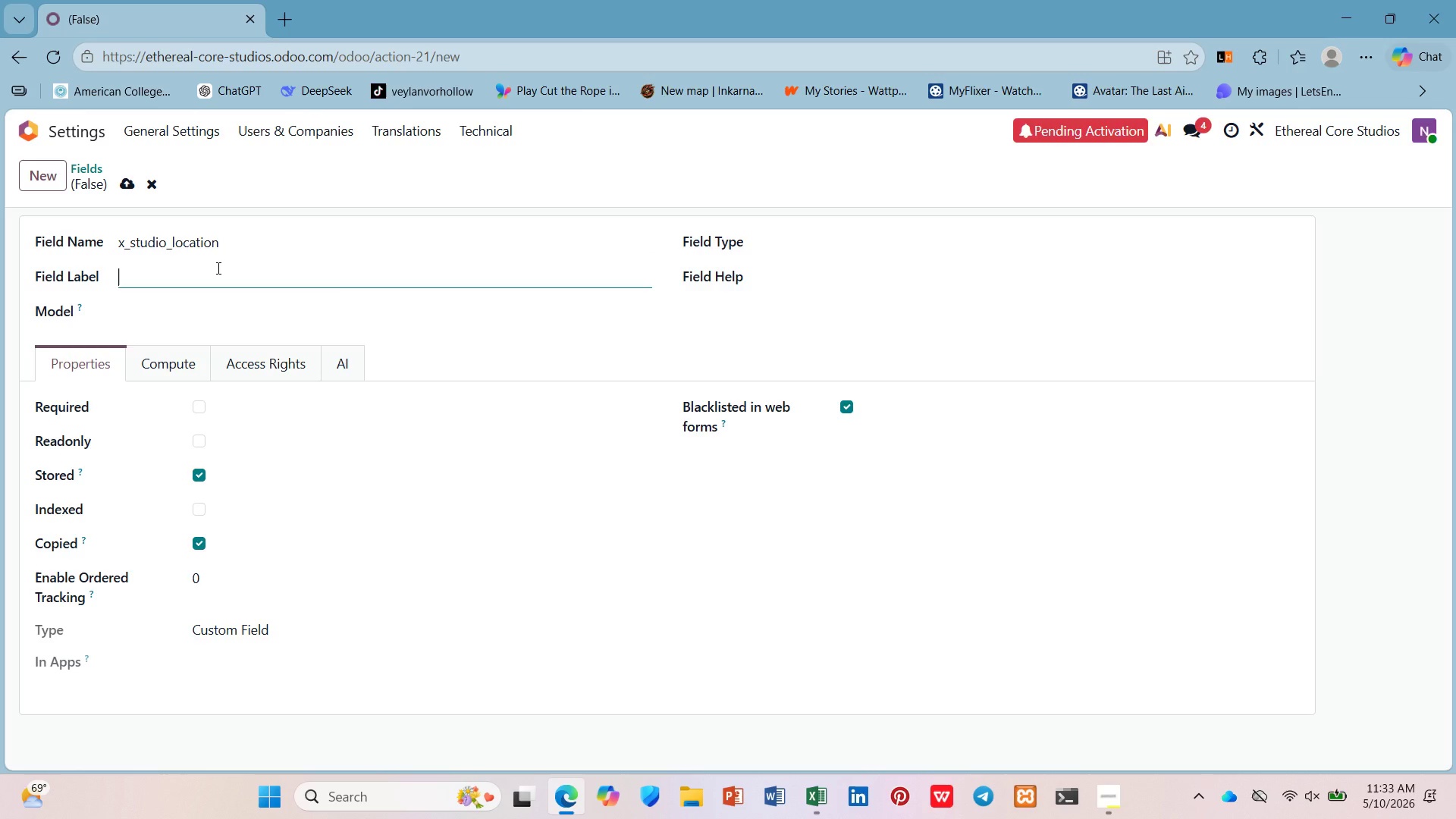 
key(Shift+BracketLeft)
 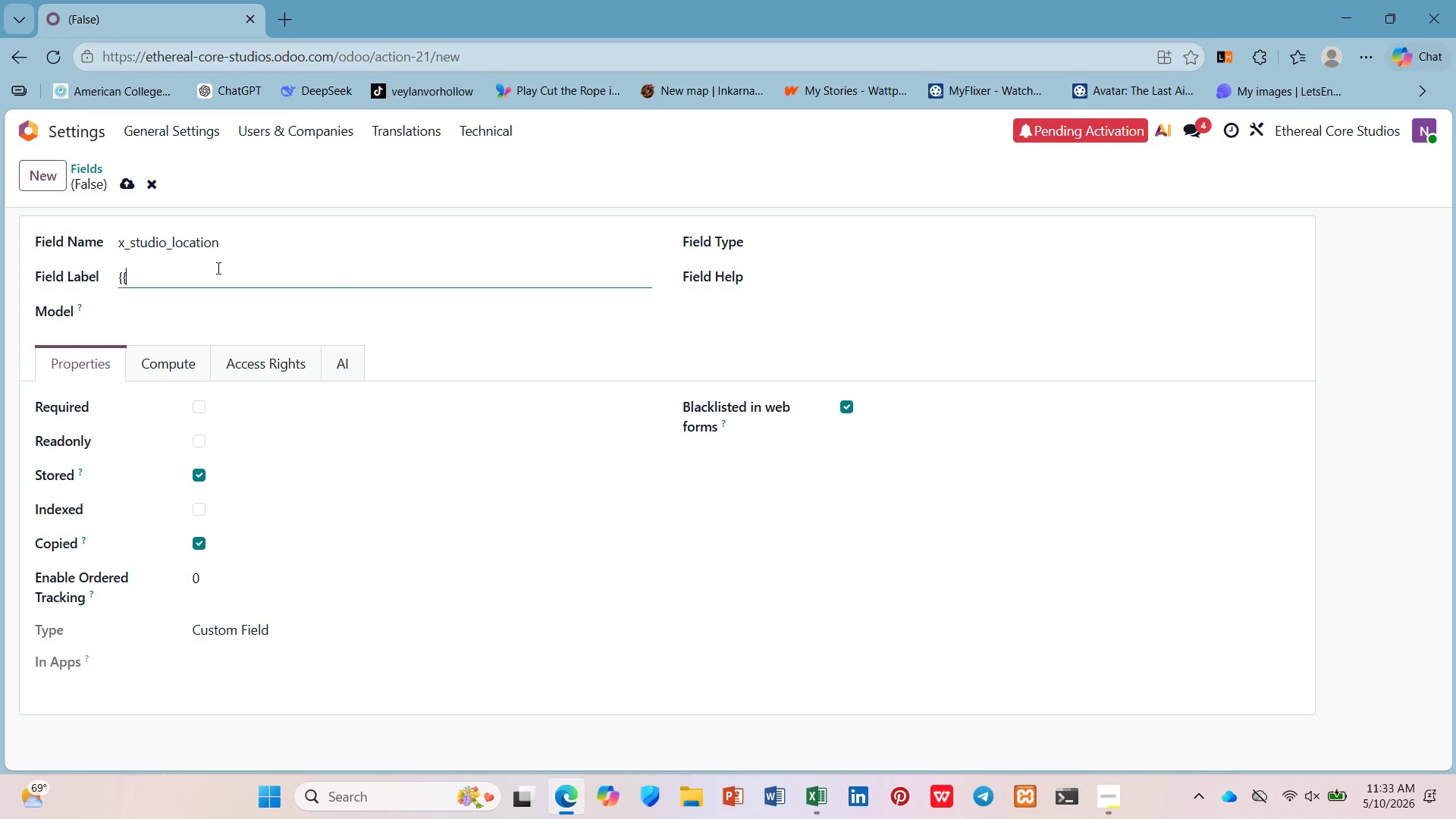 
key(Shift+BracketLeft)
 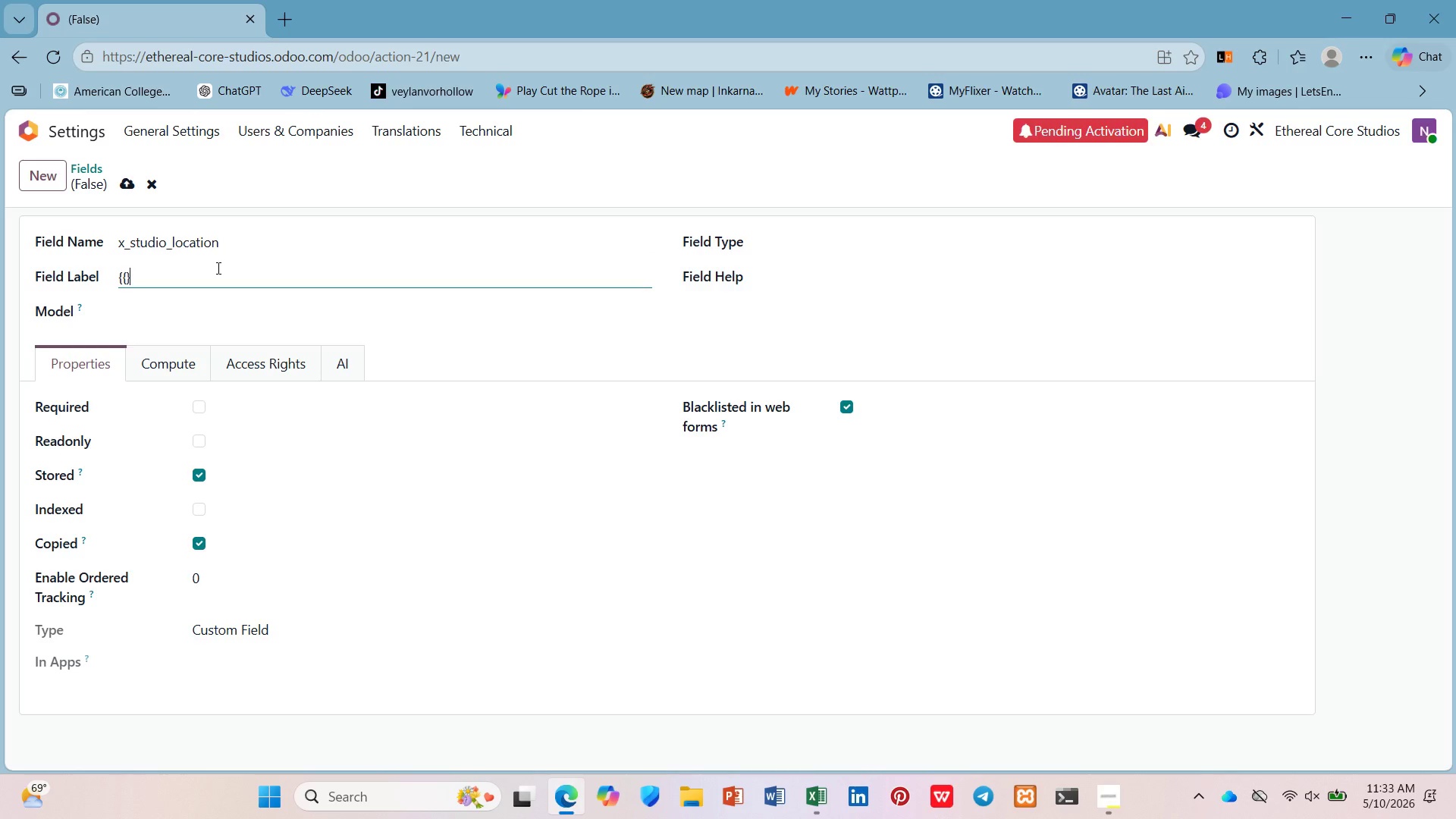 
key(Shift+BracketRight)
 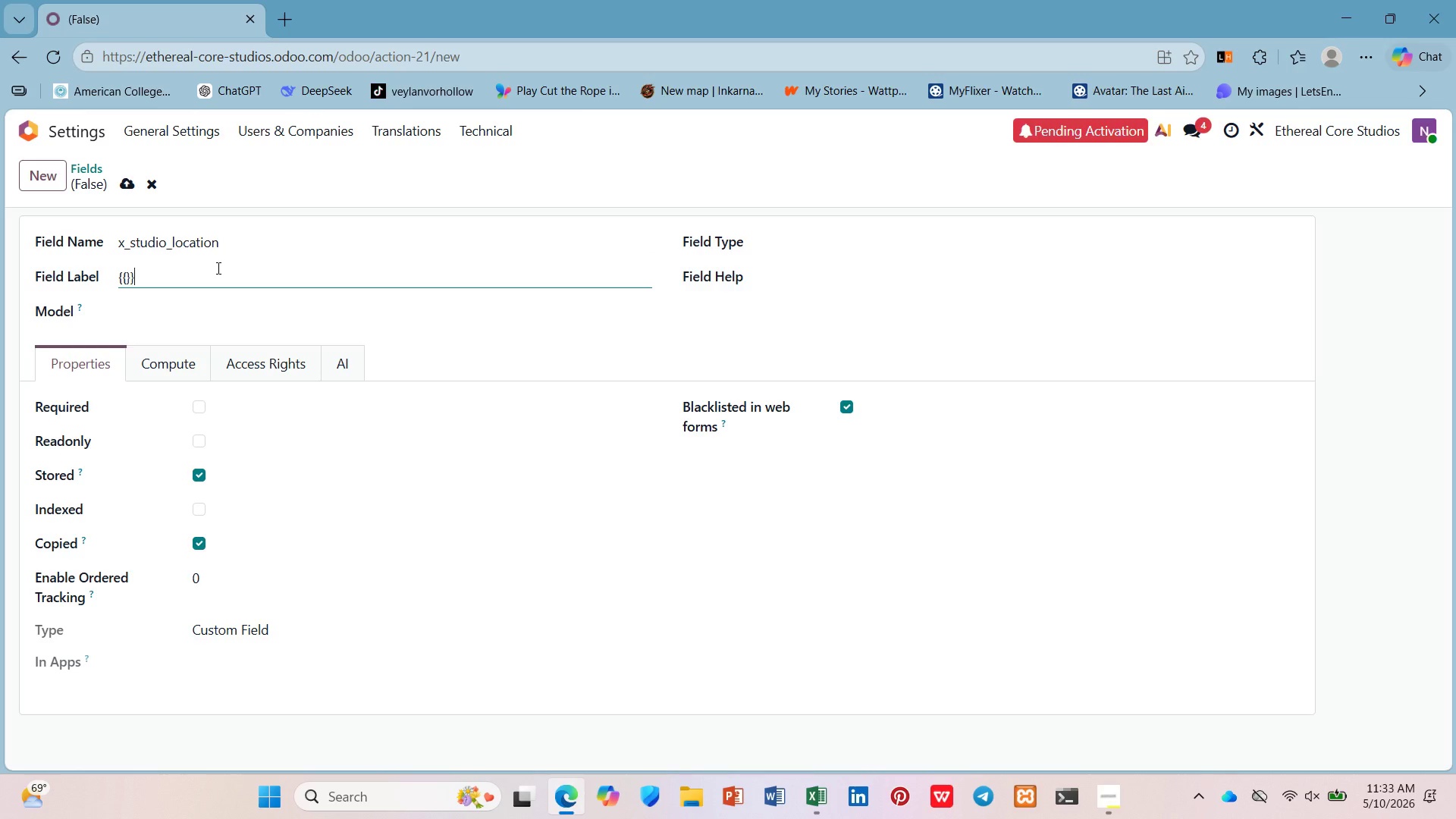 
key(Shift+BracketRight)
 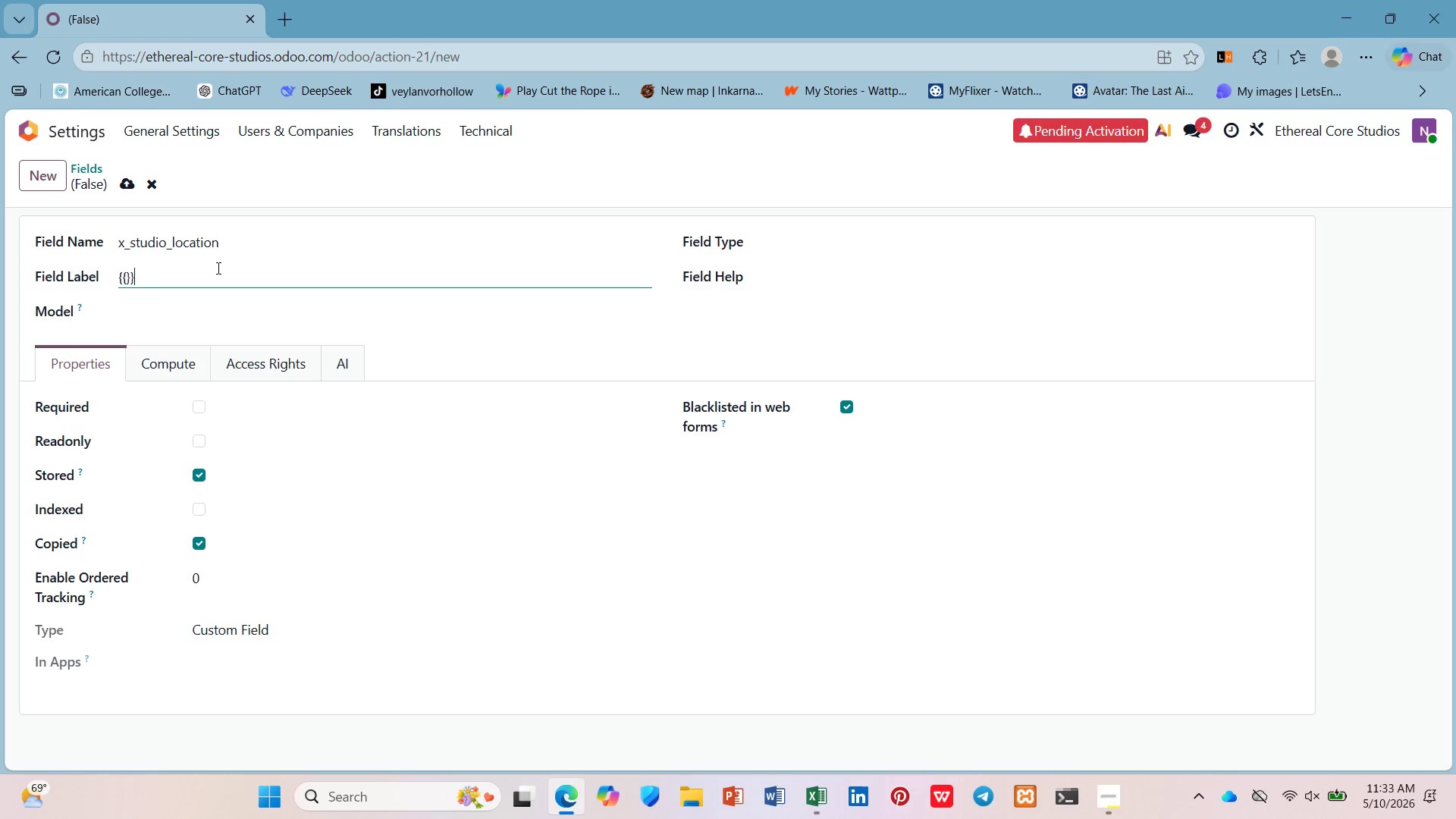 
key(ArrowLeft)
 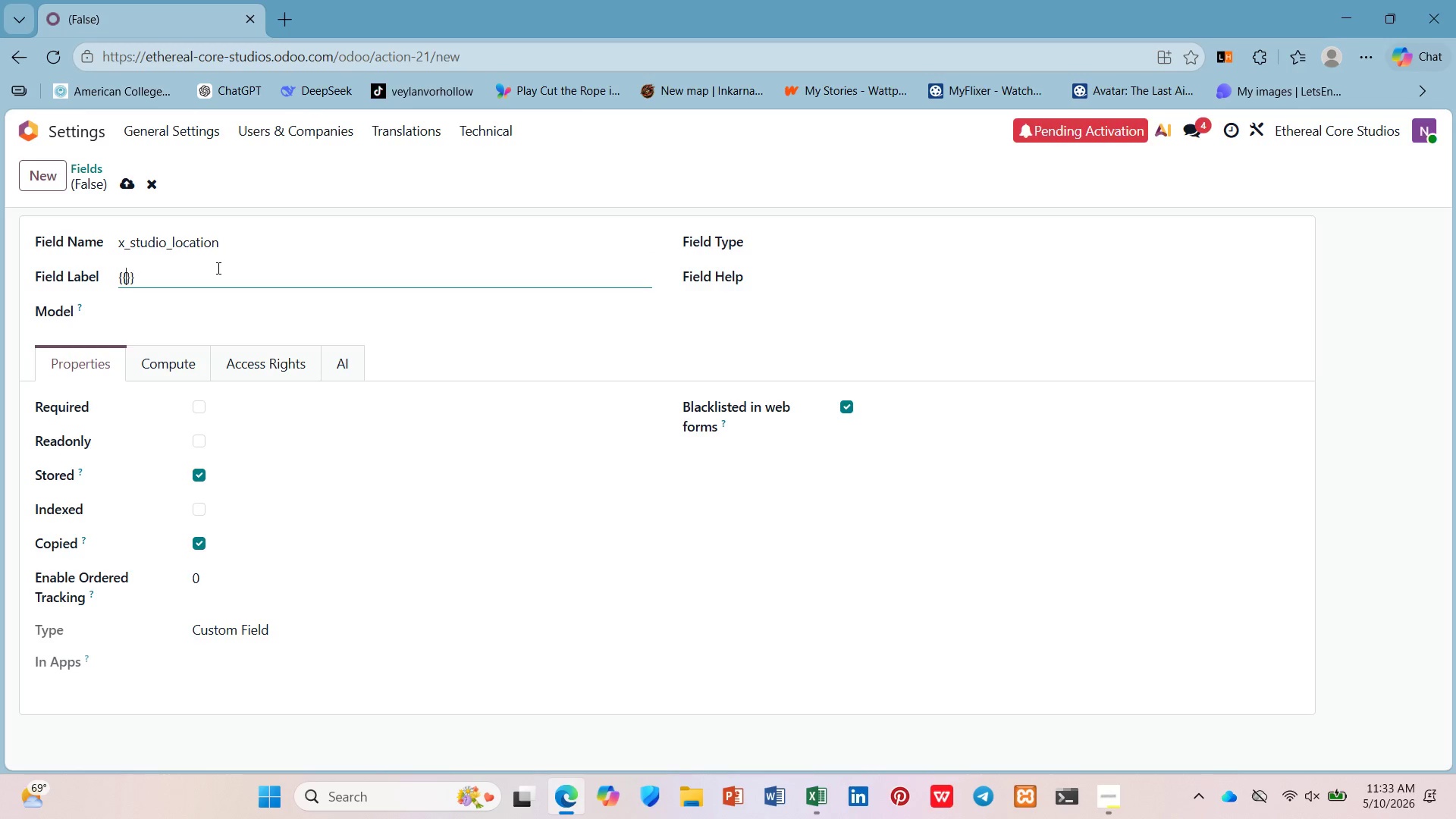 
key(ArrowLeft)
 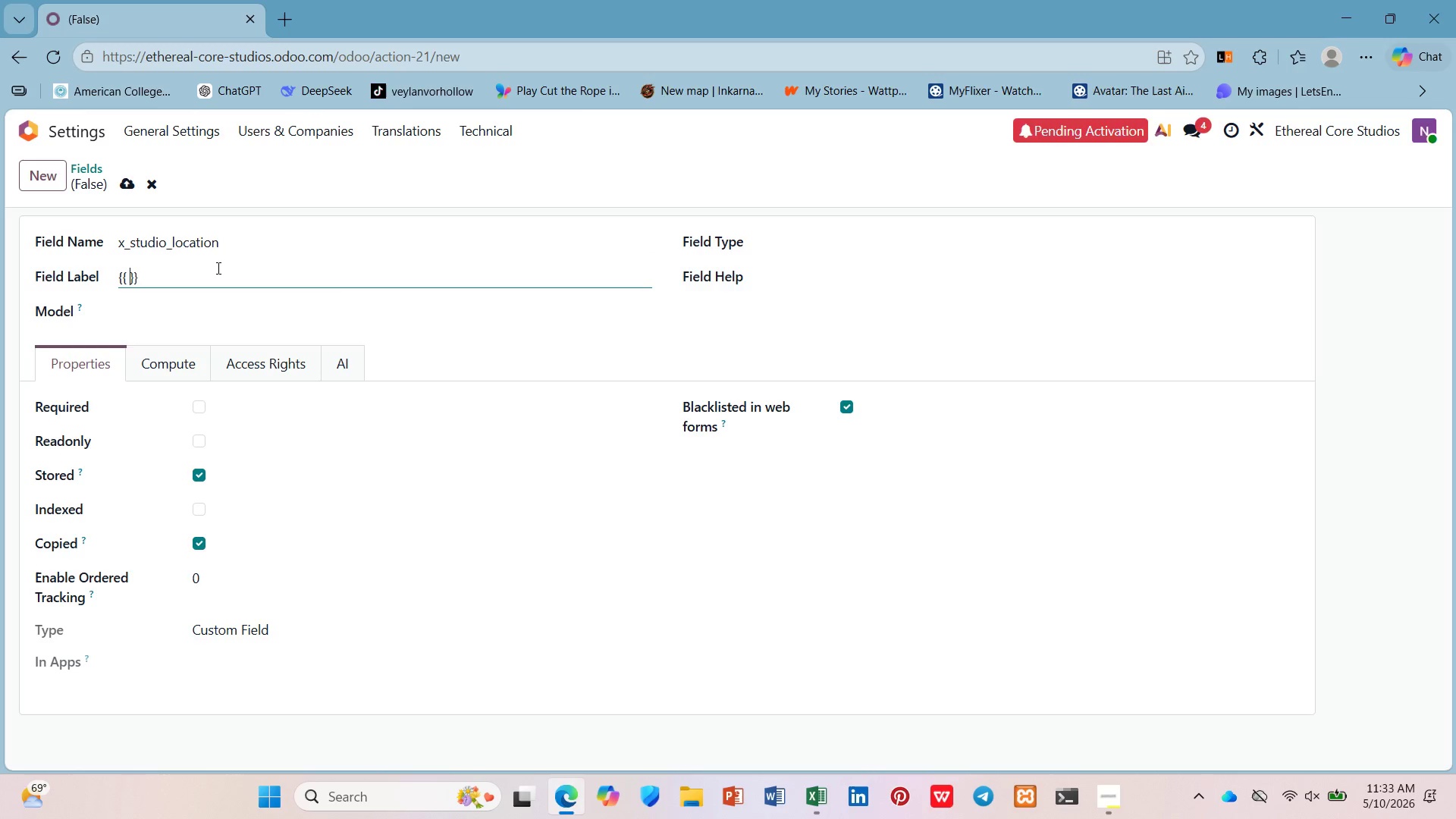 
key(Space)
 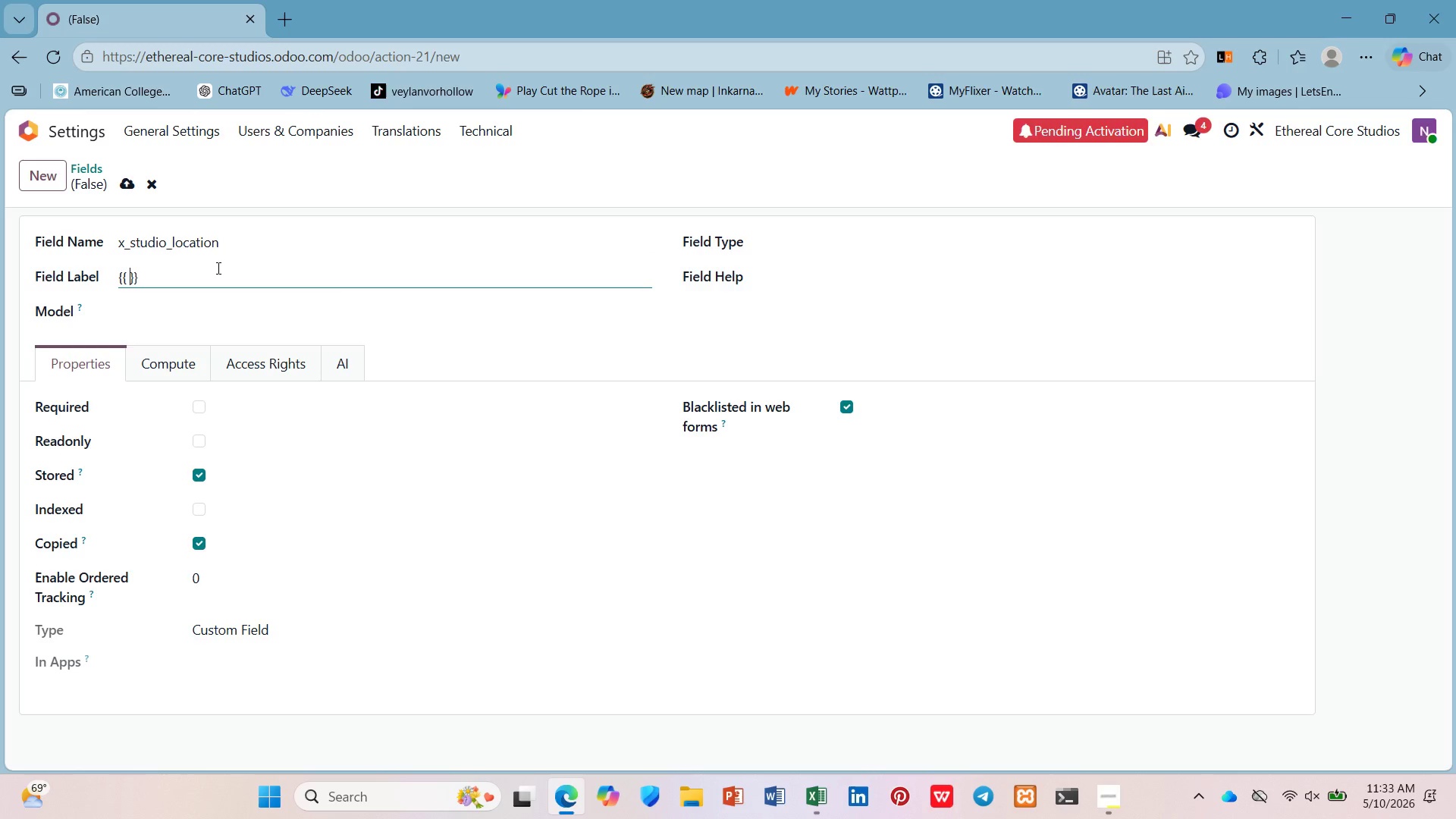 
key(ArrowLeft)
 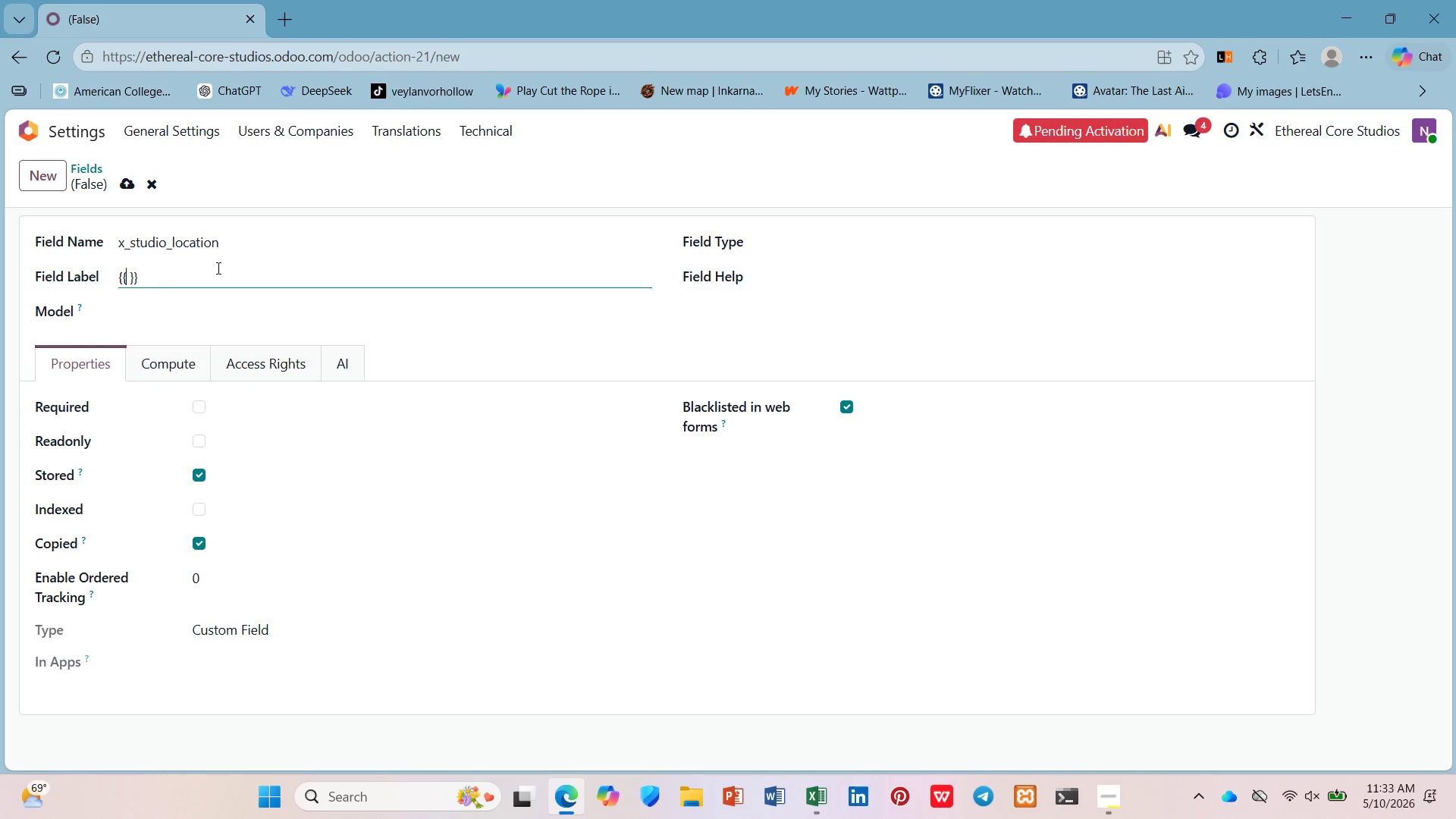 
type( object.)
 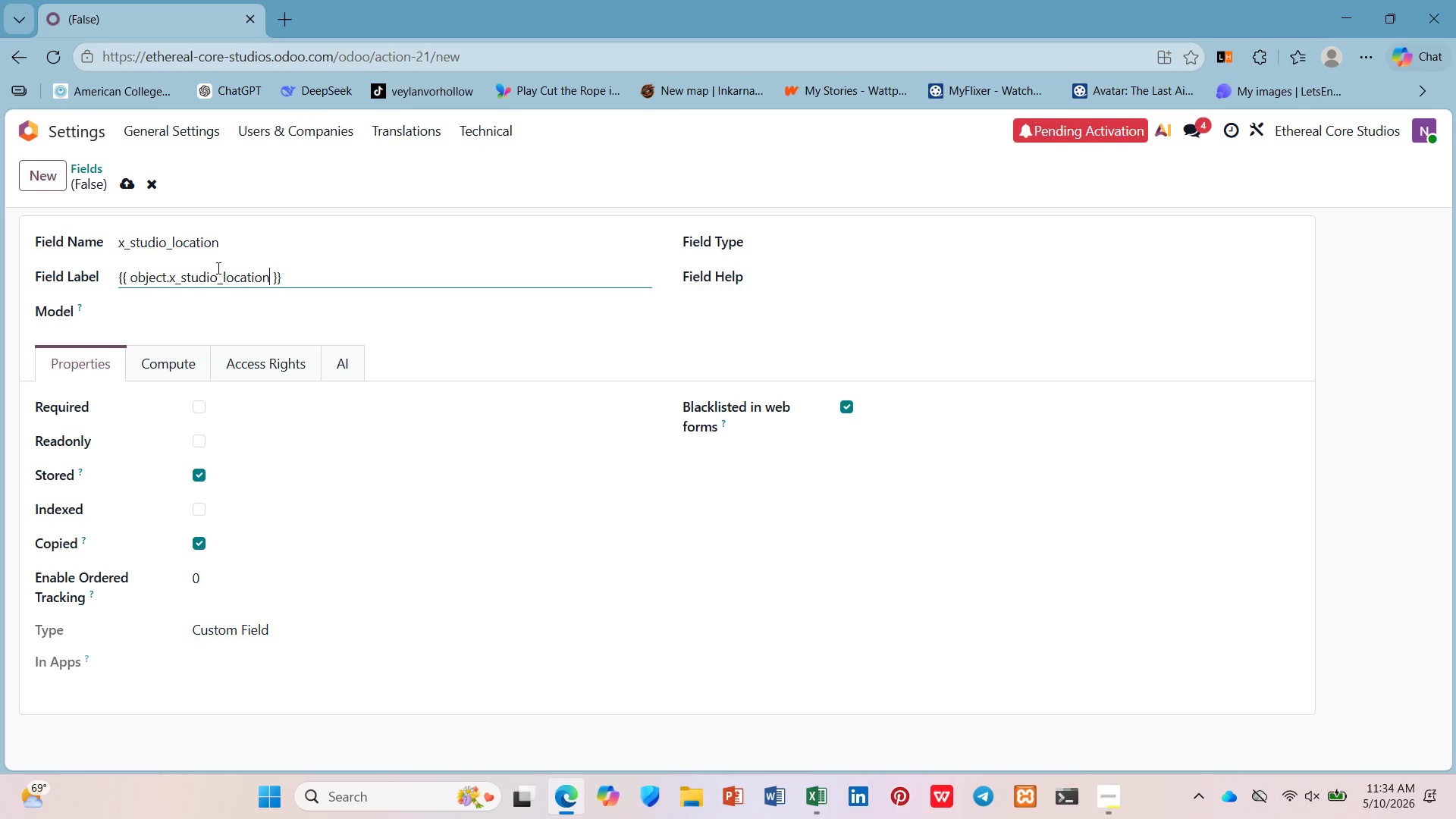 
hold_key(key=ControlLeft, duration=0.84)
 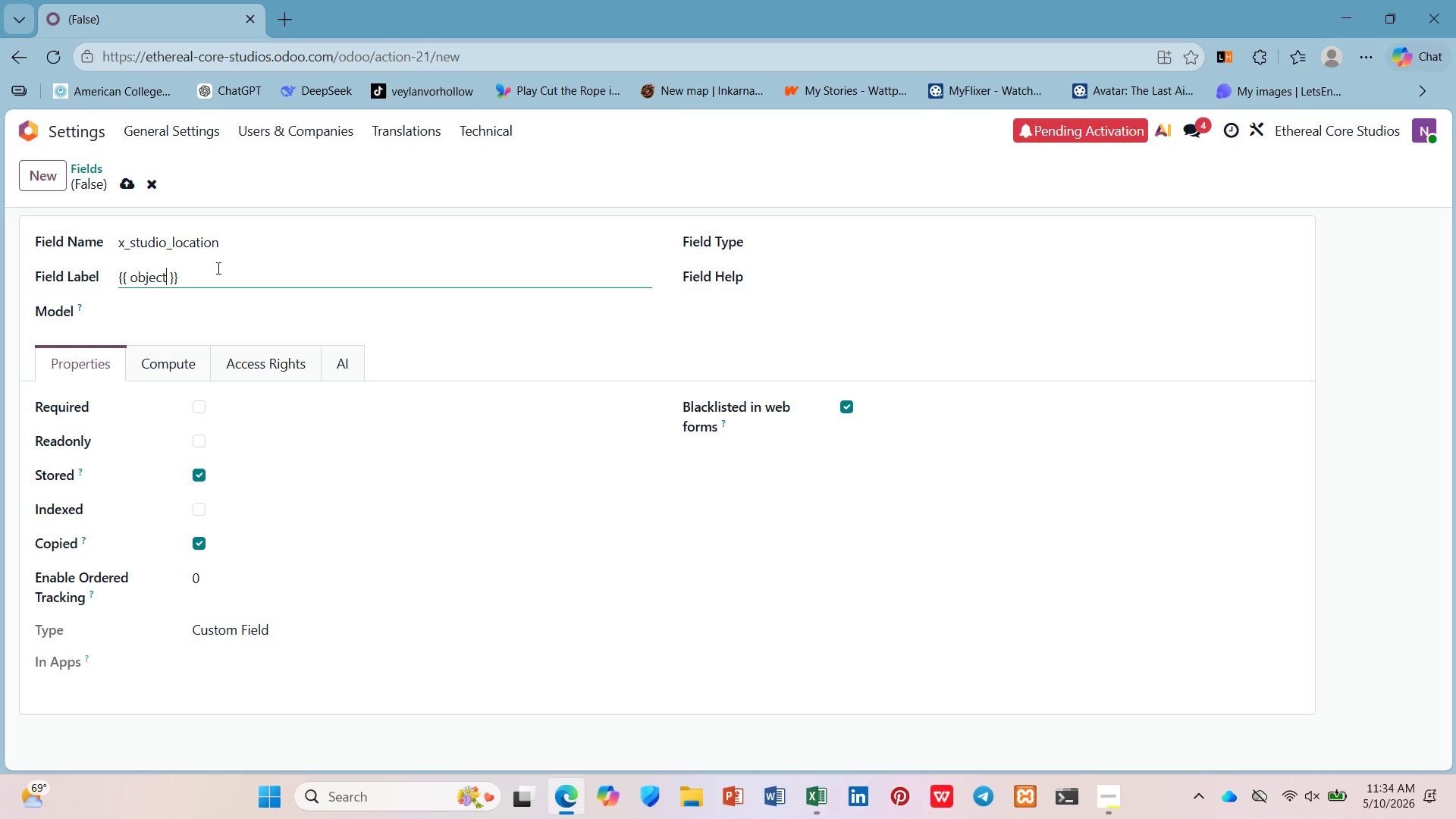 
key(Control+ControlLeft)
 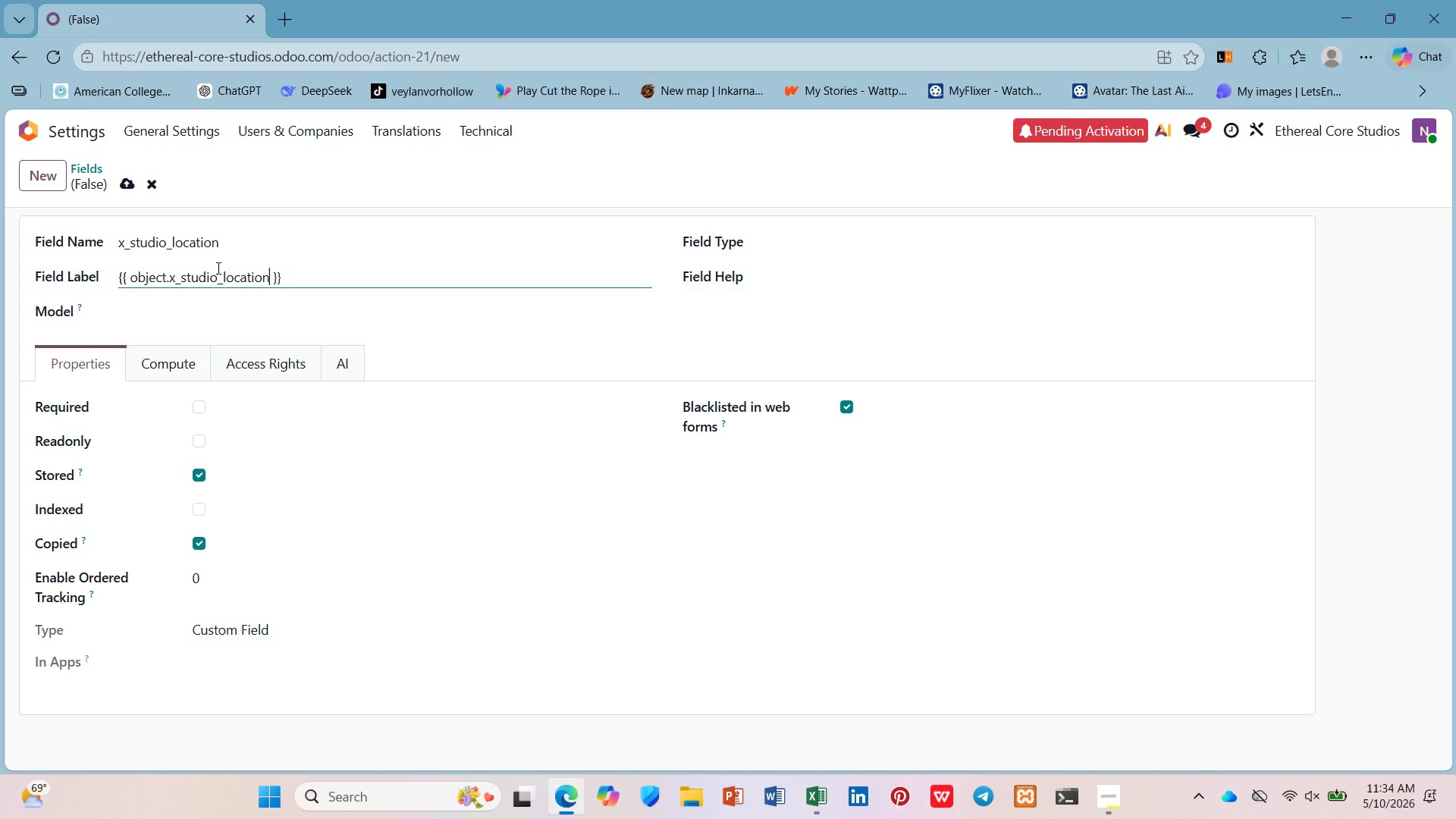 
key(Control+V)
 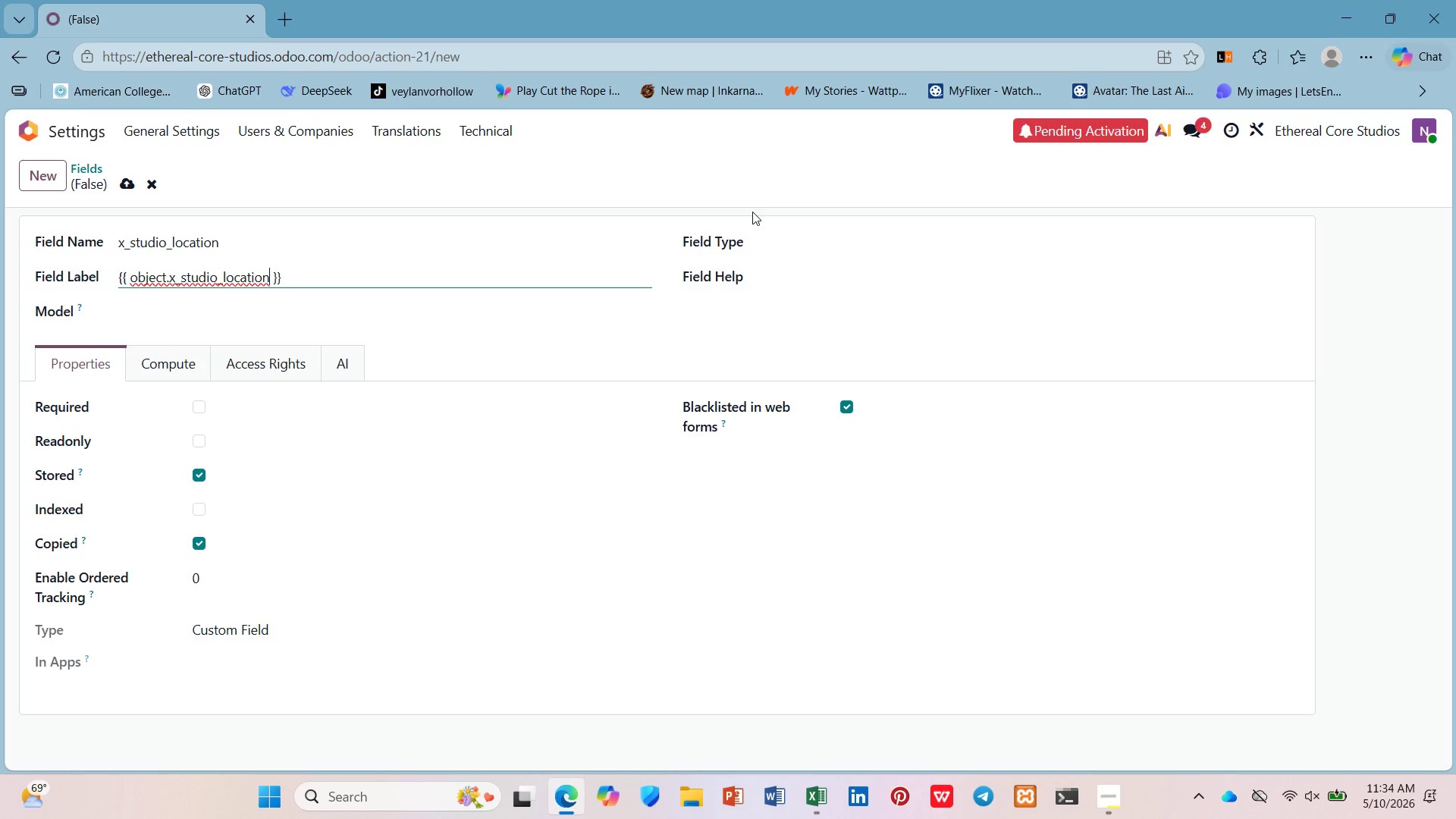 
left_click([760, 231])
 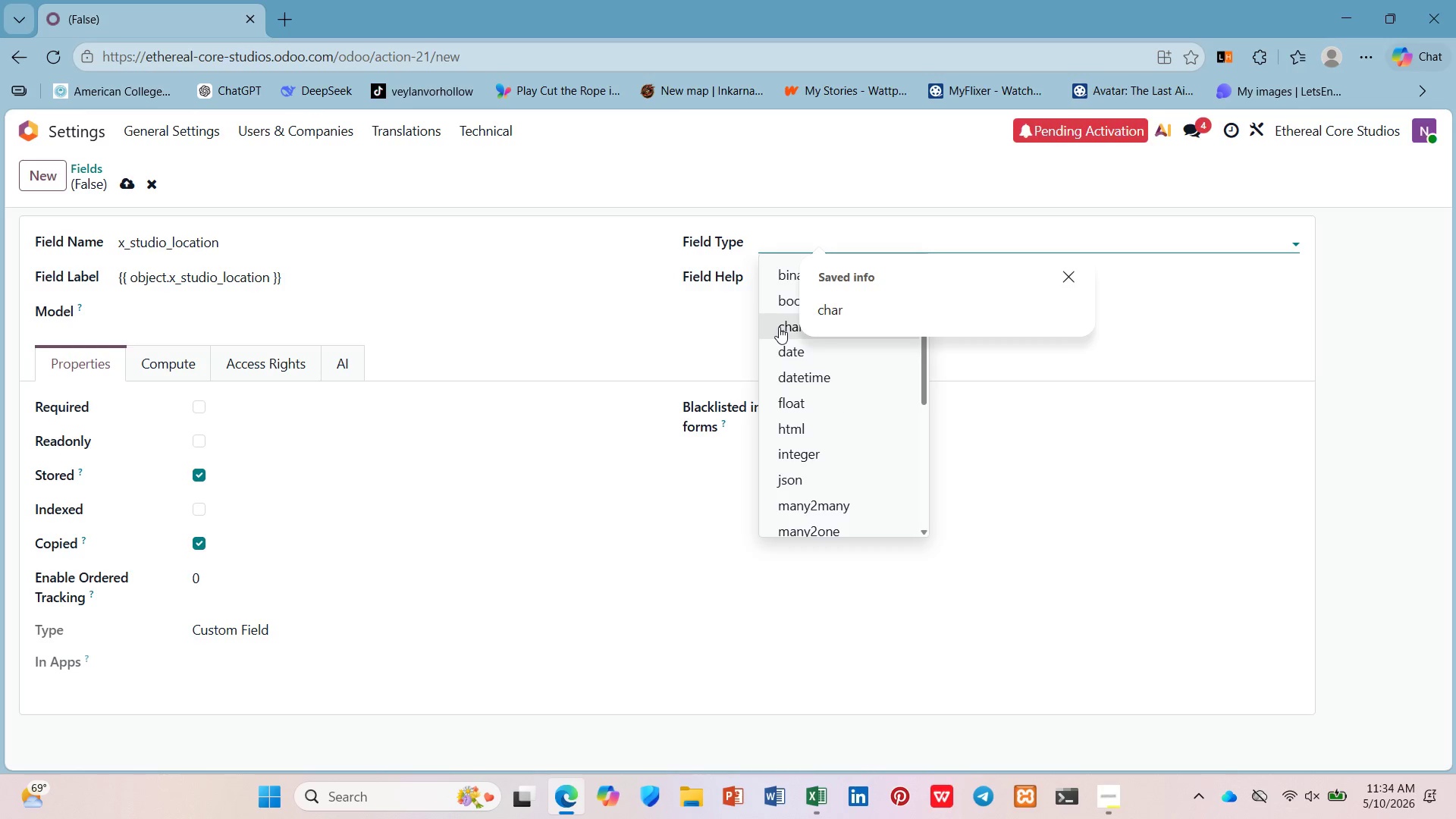 
left_click([779, 327])
 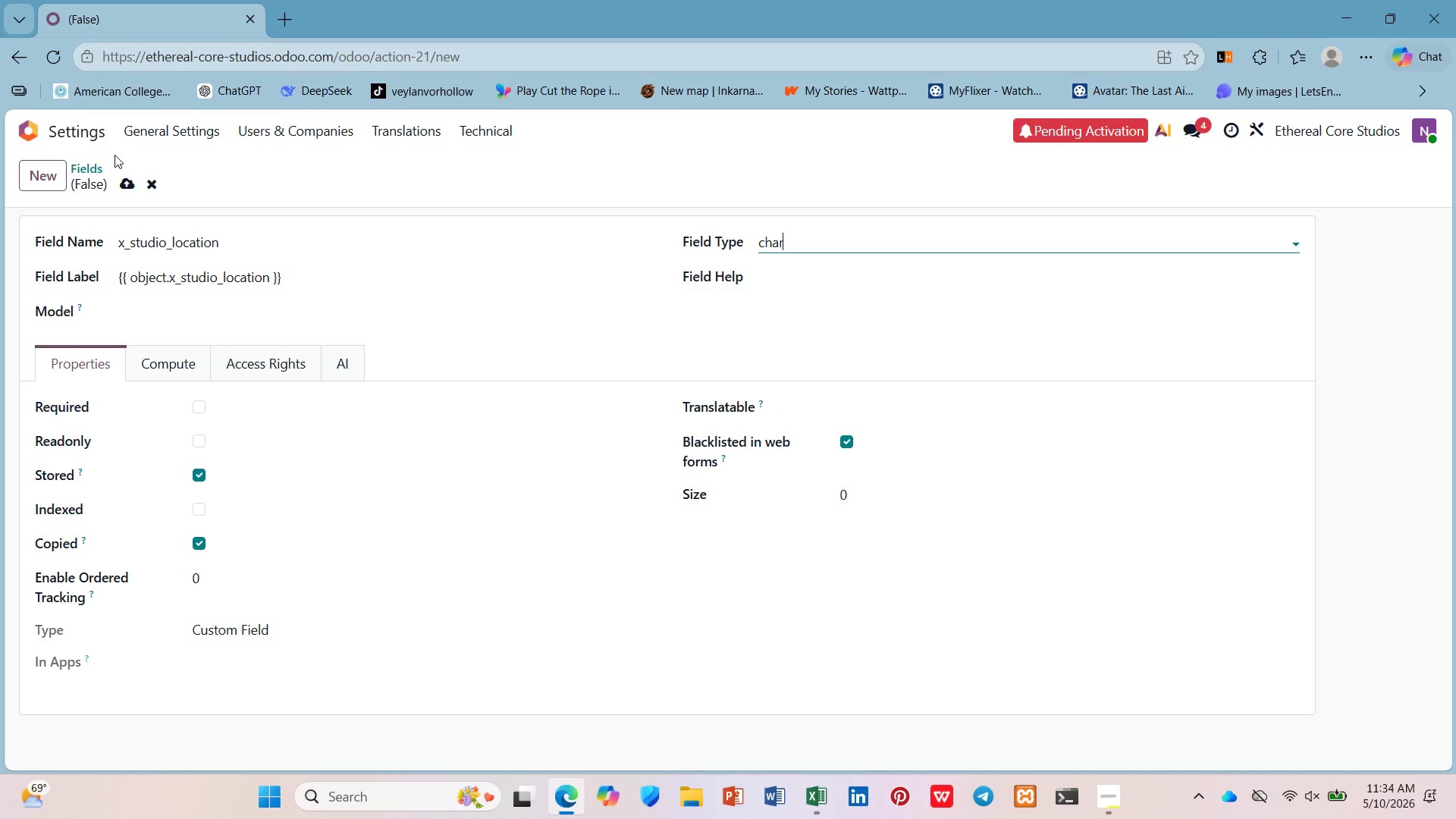 
left_click([138, 296])
 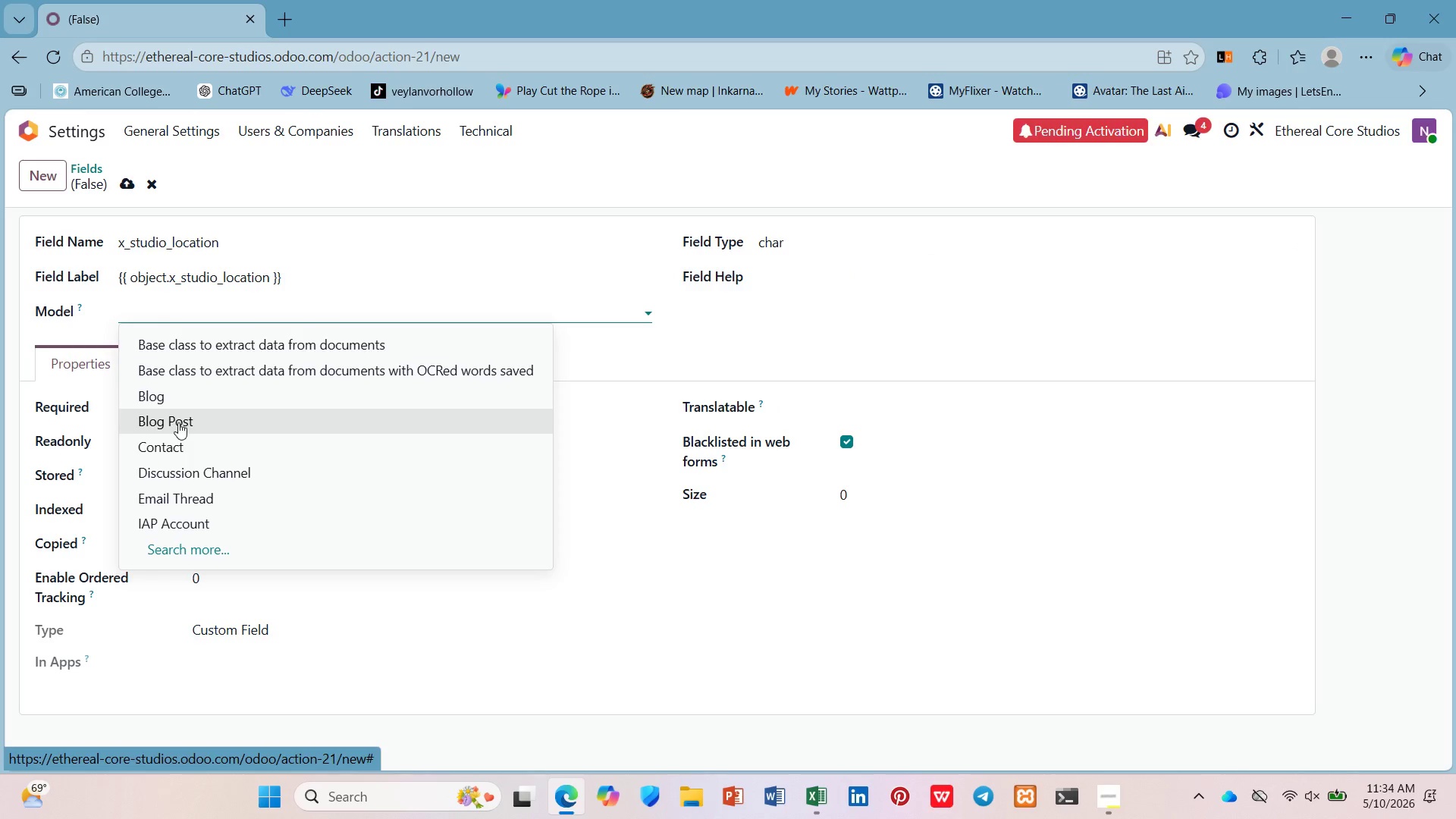 
left_click_drag(start_coordinate=[180, 430], to_coordinate=[185, 441])
 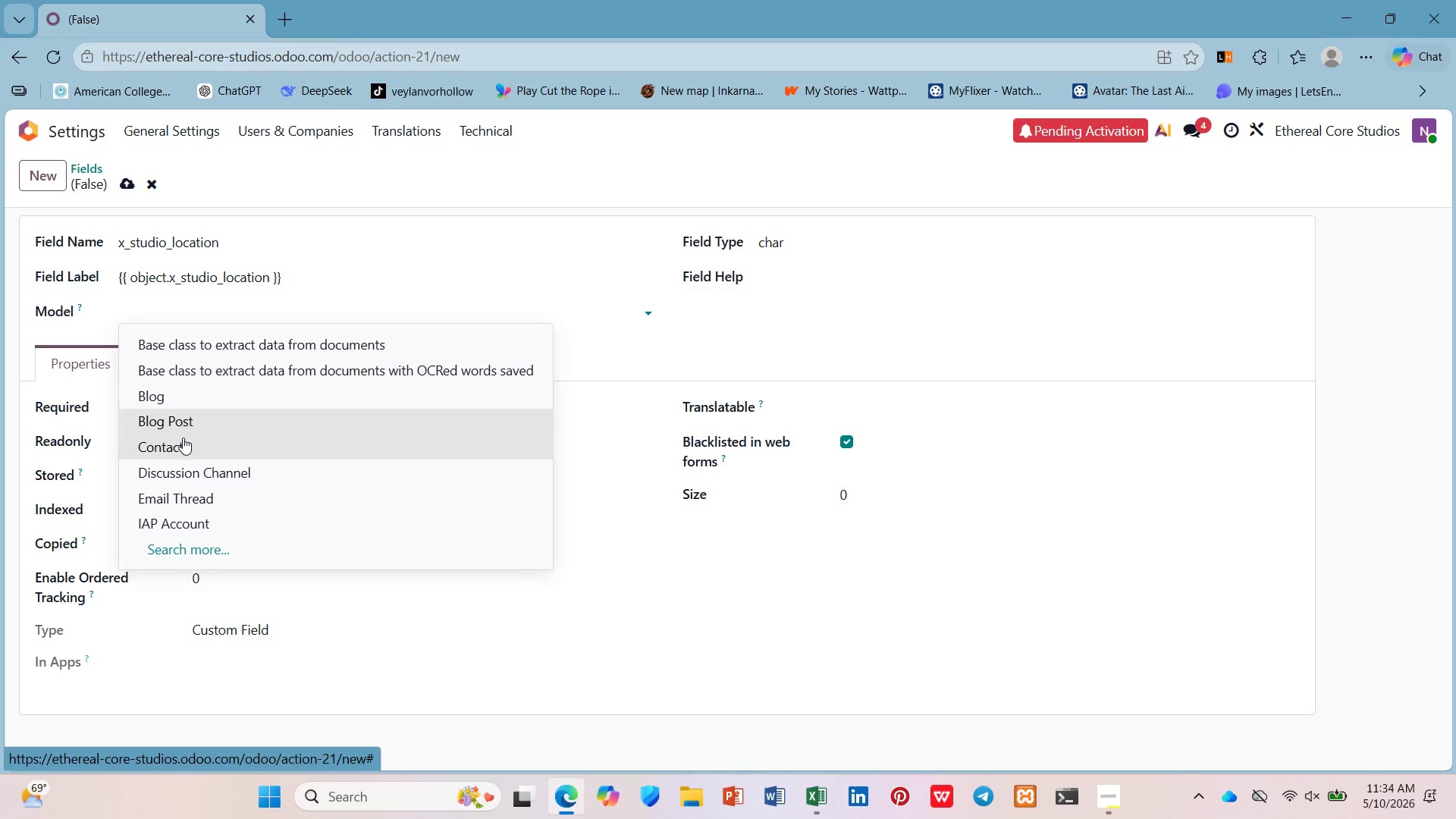 
left_click([183, 438])
 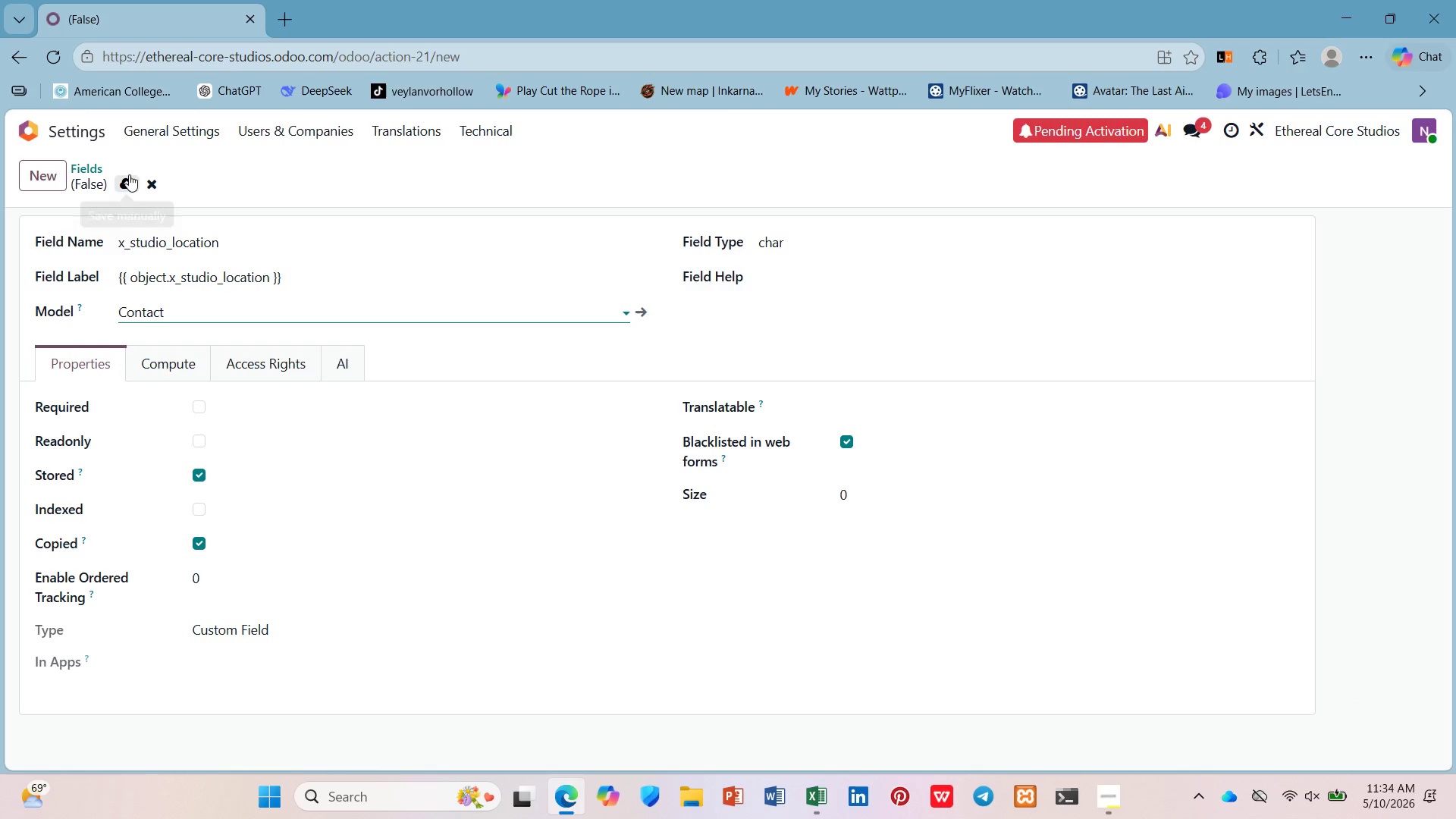 
left_click([129, 183])
 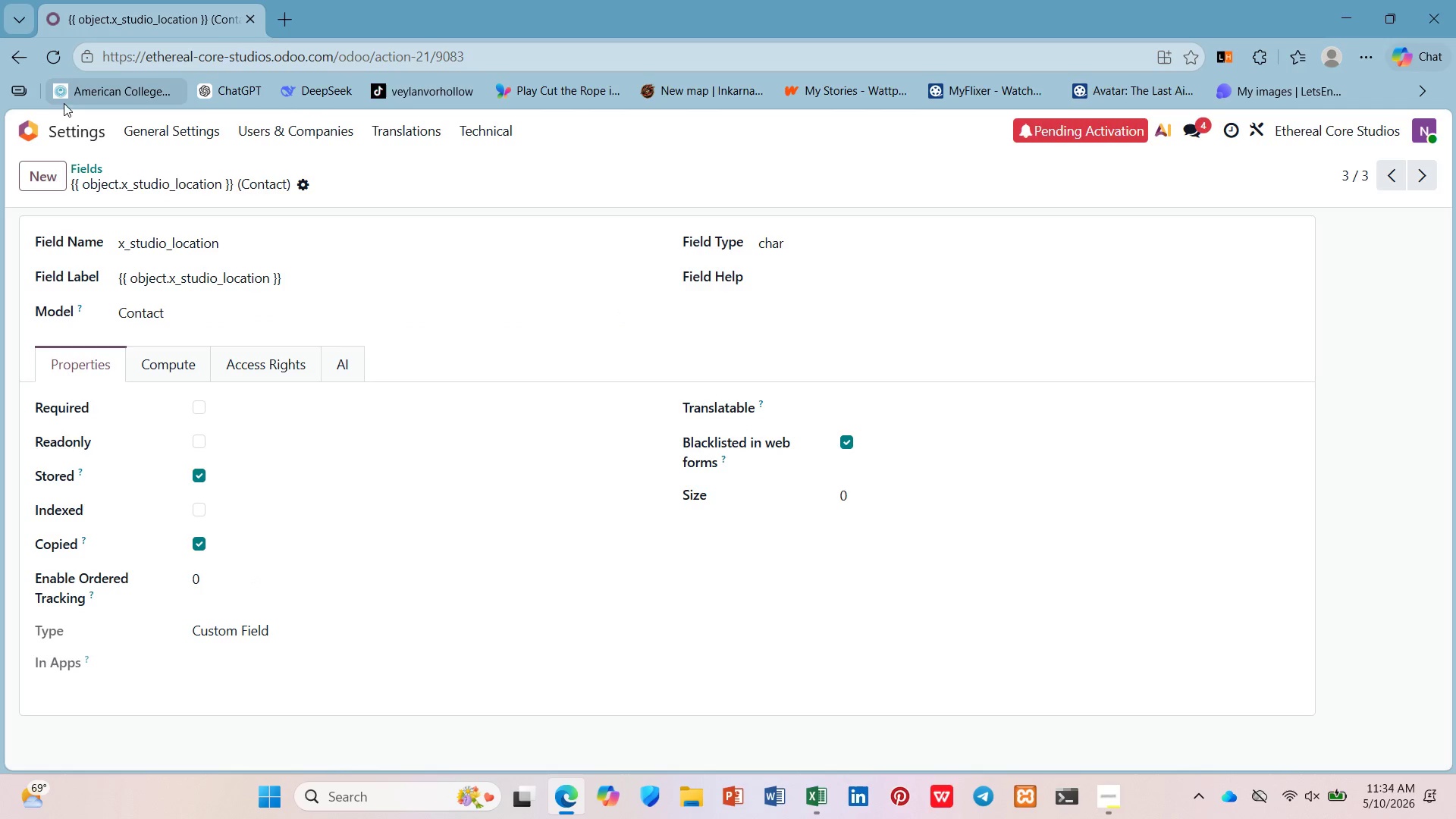 
left_click([74, 123])
 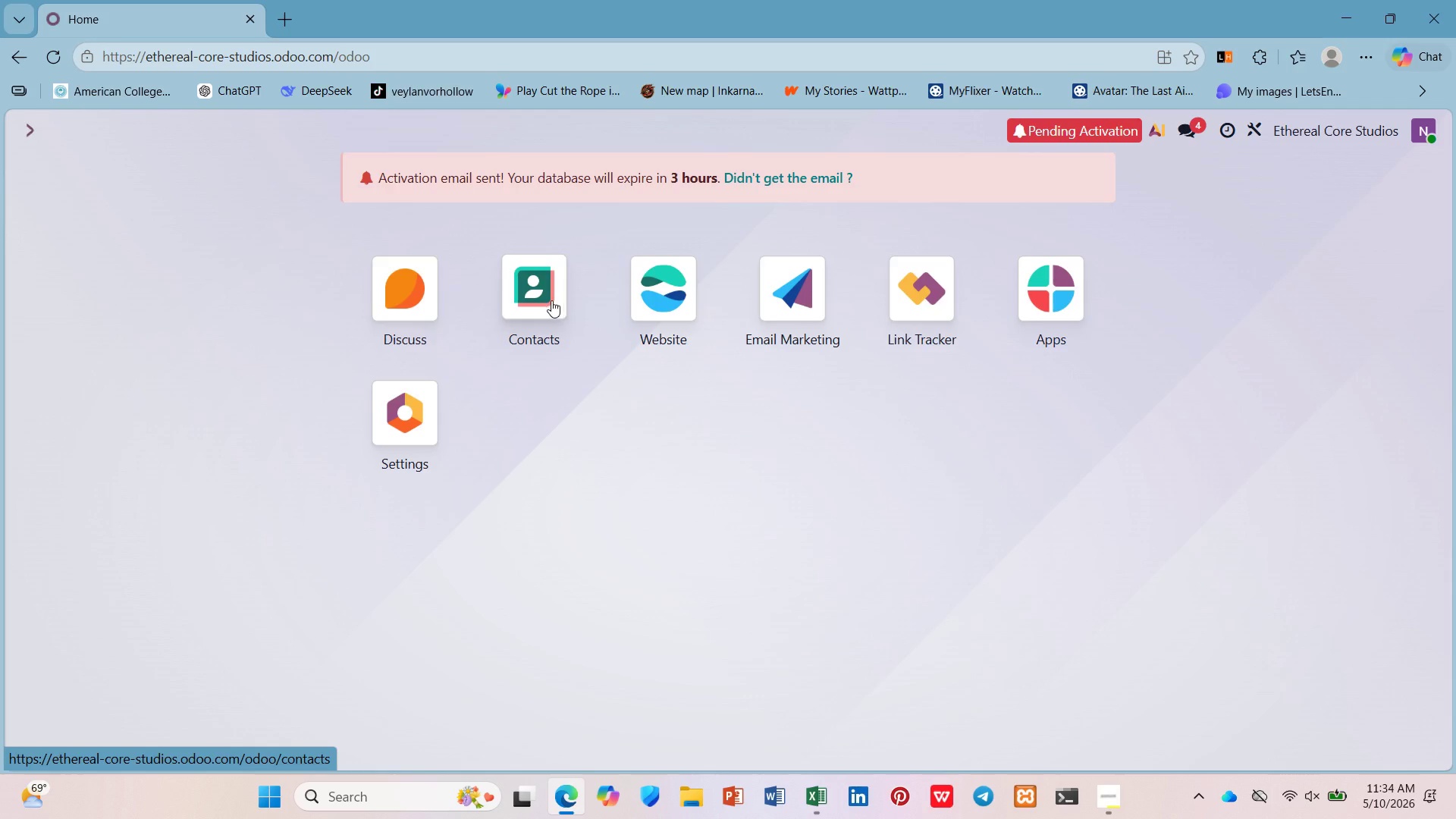 
left_click([551, 300])
 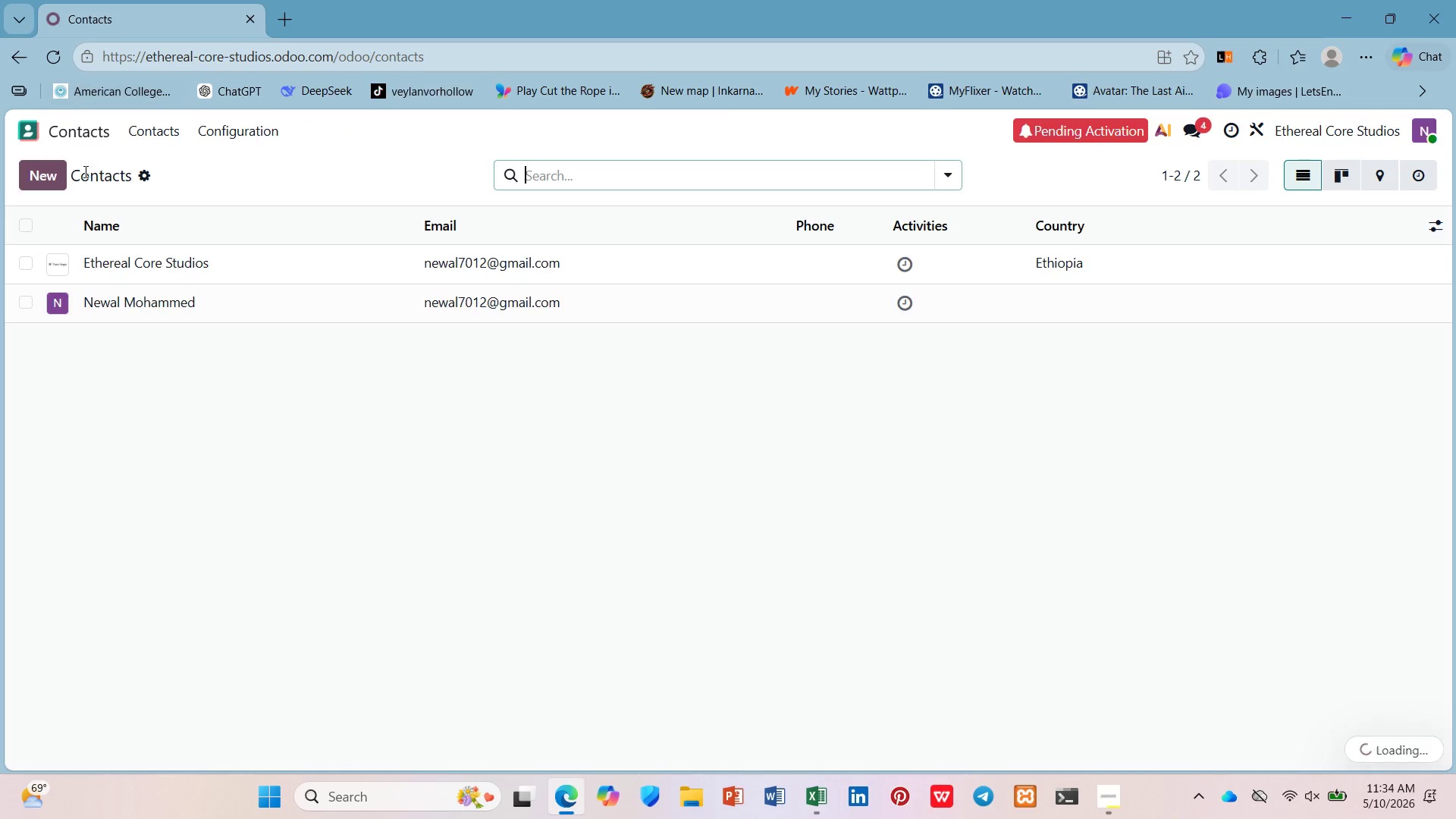 
left_click([57, 179])
 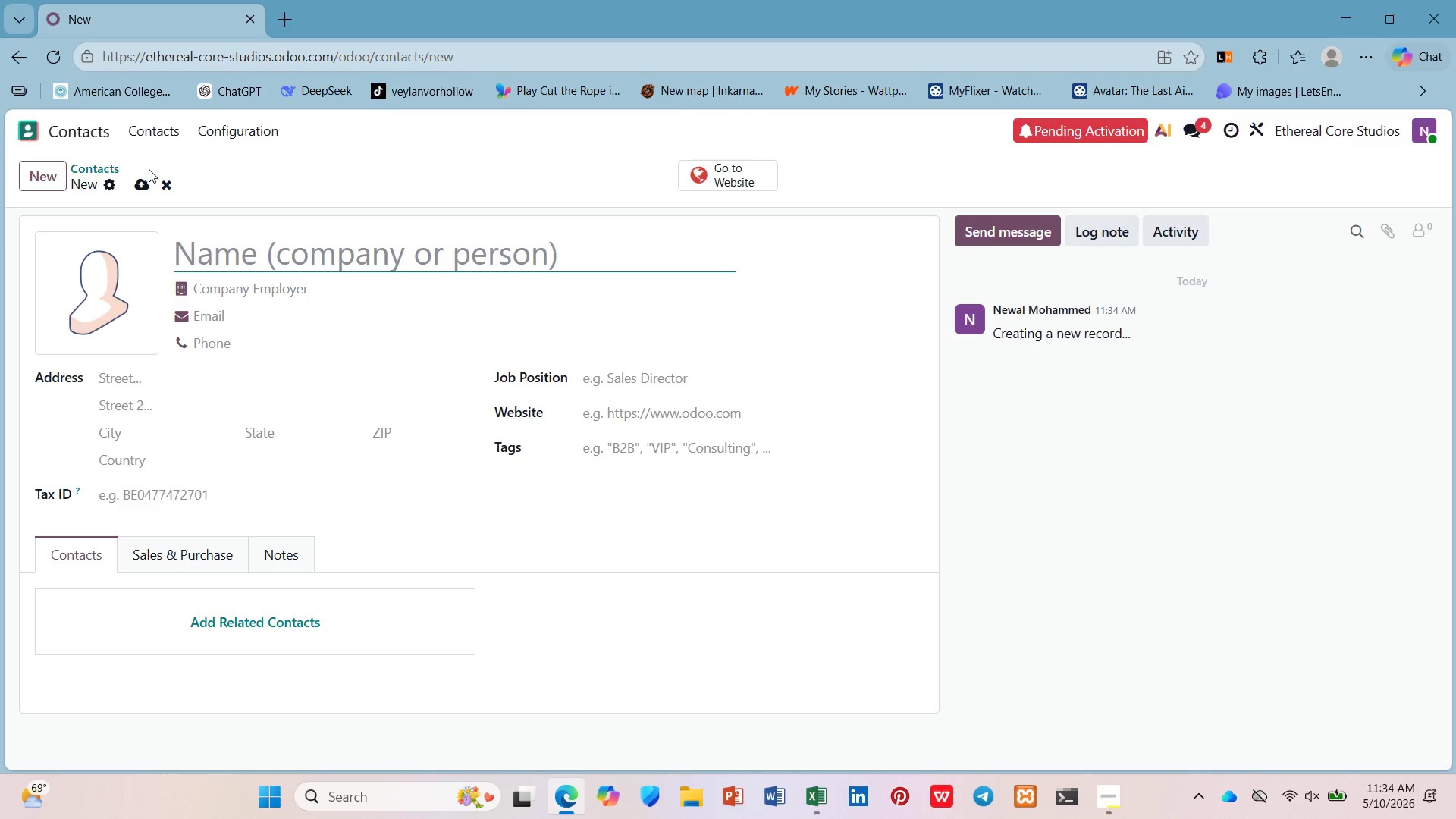 
left_click([173, 131])
 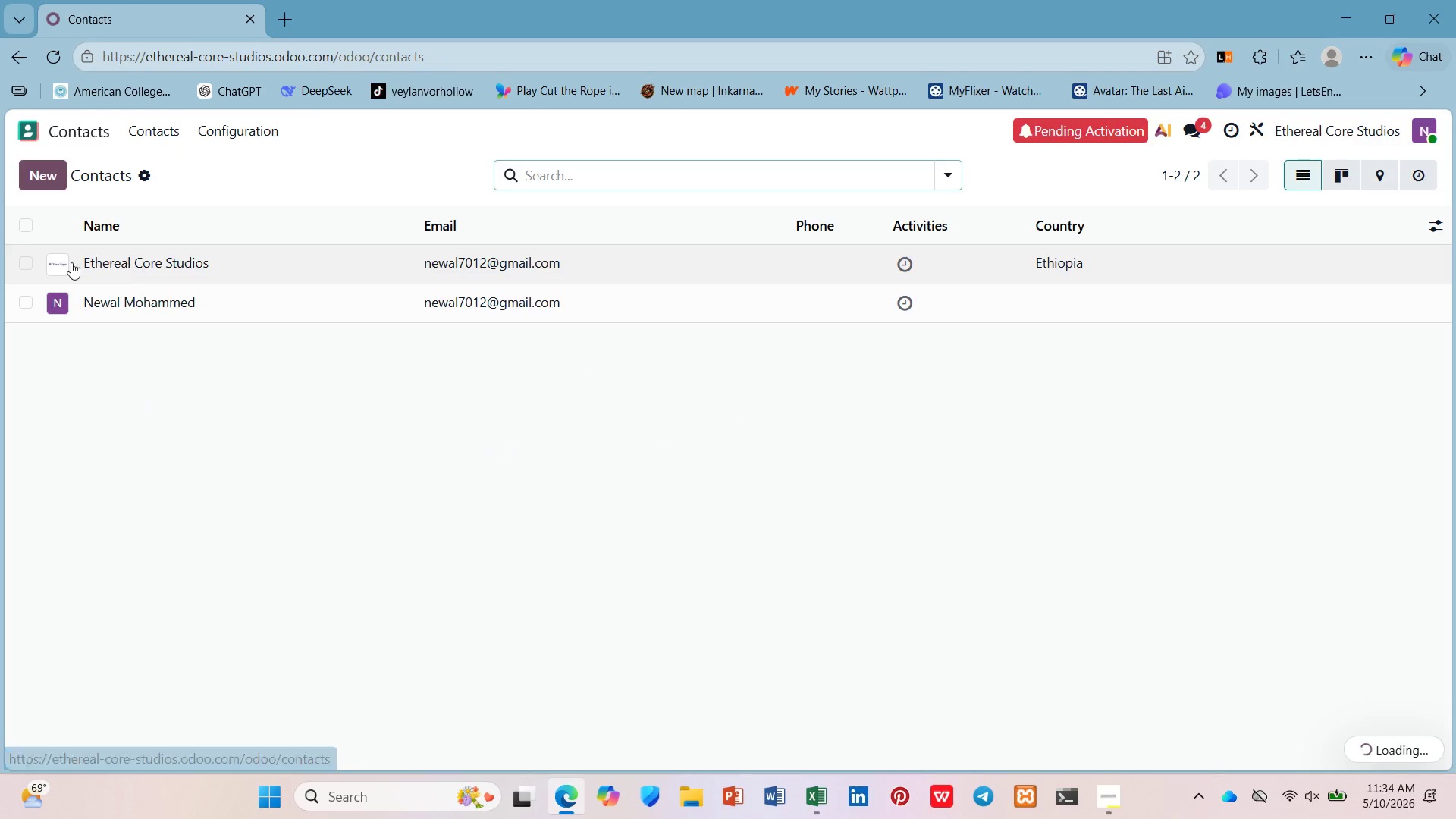 
left_click([30, 266])
 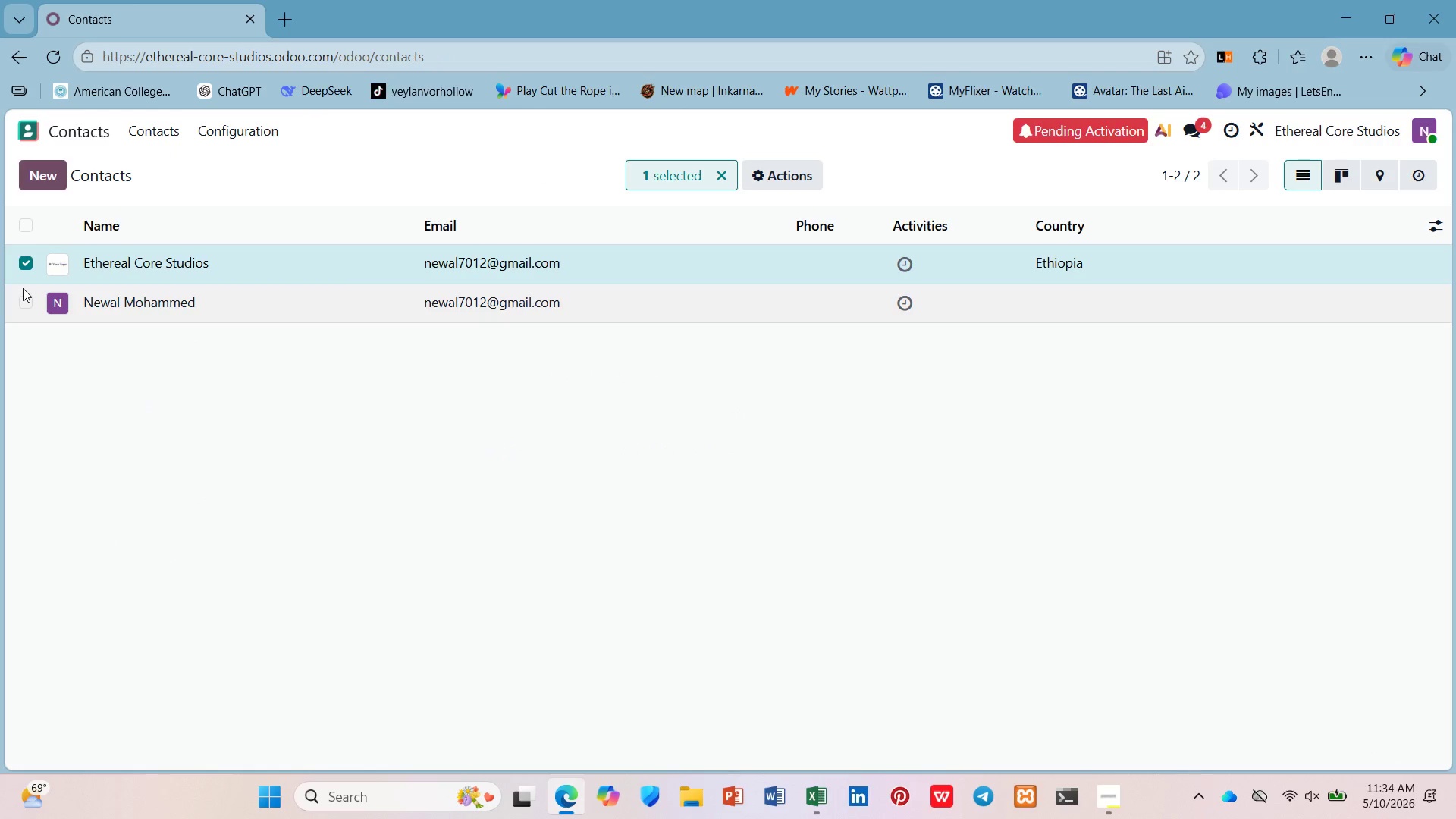 
double_click([24, 298])
 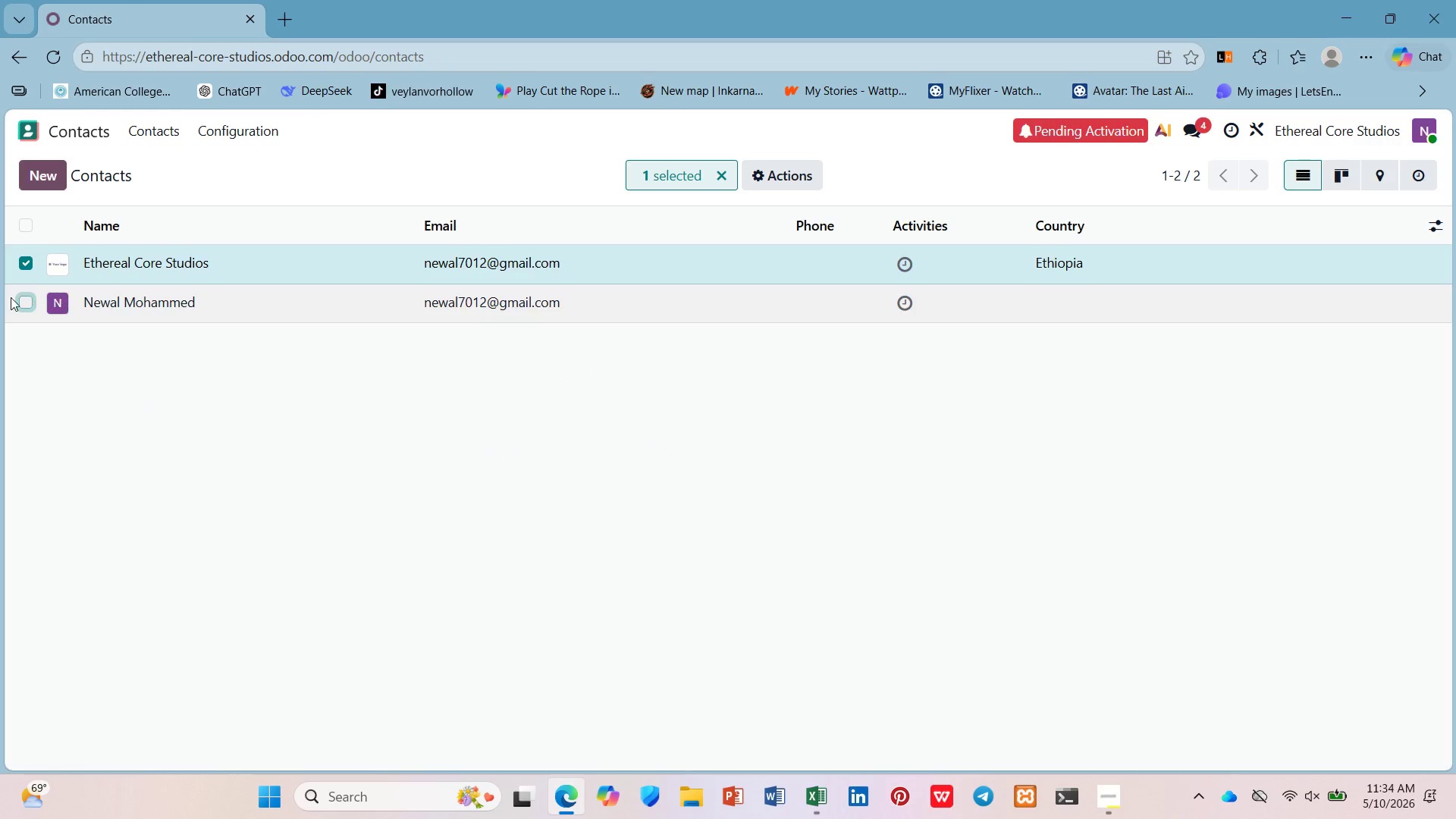 
left_click([8, 299])
 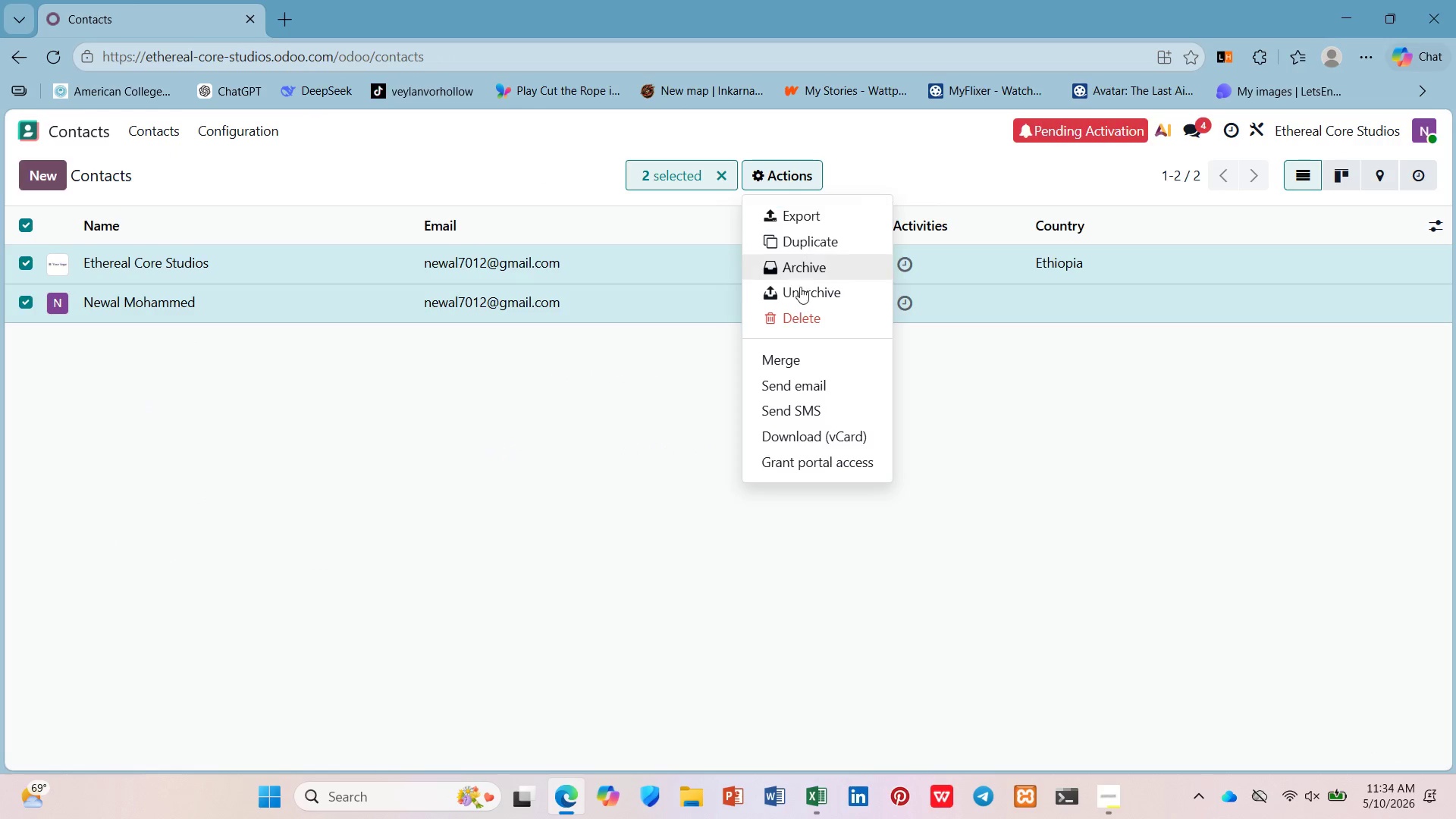 
left_click([799, 322])
 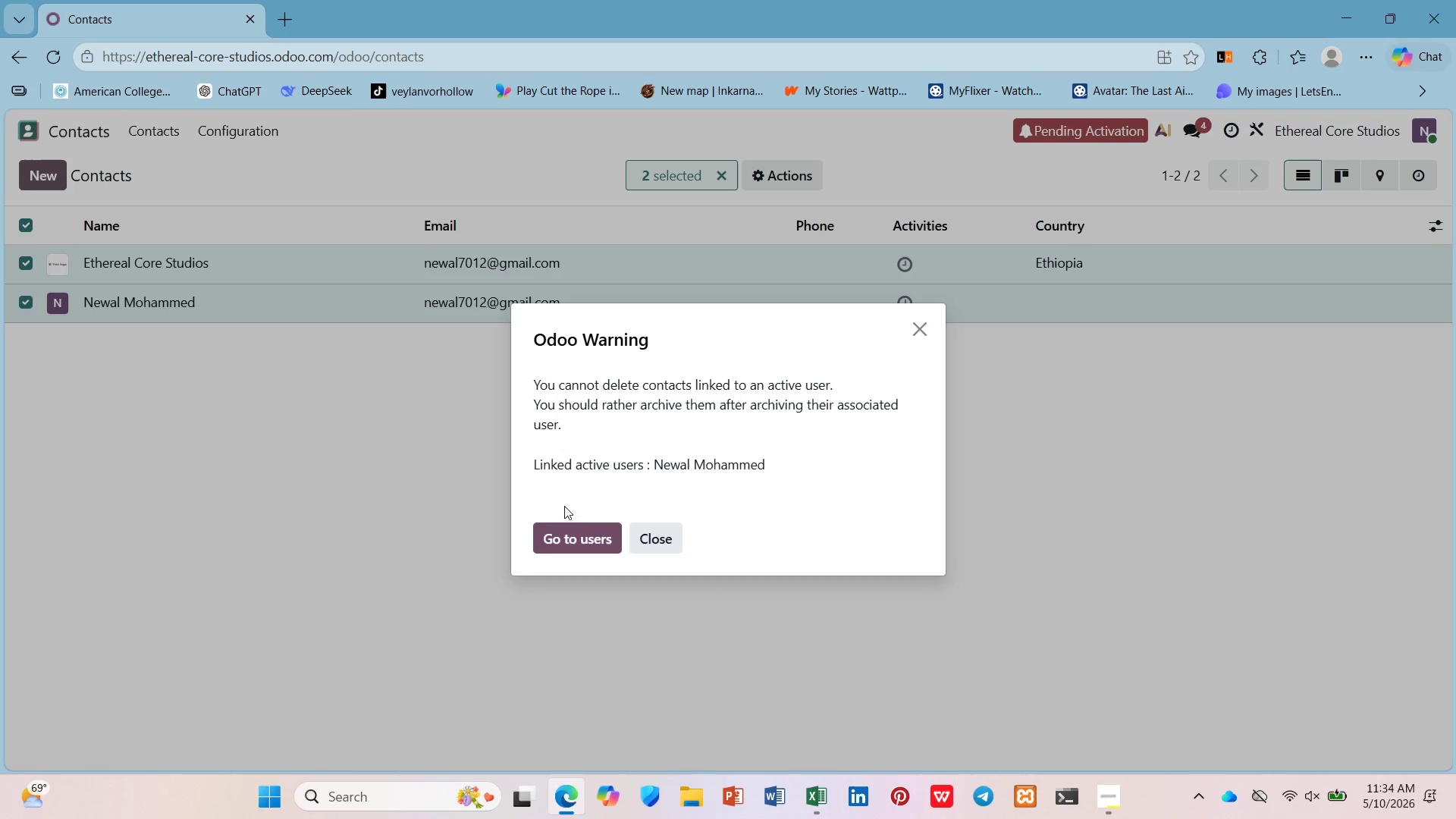 
left_click([567, 523])
 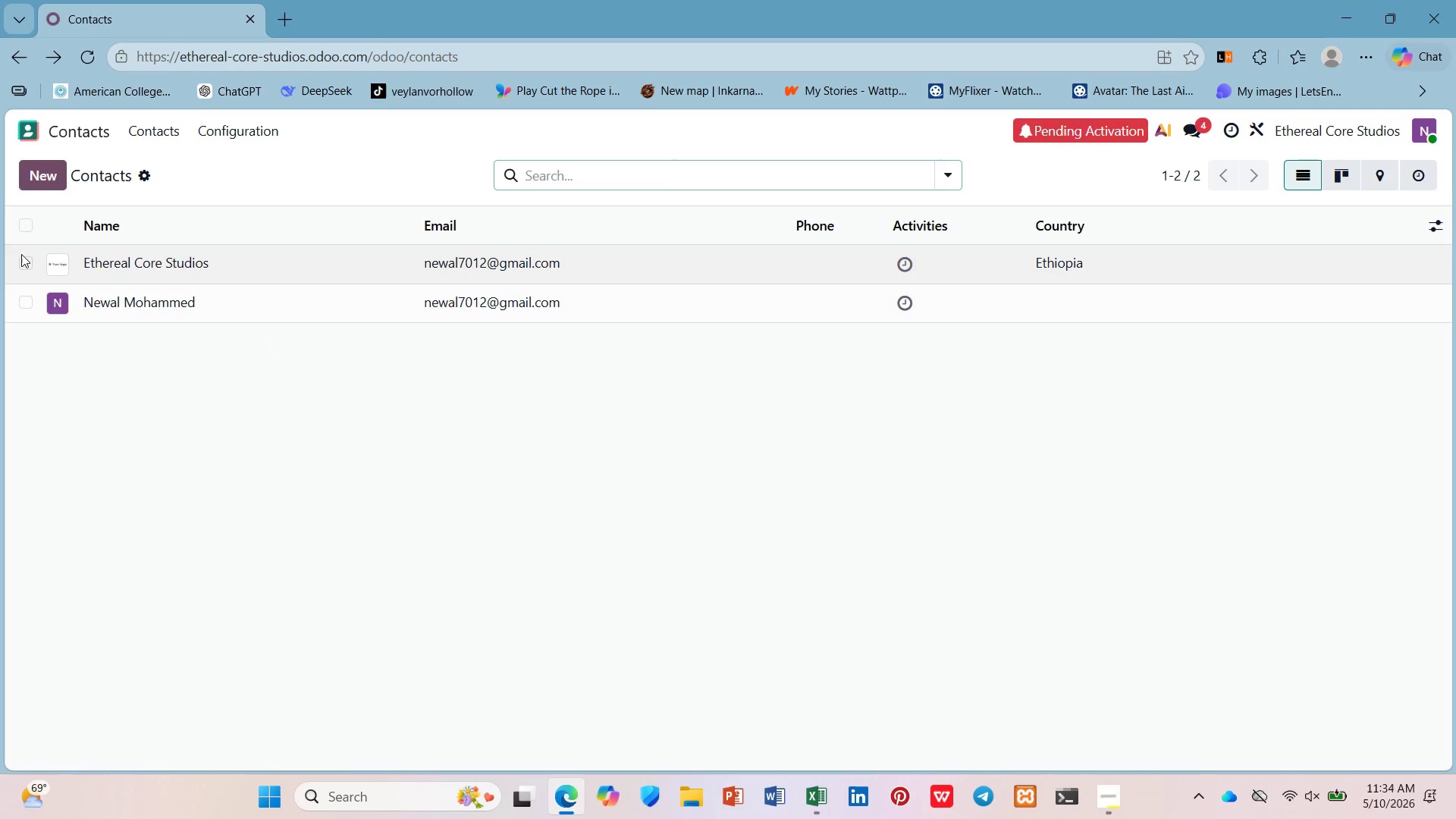 
wait(5.58)
 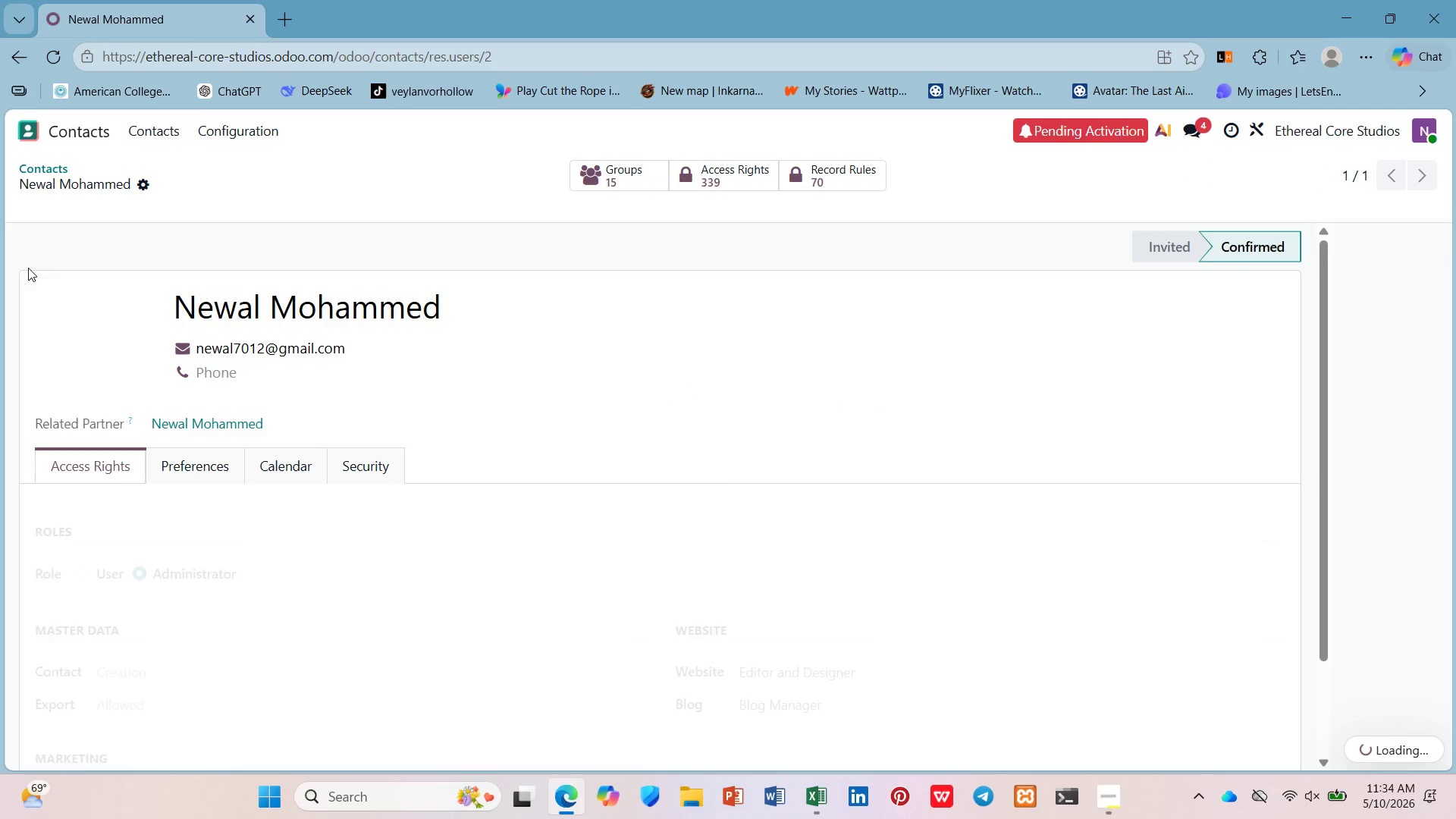 
left_click([776, 165])
 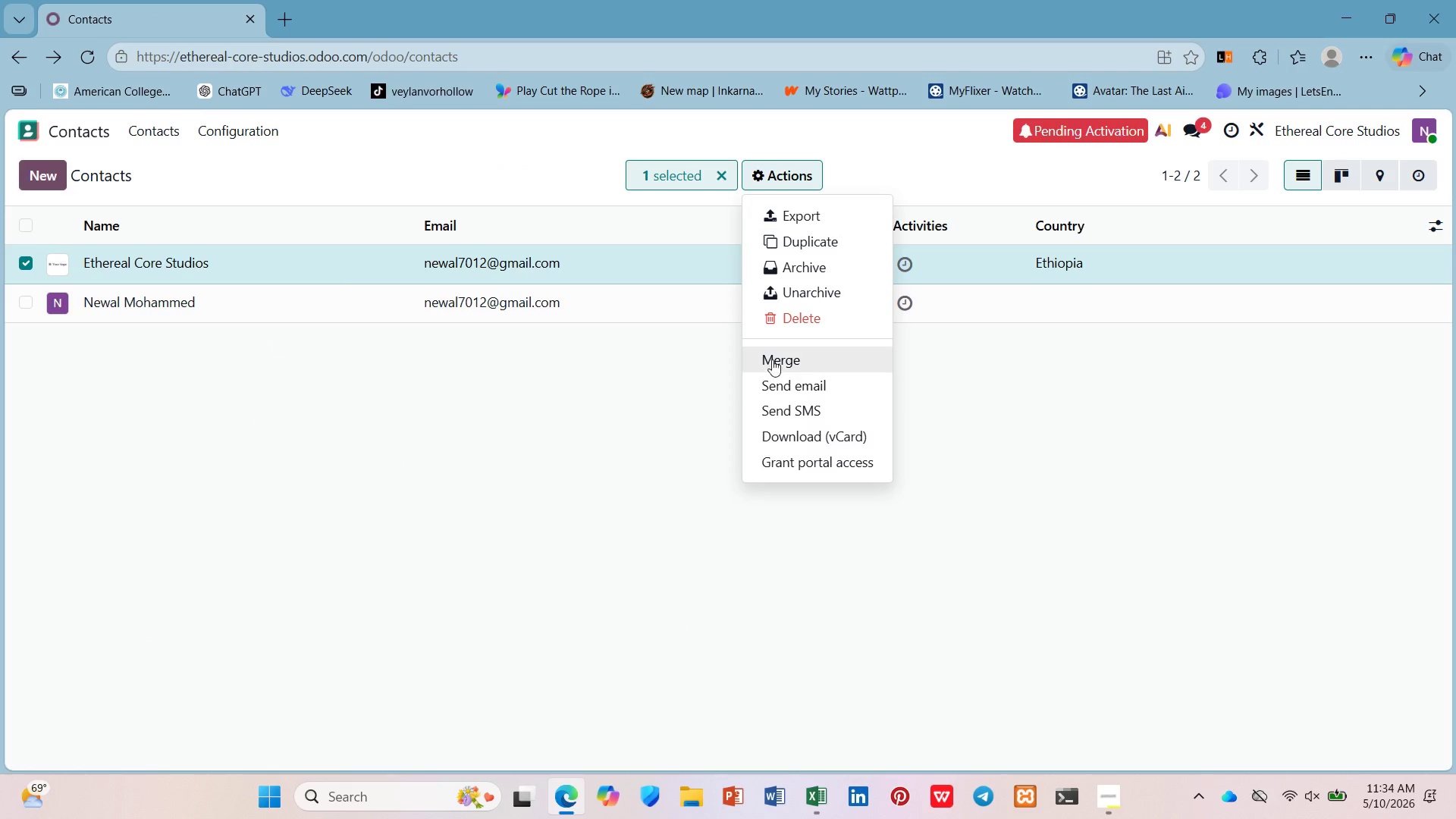 
left_click([777, 323])
 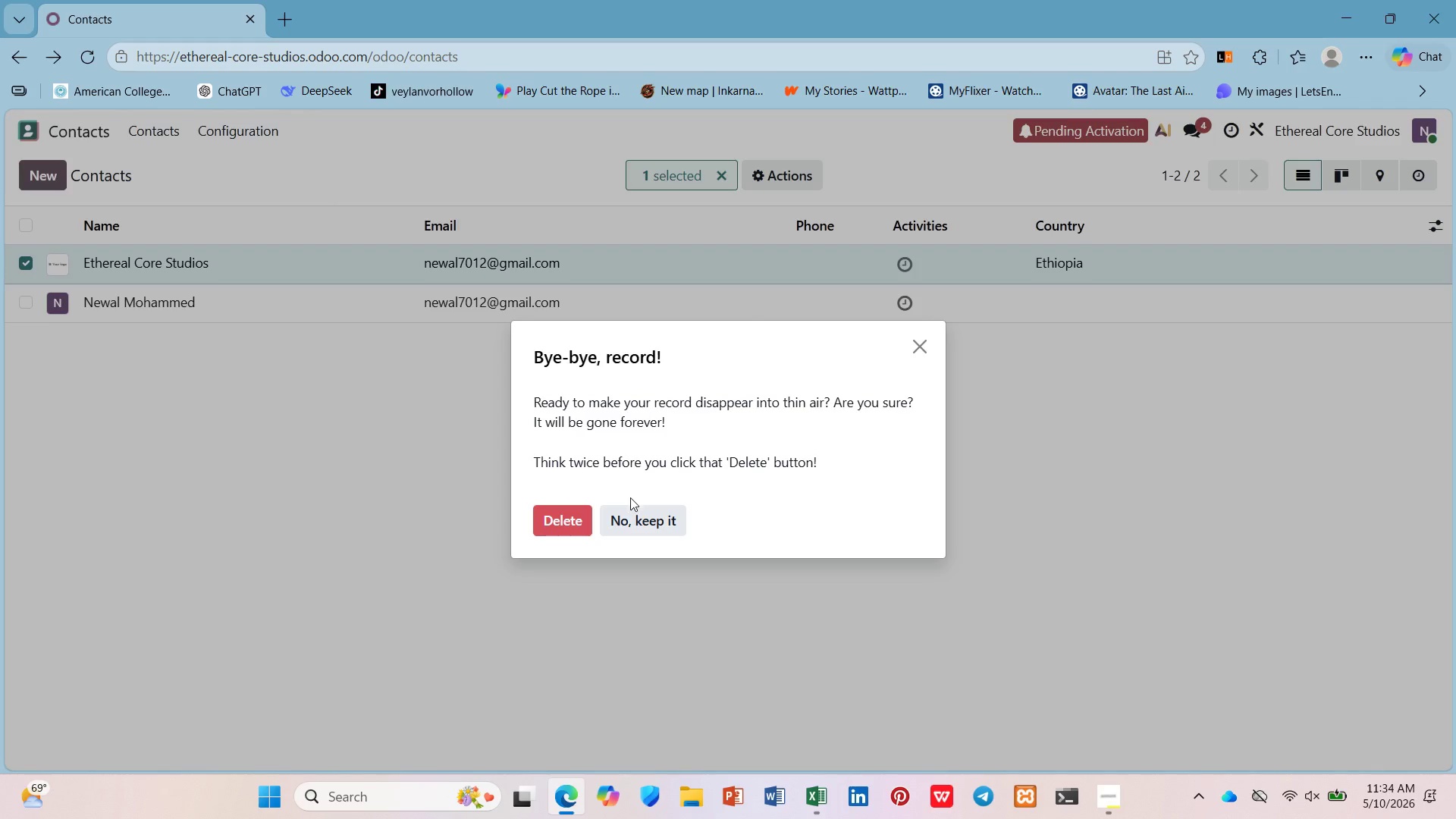 
left_click([574, 515])
 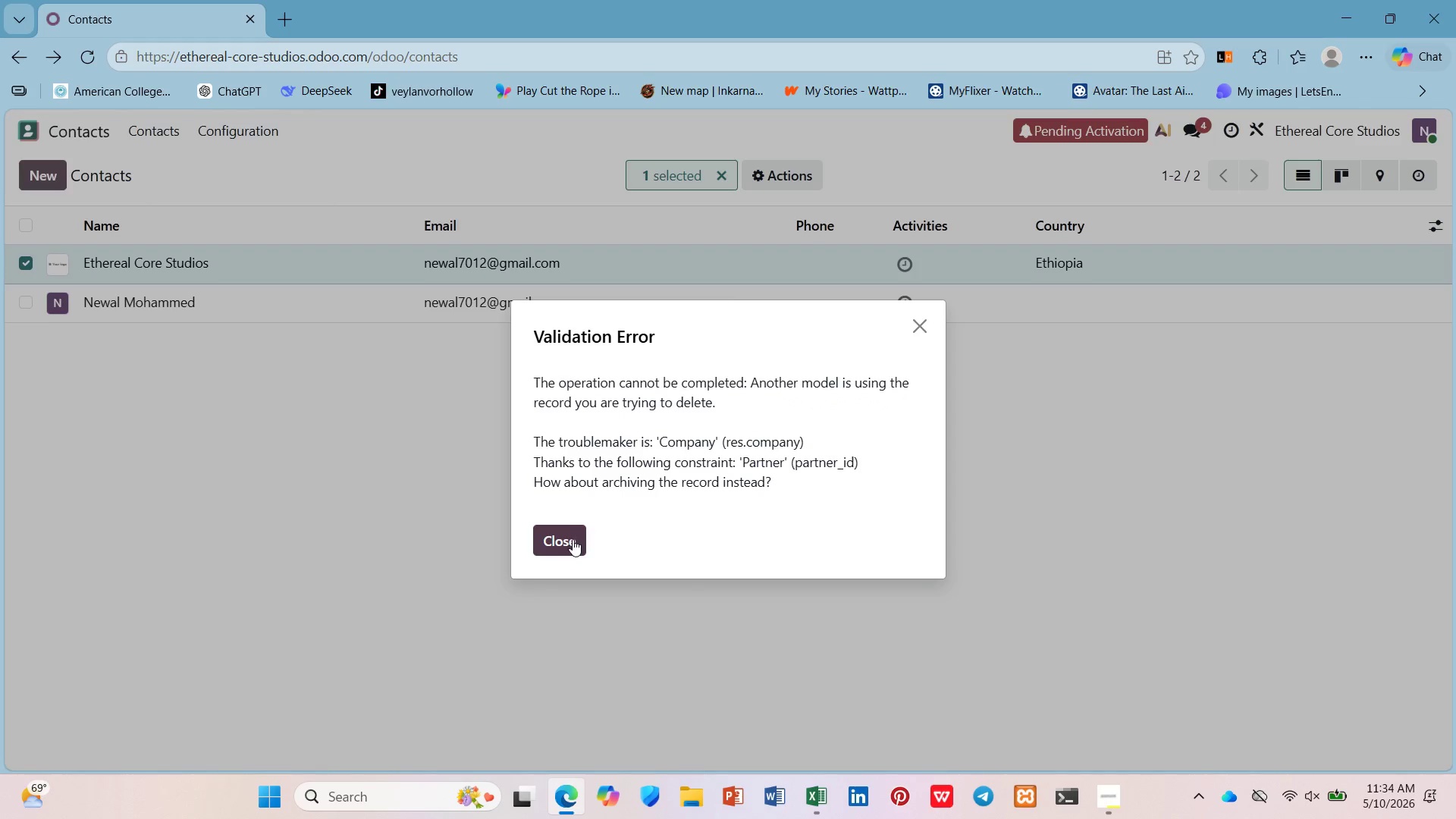 
left_click_drag(start_coordinate=[566, 556], to_coordinate=[566, 551])
 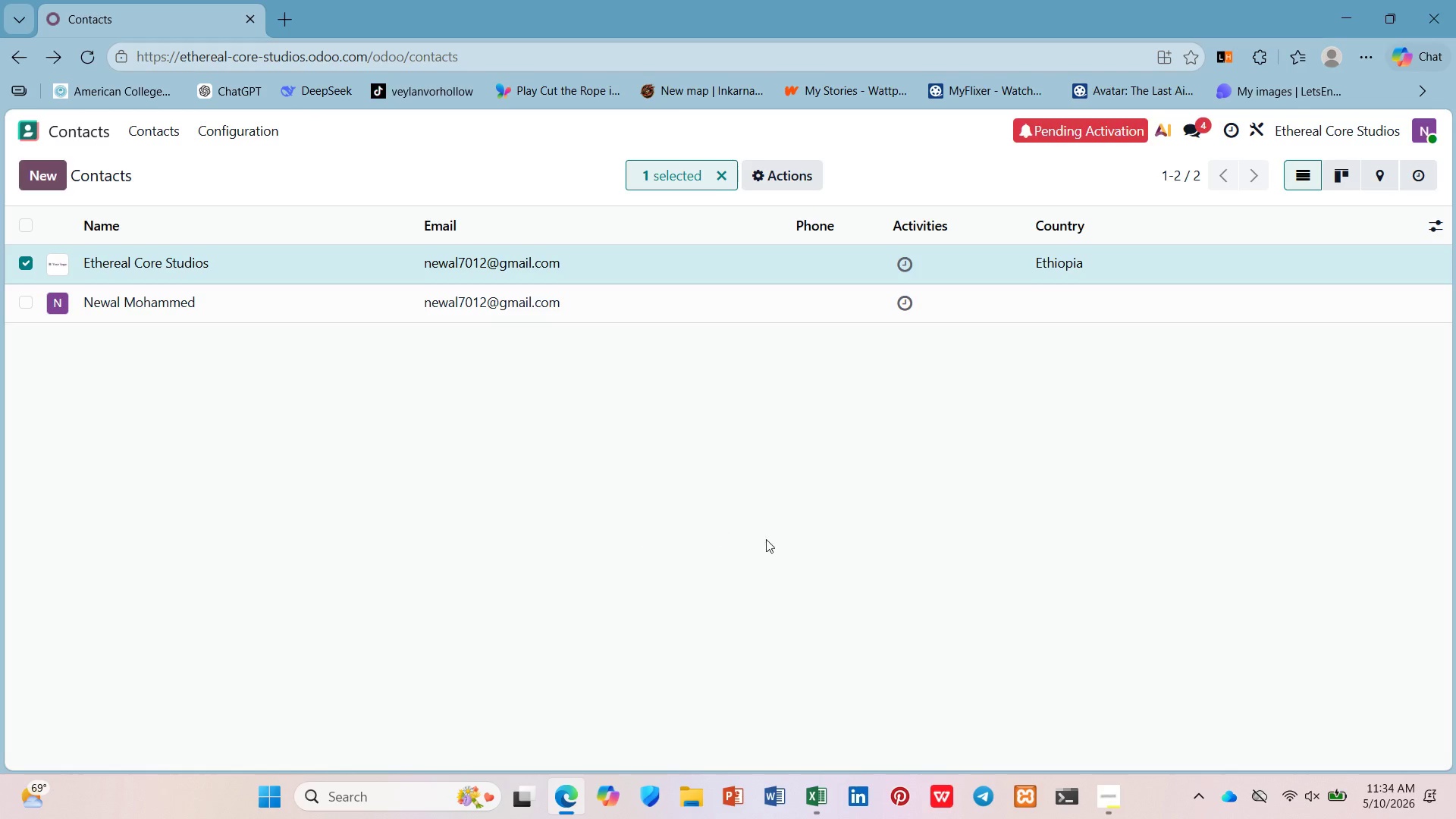 
left_click([267, 506])
 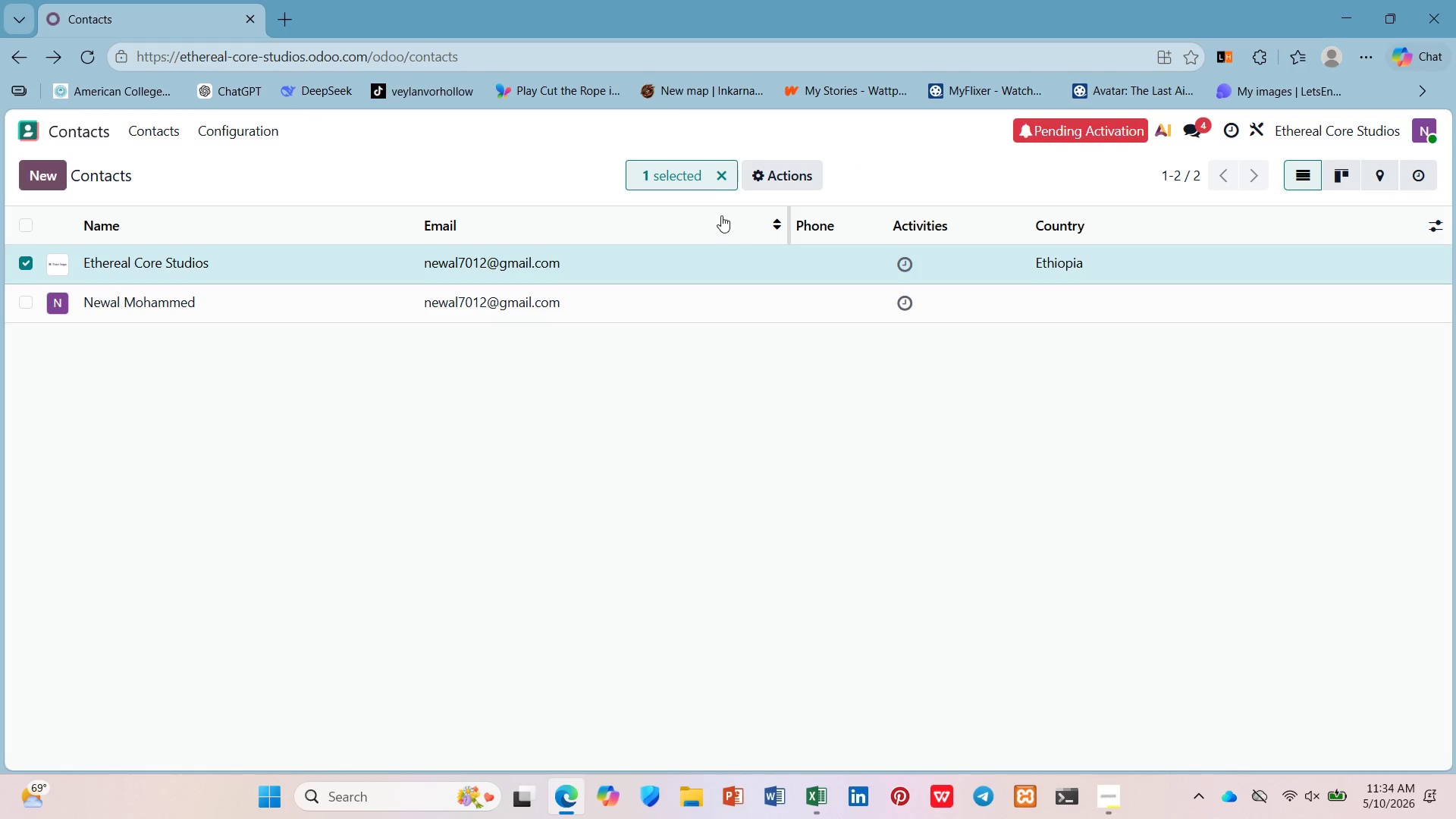 
left_click([721, 183])
 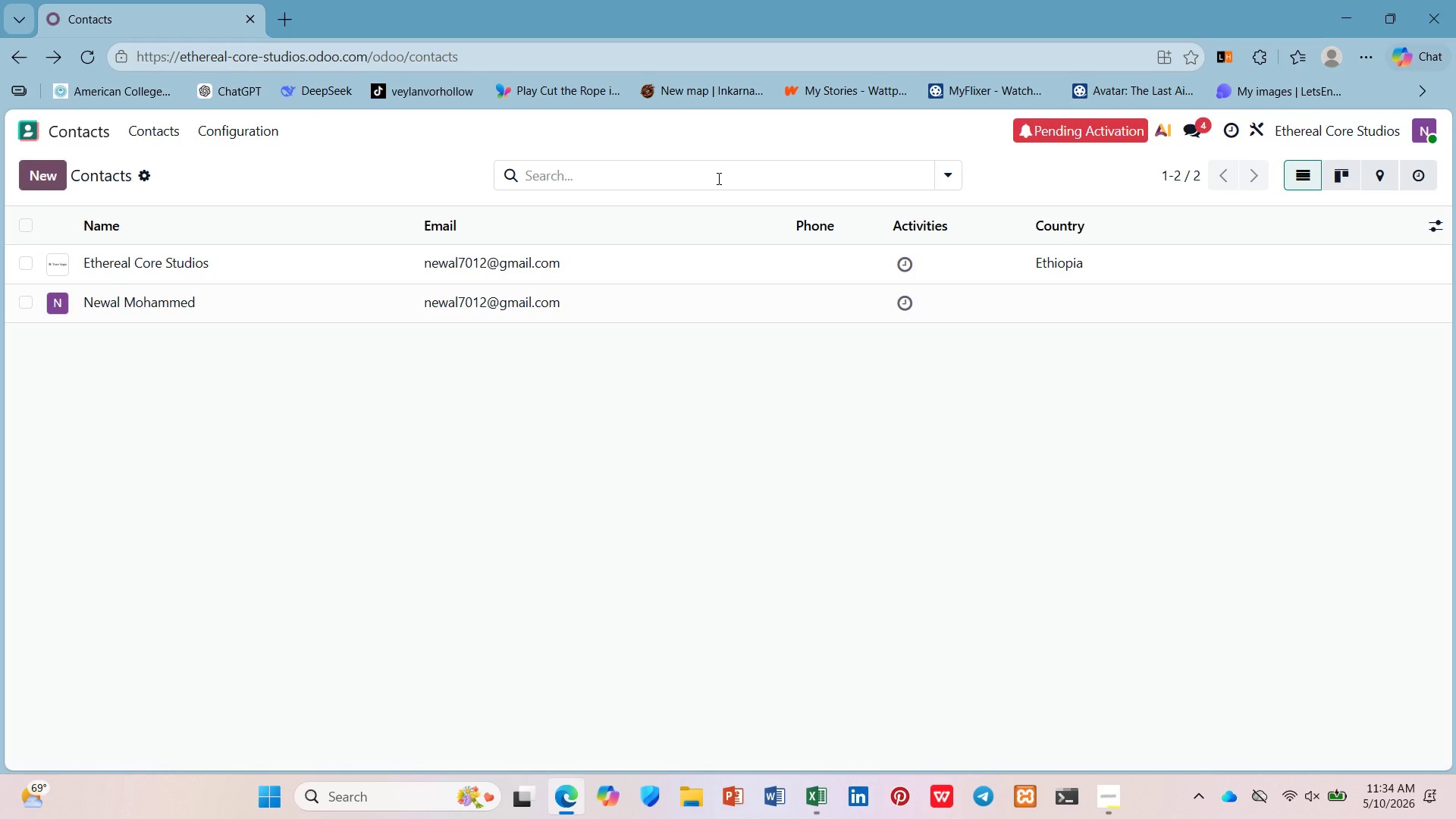 
wait(16.27)
 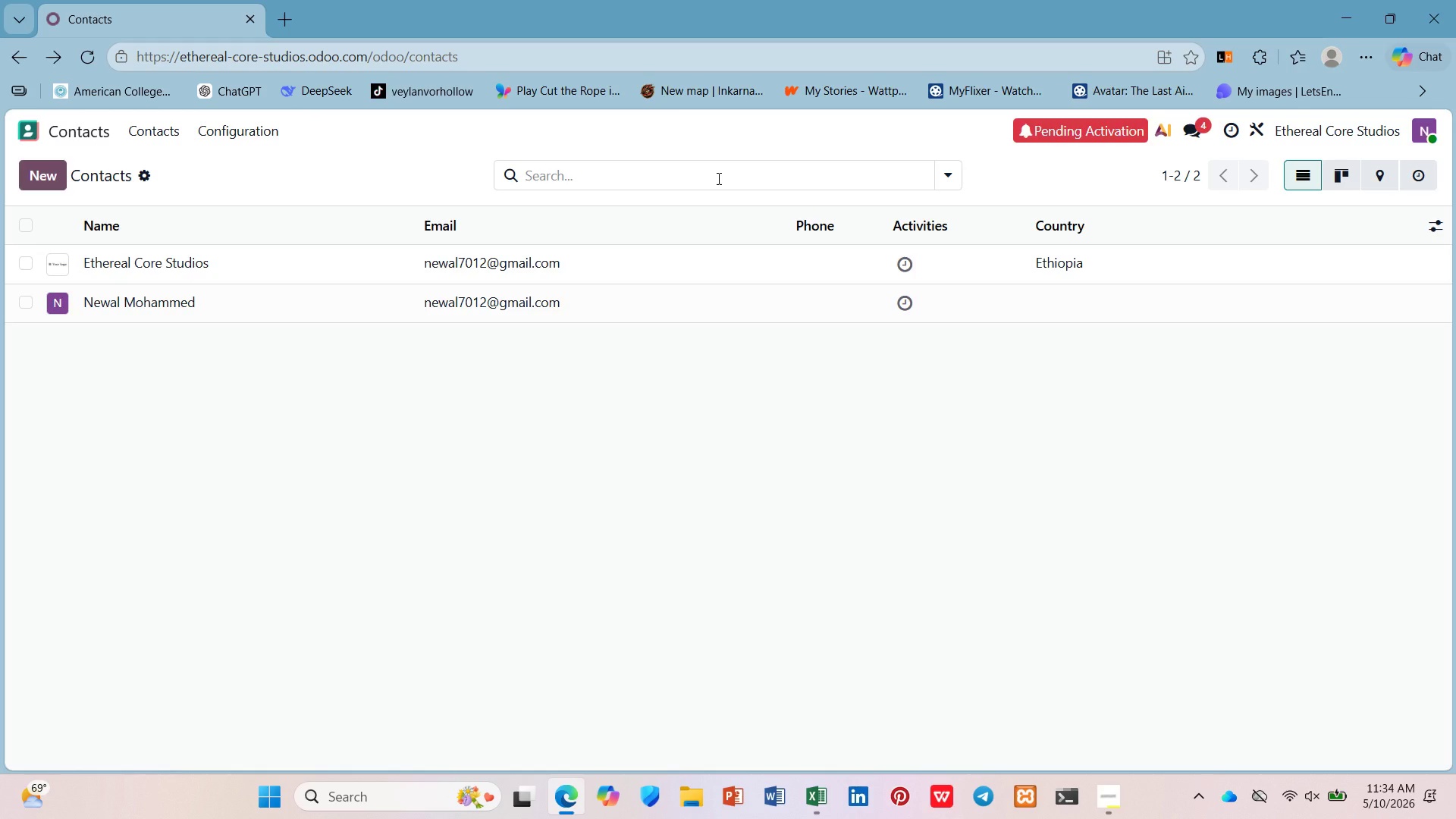 
left_click([35, 172])
 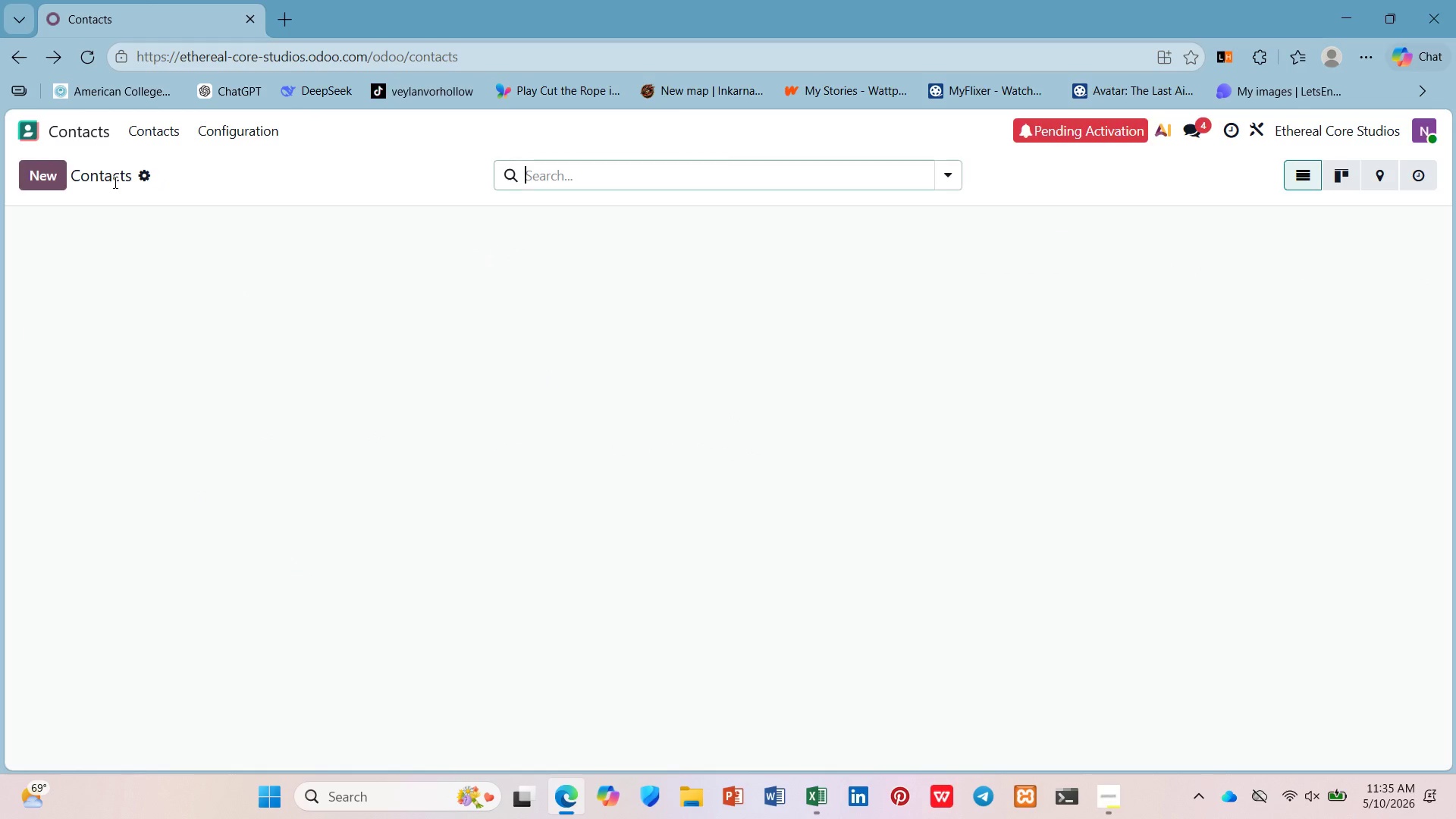 
left_click([138, 176])
 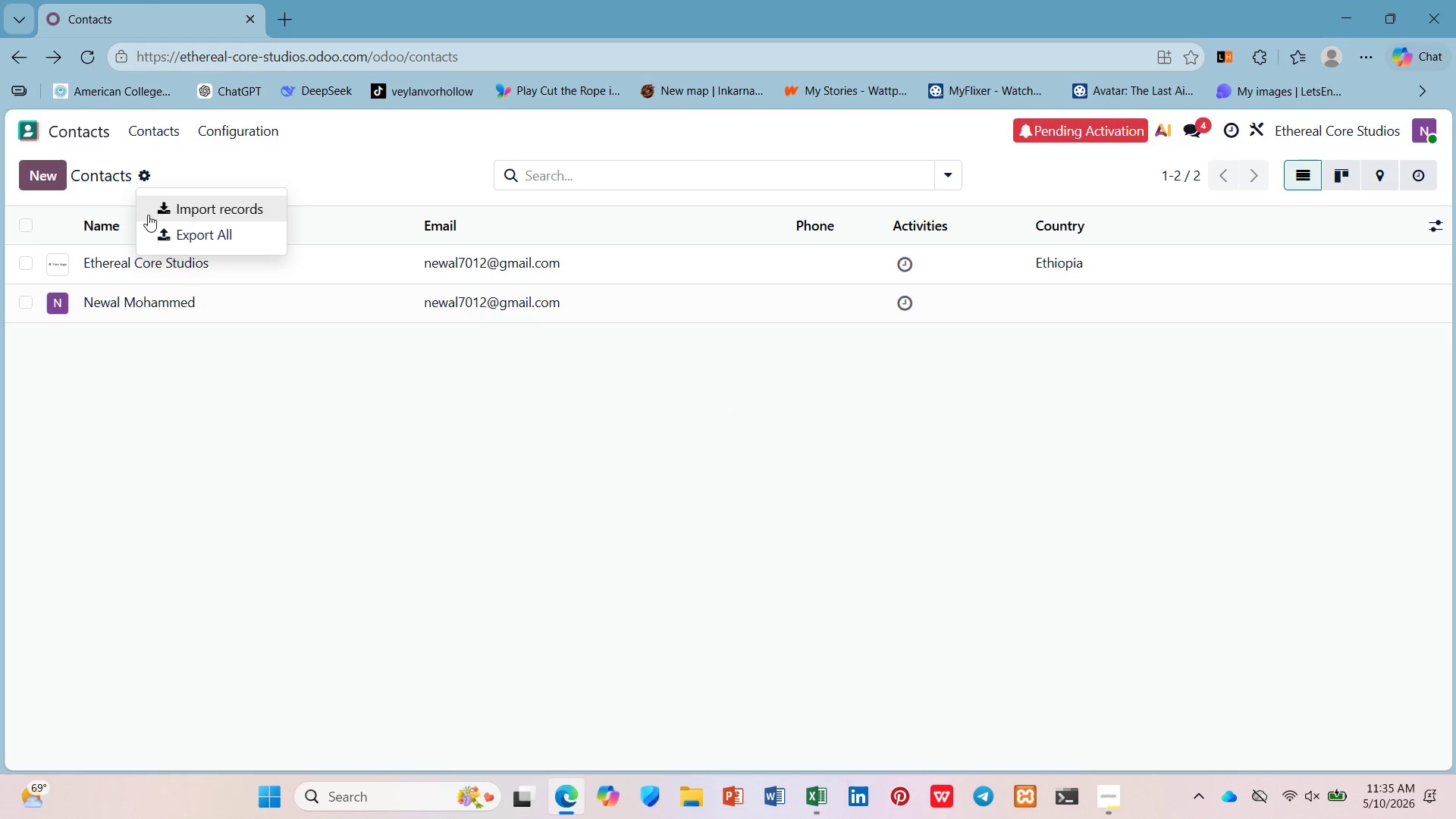 
left_click([155, 200])
 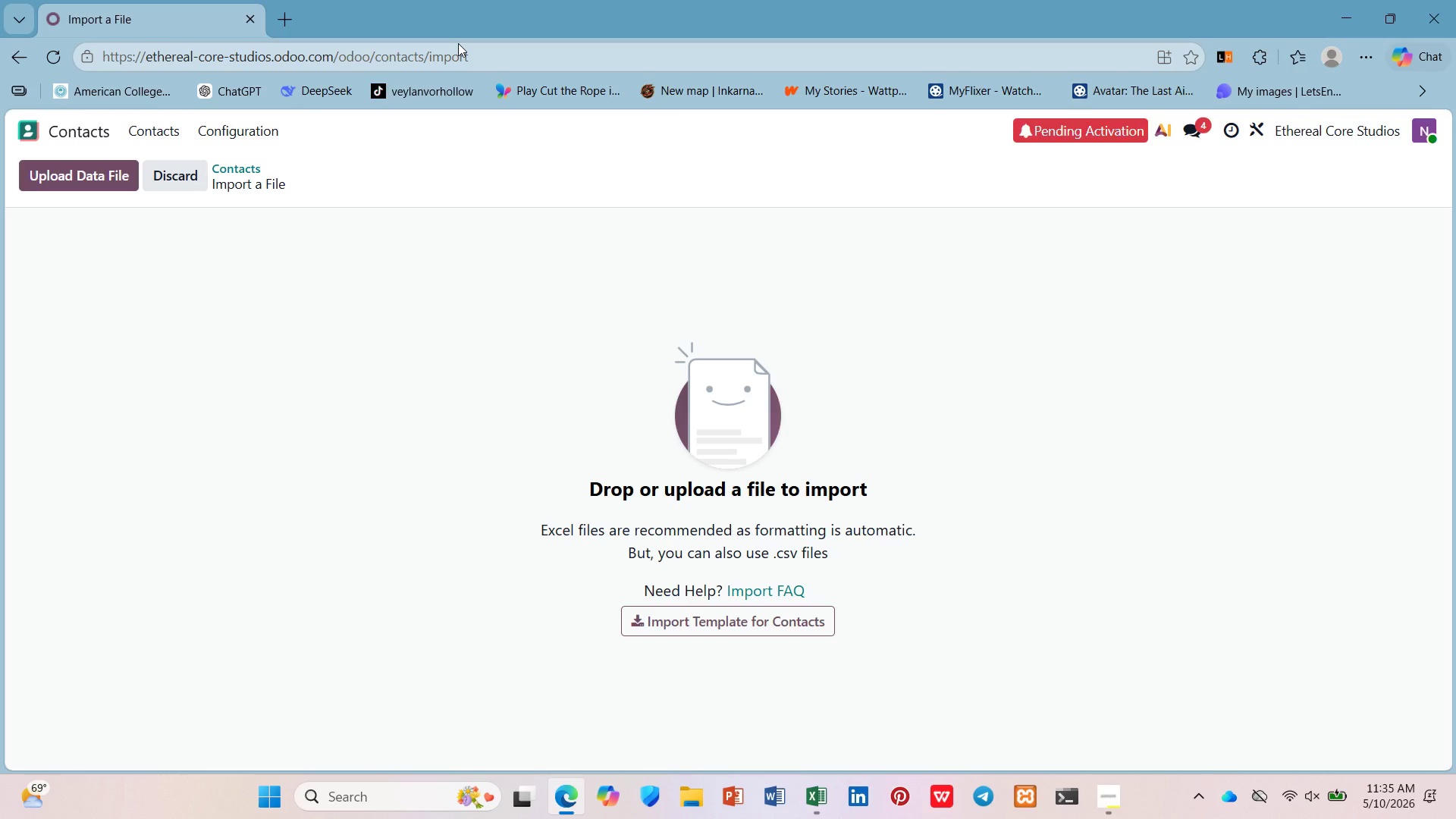 
wait(32.3)
 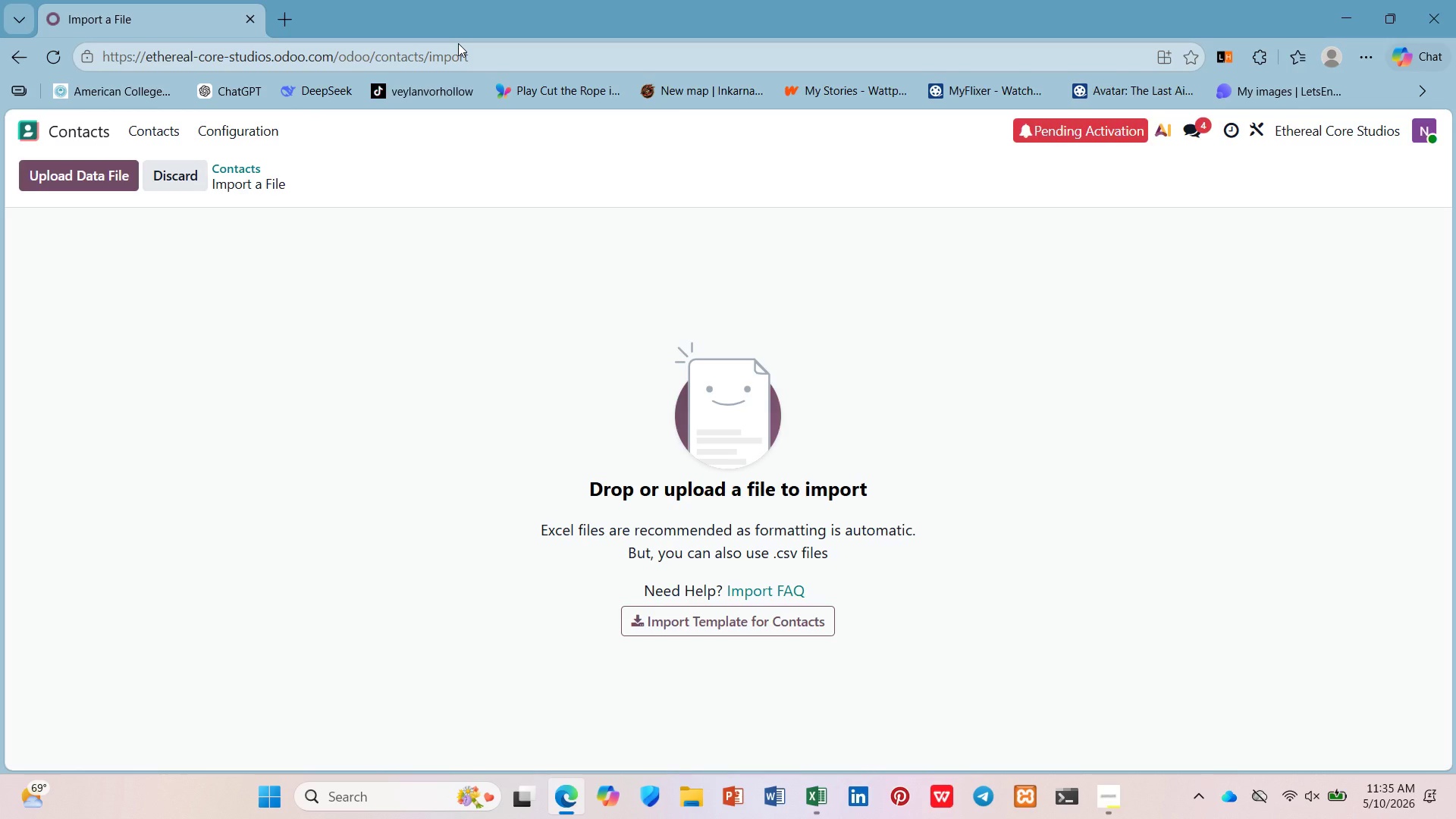 
scroll: coordinate [458, 43], scroll_direction: up, amount: 1.0
 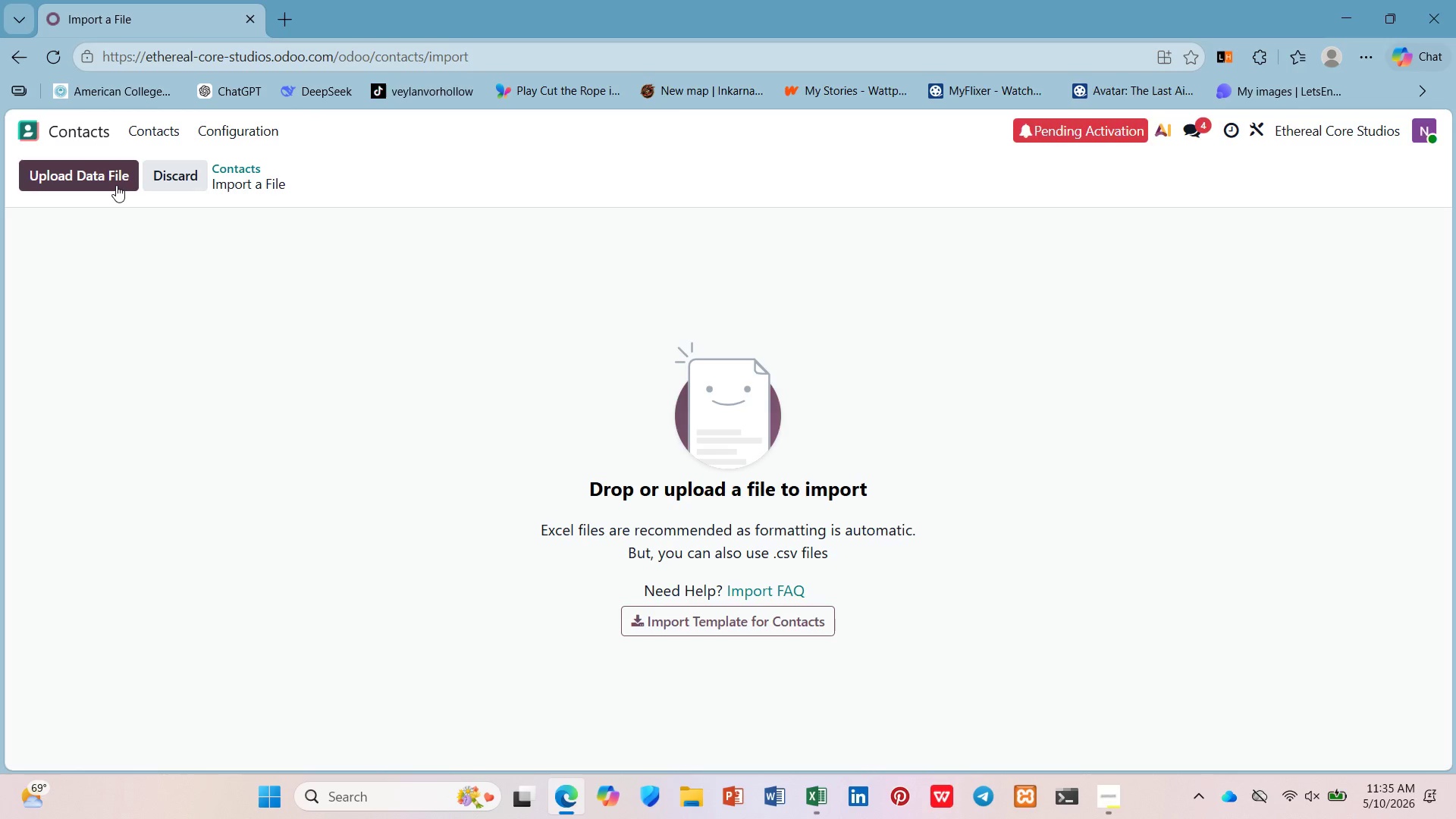 
left_click([115, 185])
 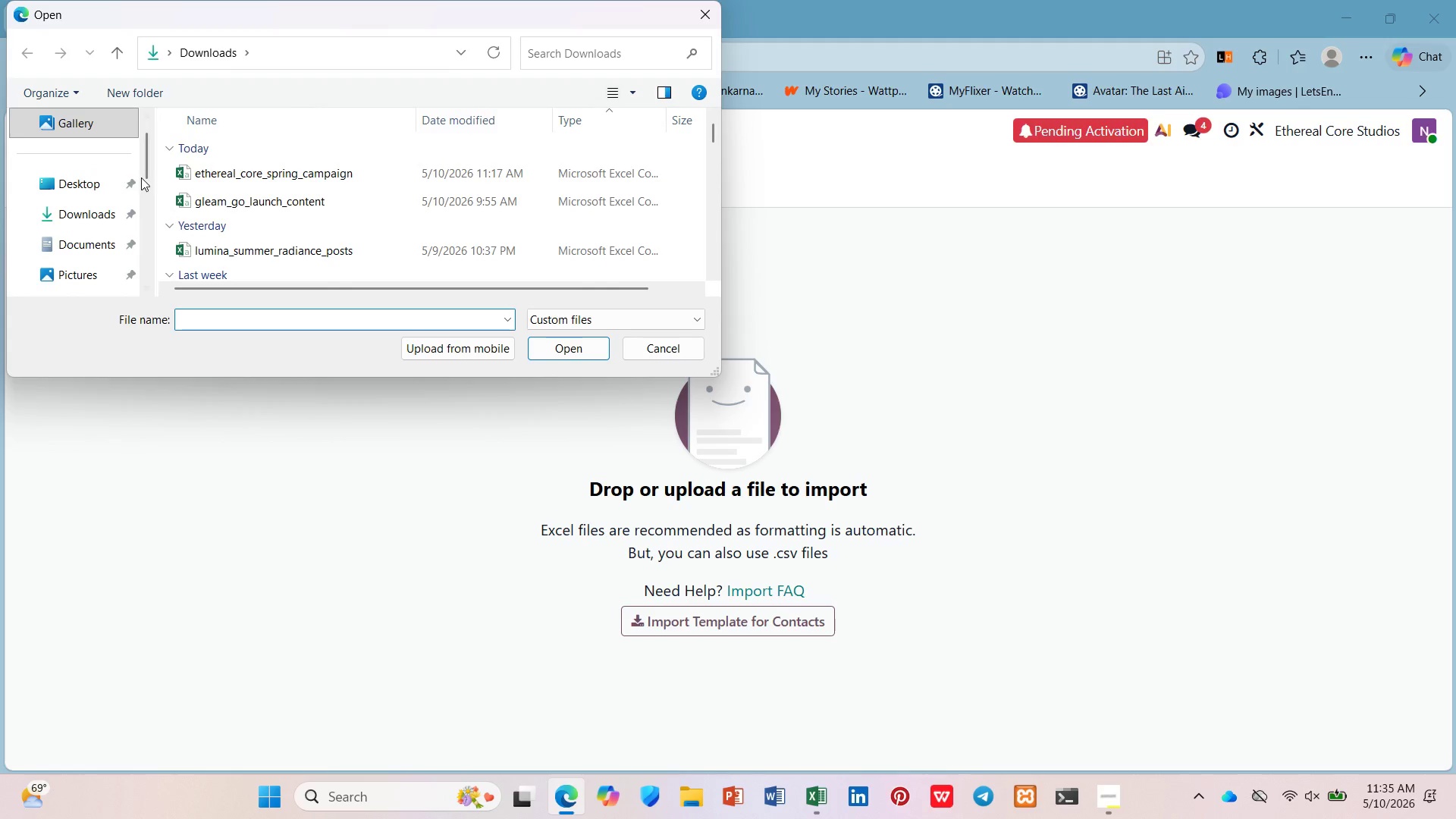 
left_click([191, 174])
 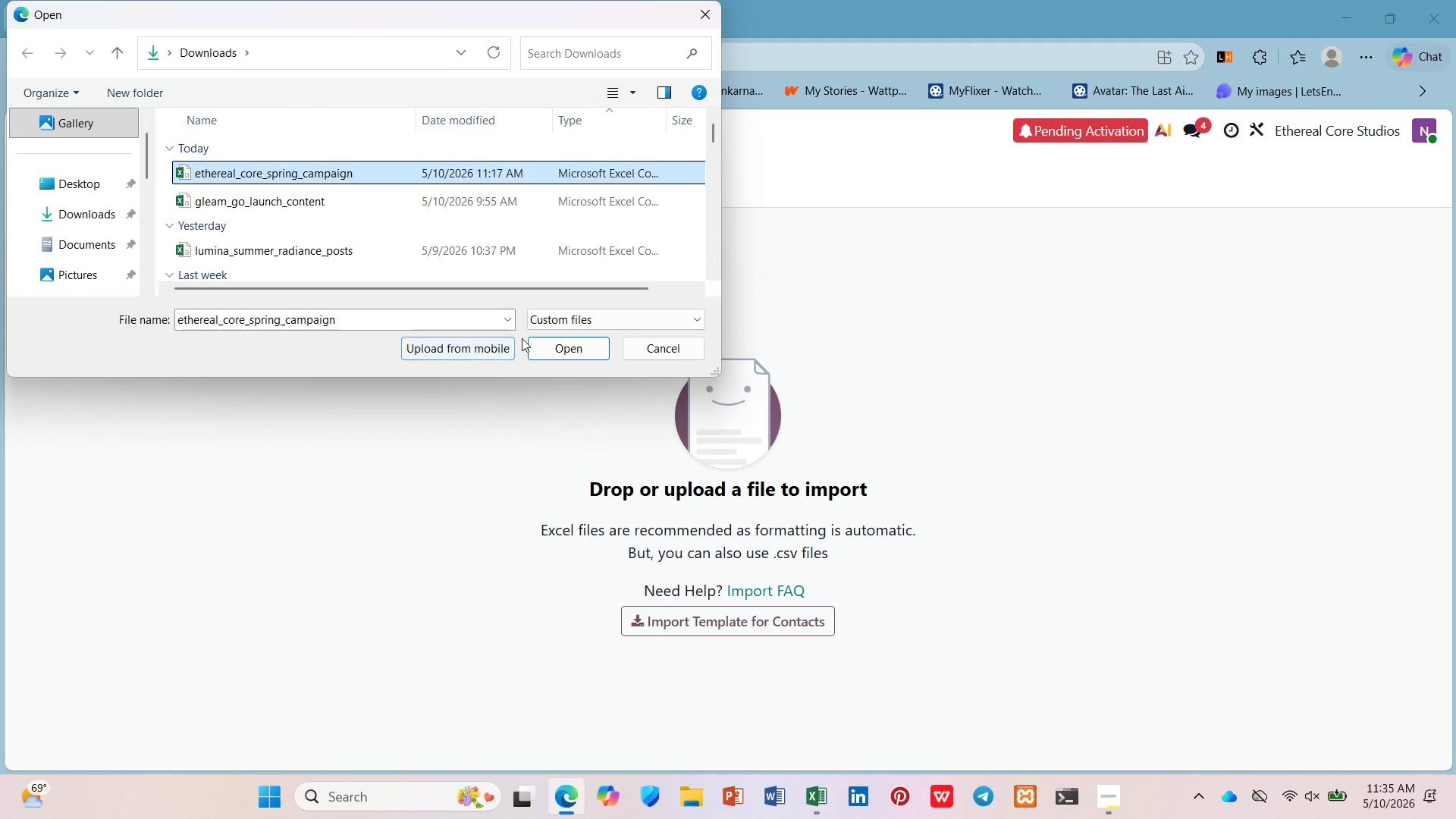 
left_click([536, 343])
 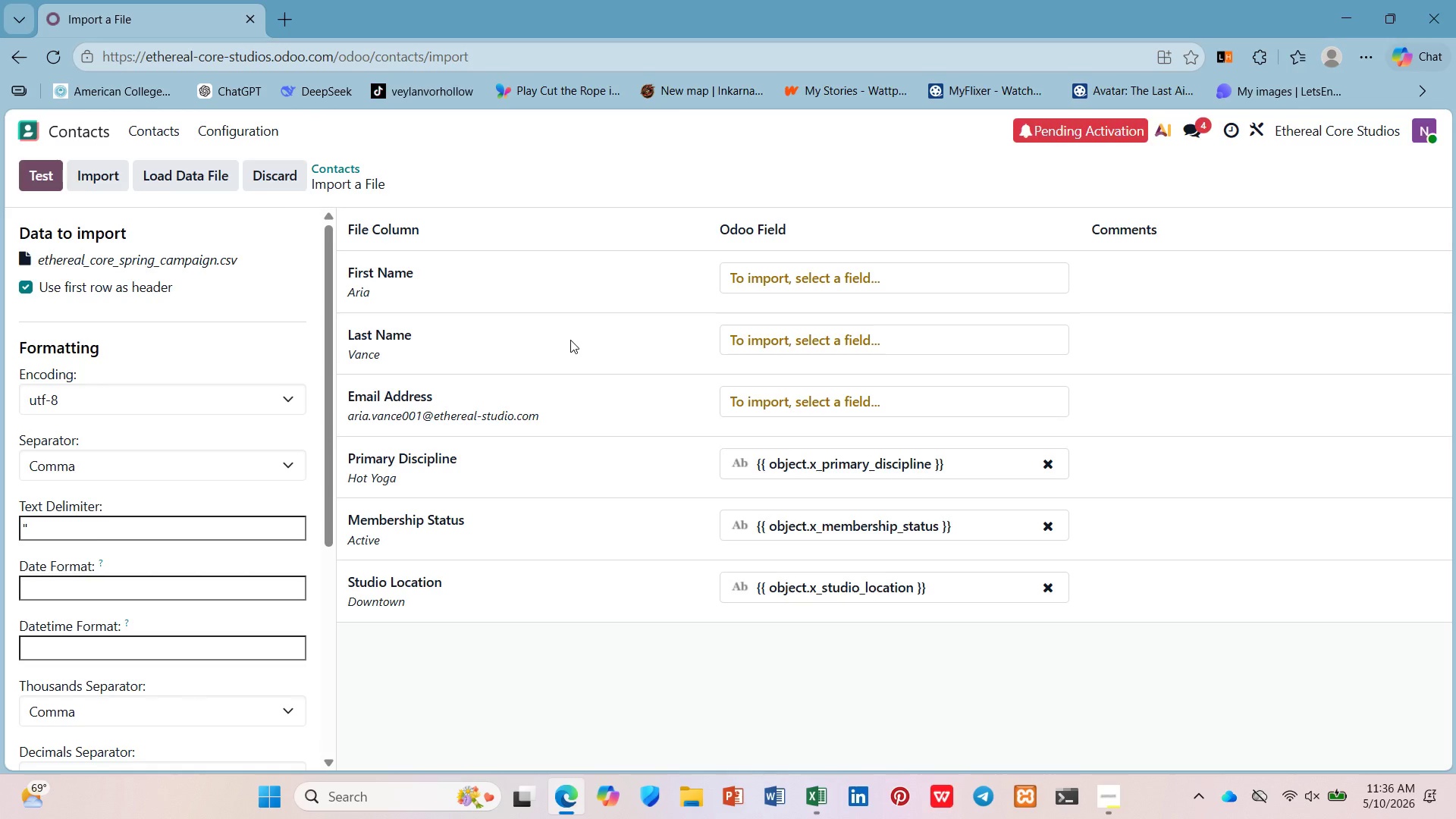 
wait(41.33)
 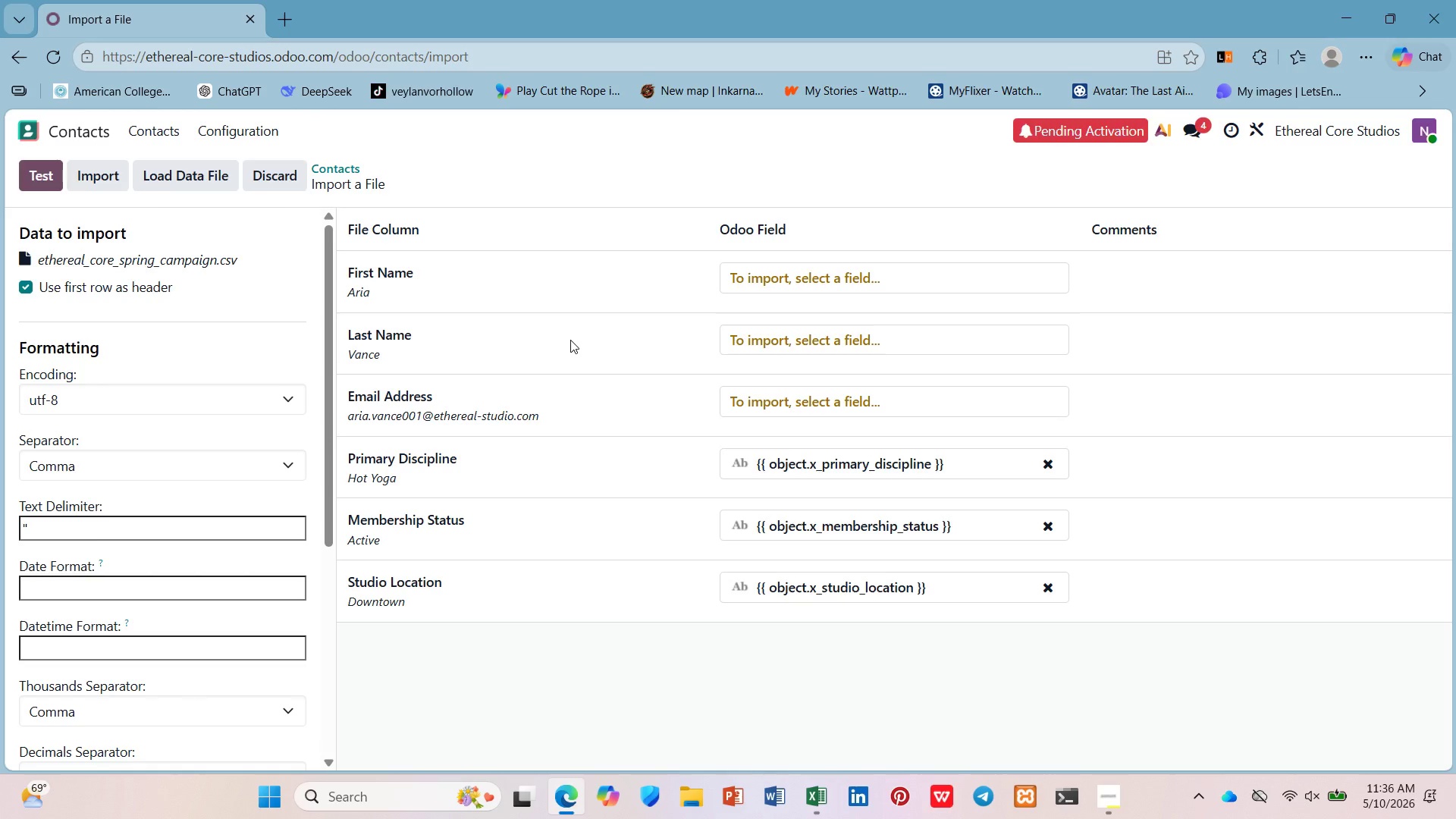 
left_click([777, 284])
 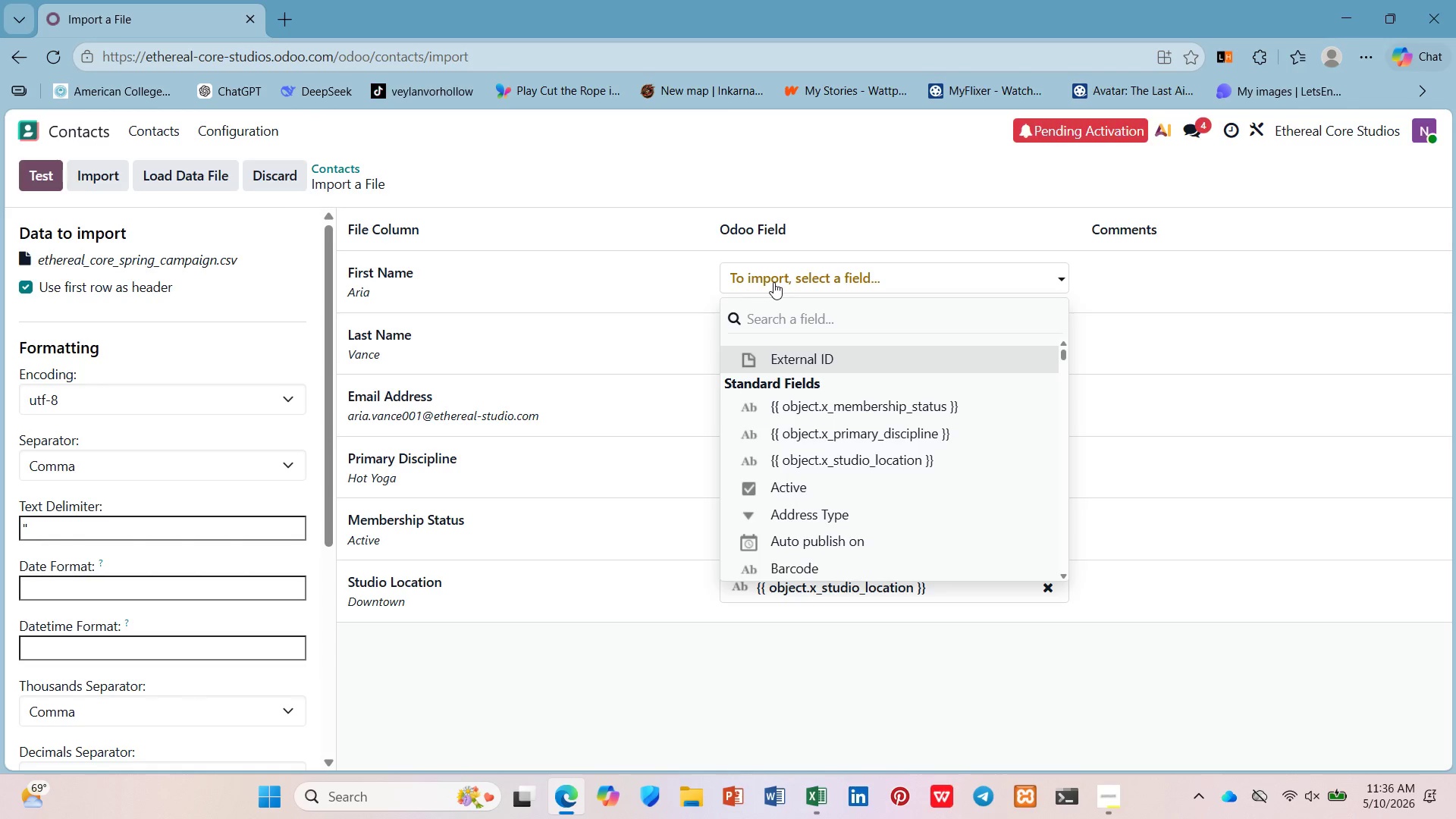 
type(first)
key(Backspace)
key(Backspace)
key(Backspace)
key(Backspace)
type(nma)
key(Backspace)
key(Backspace)
key(Backspace)
key(Backspace)
type(ns)
key(Backspace)
type(ame)
key(Backspace)
type(me)
 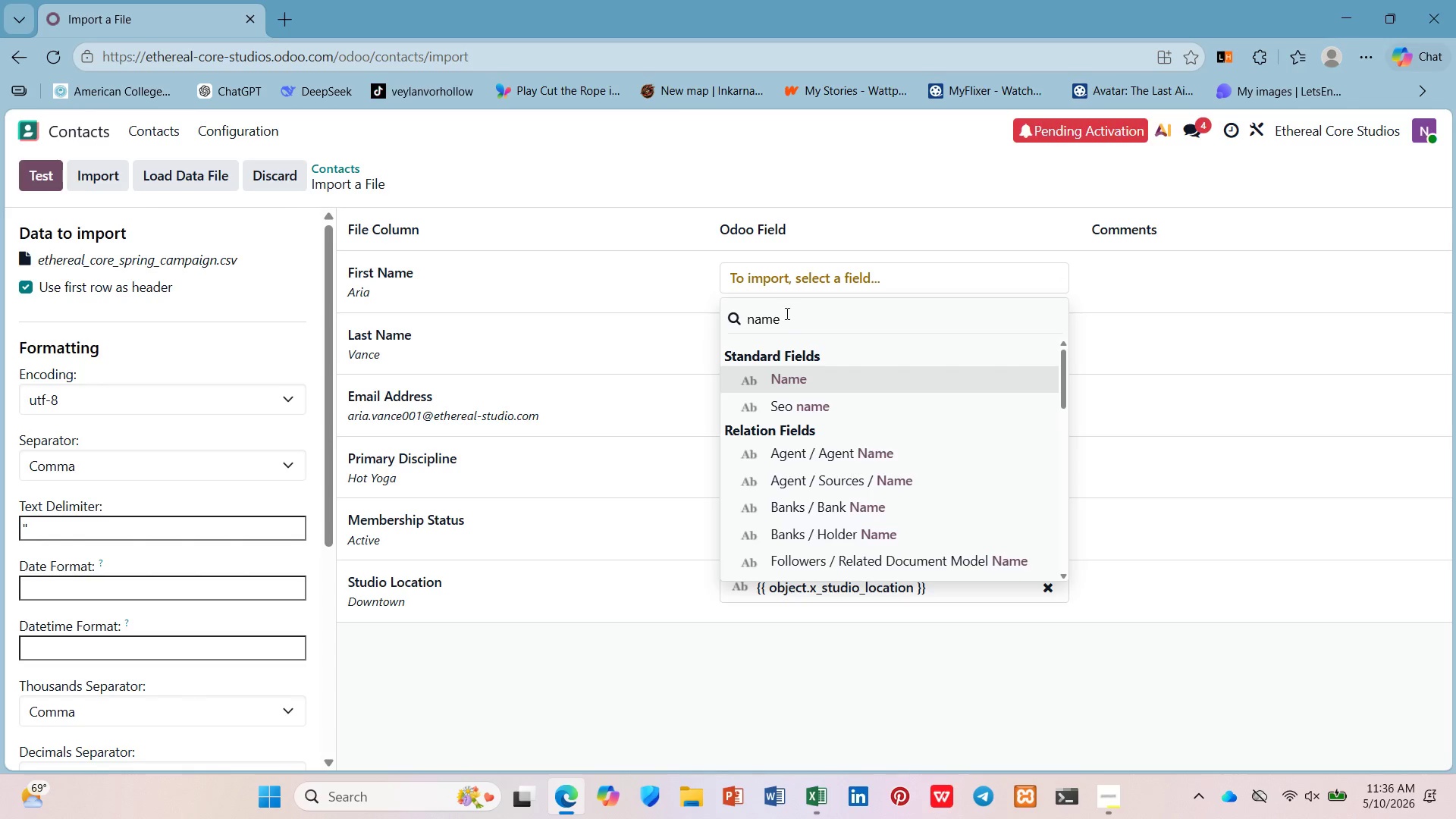 
key(Backspace)
 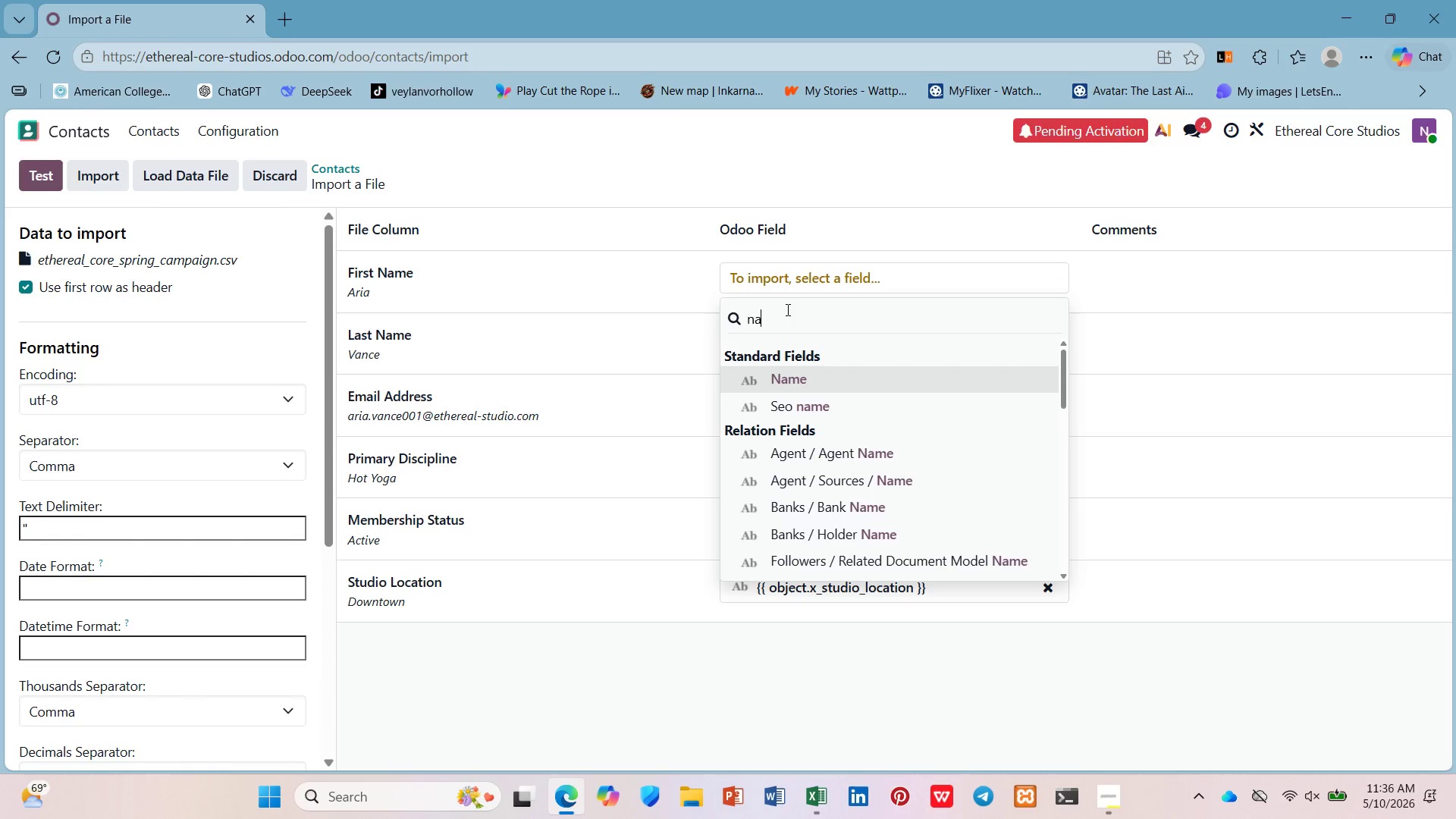 
key(Backspace)
 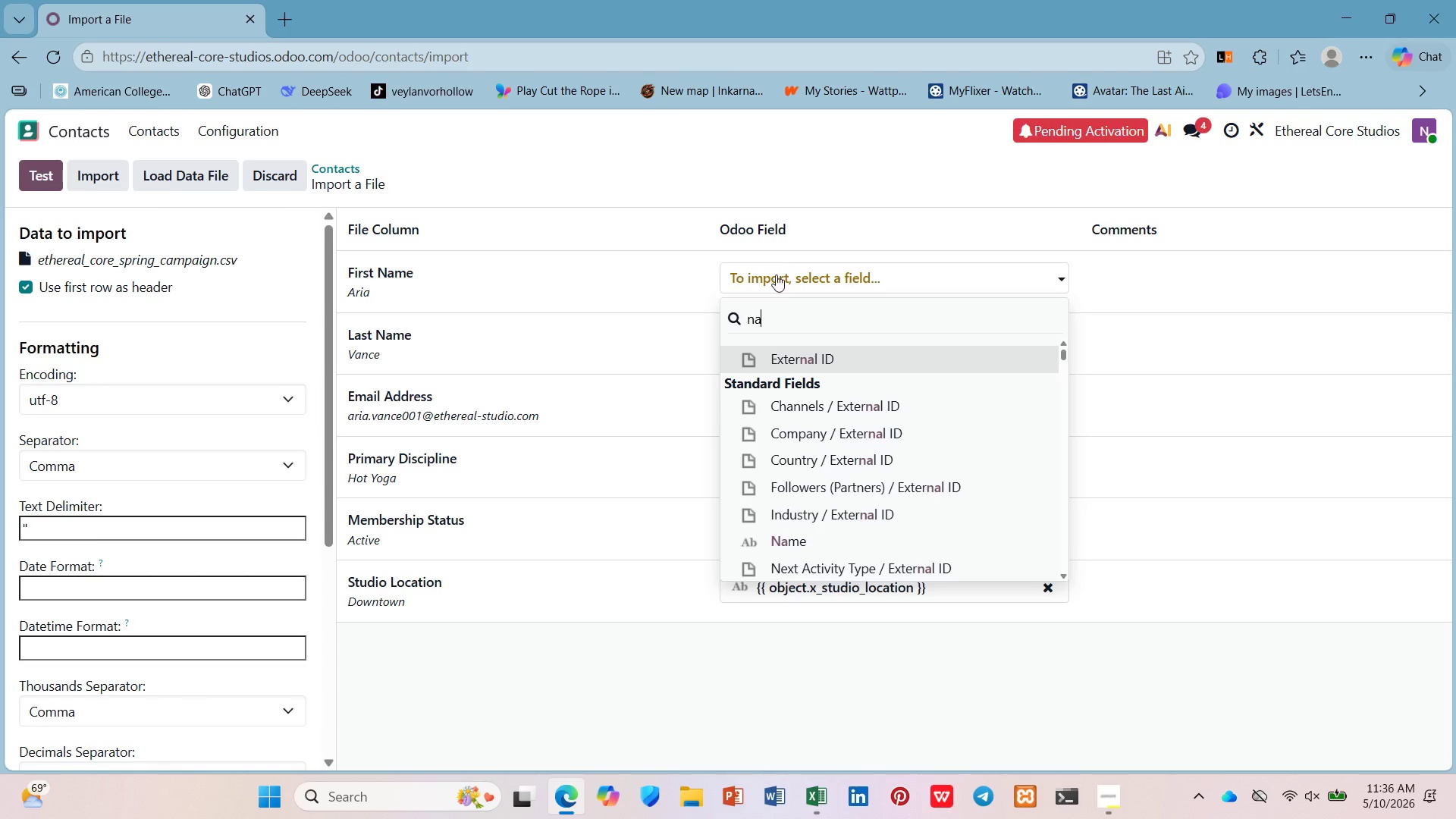 
scroll: coordinate [797, 391], scroll_direction: down, amount: 26.0
 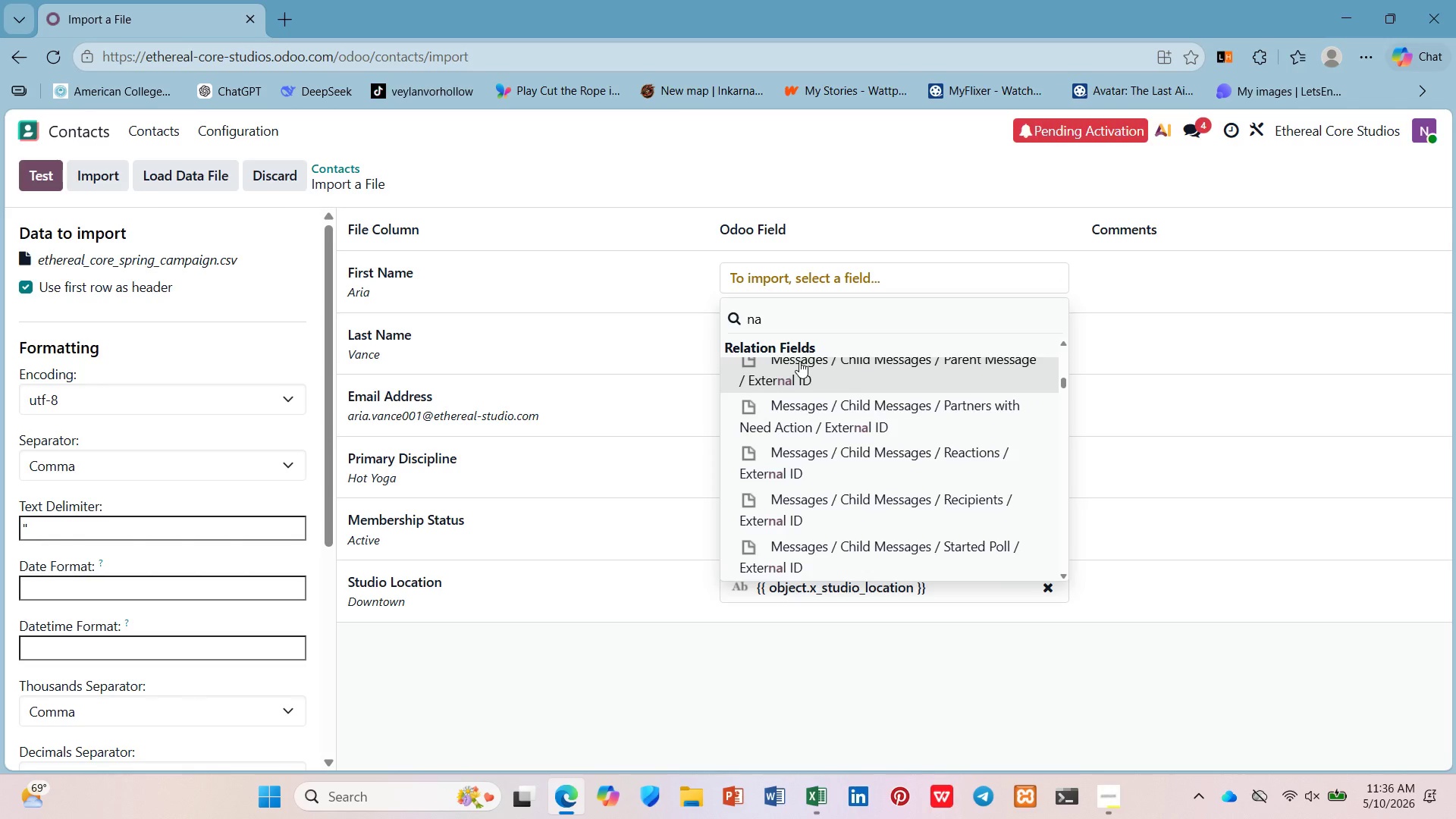 
type(me)
 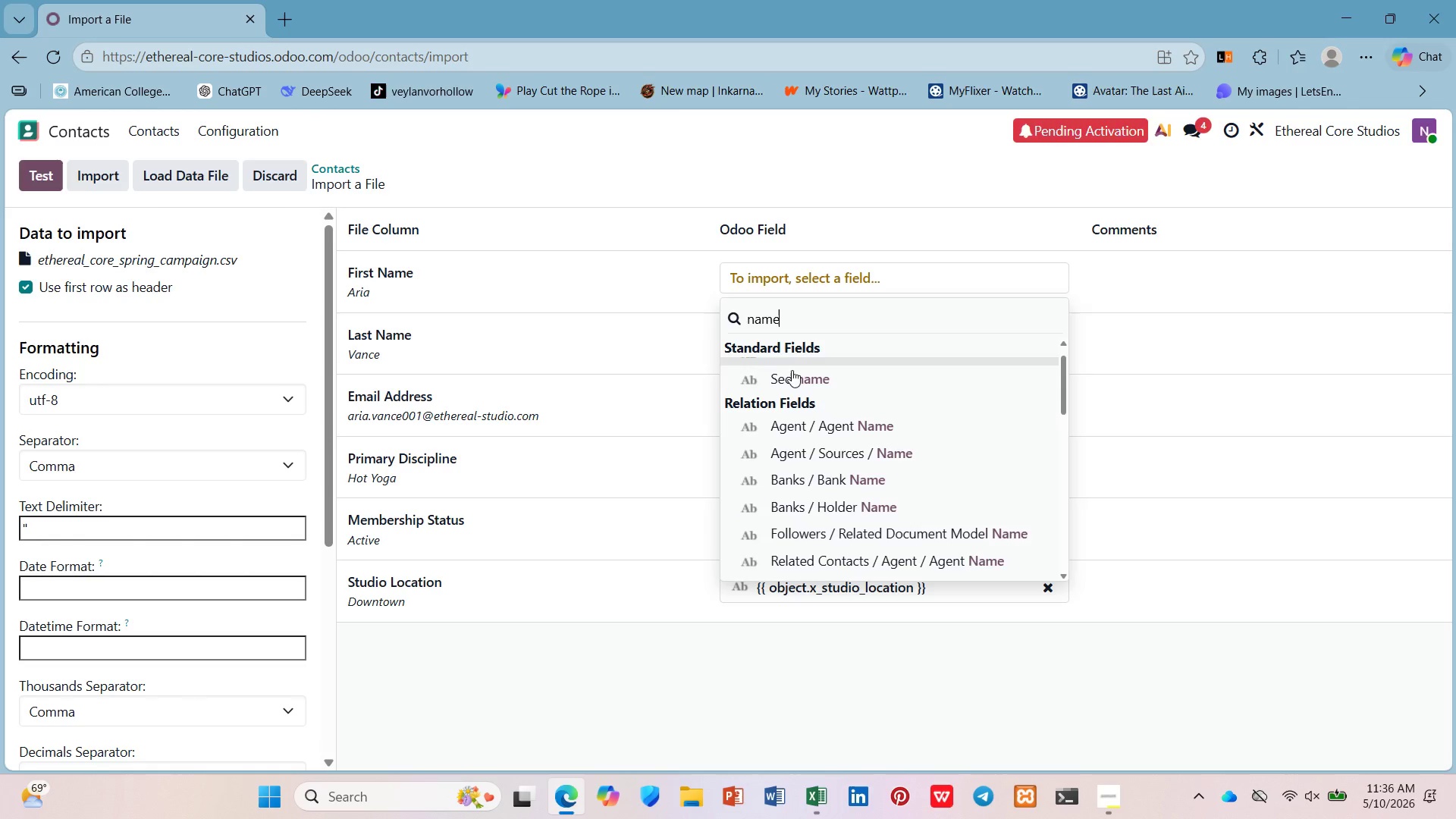 
scroll: coordinate [796, 491], scroll_direction: down, amount: 3.0
 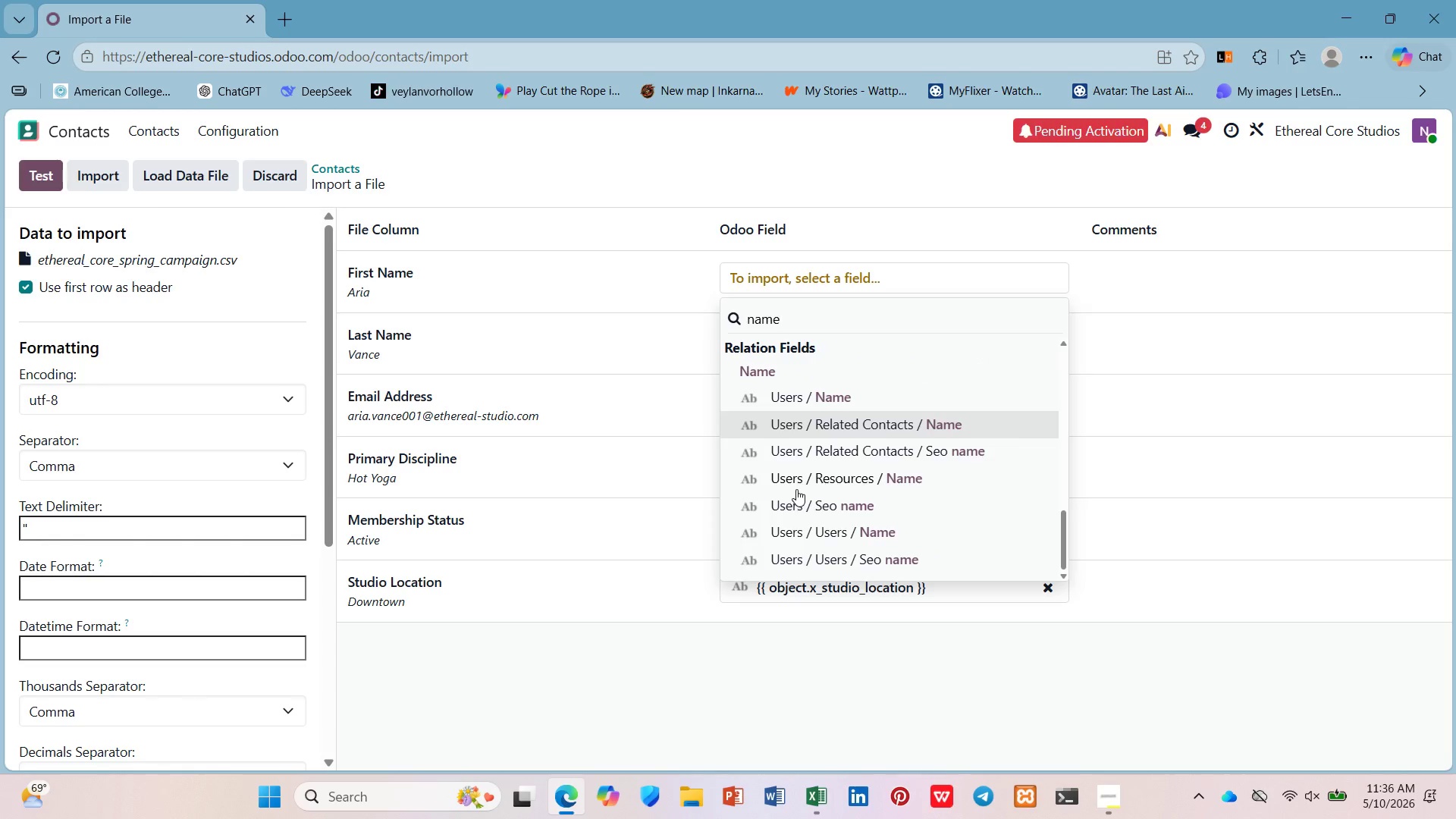 
scroll: coordinate [793, 494], scroll_direction: up, amount: 6.0
 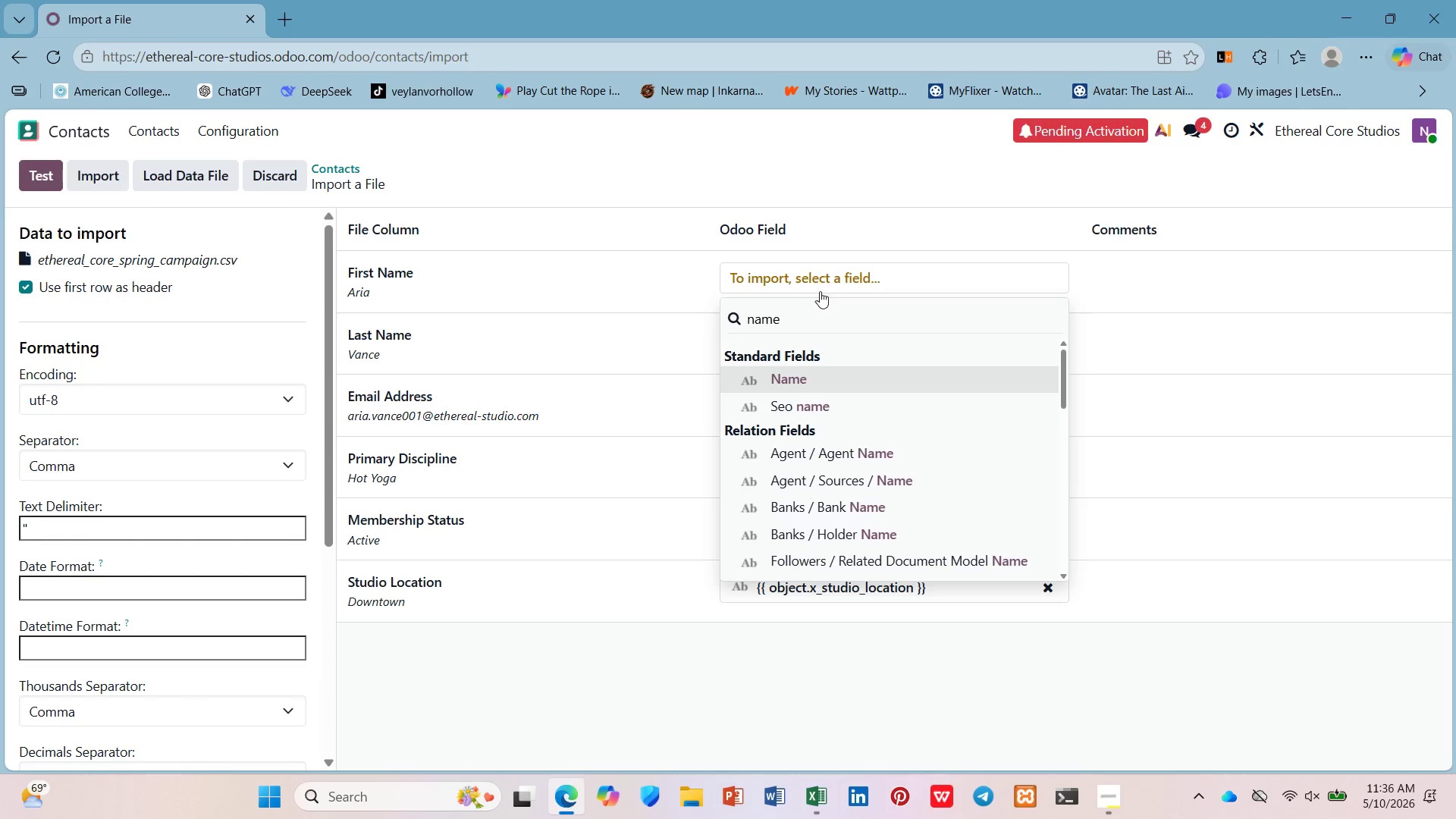 
left_click([827, 281])
 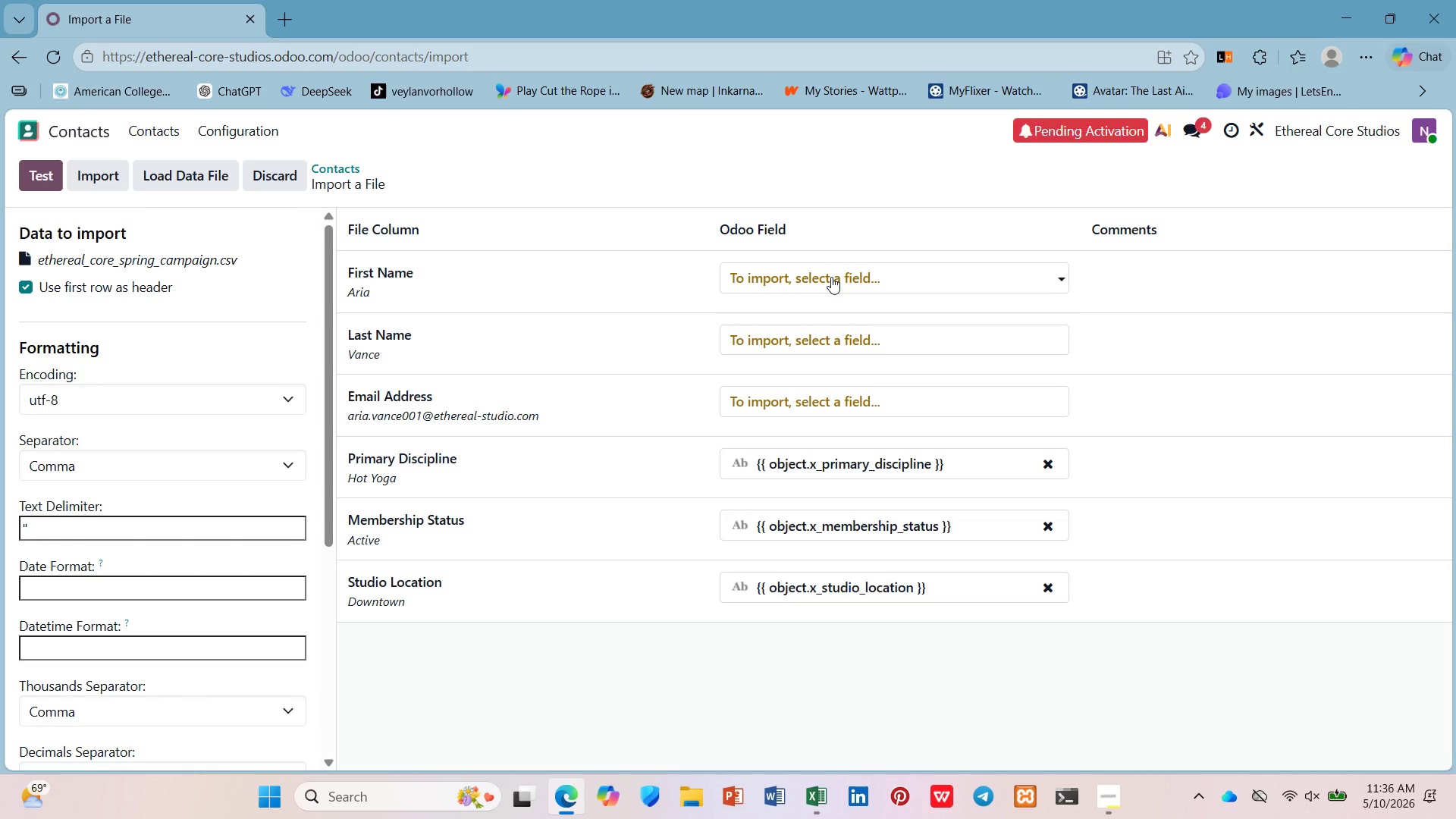 
left_click([831, 277])
 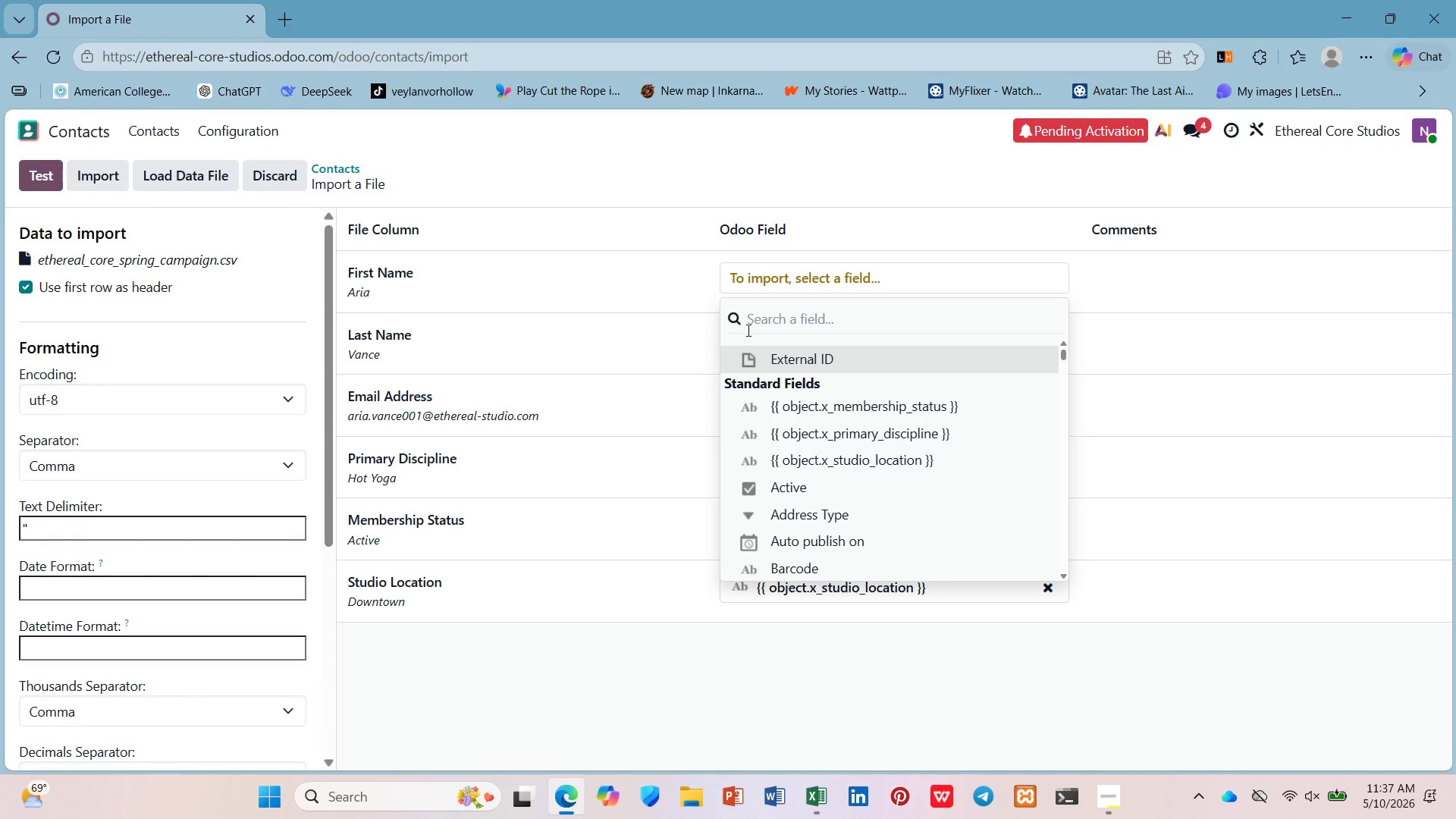 
left_click_drag(start_coordinate=[674, 332], to_coordinate=[676, 337])
 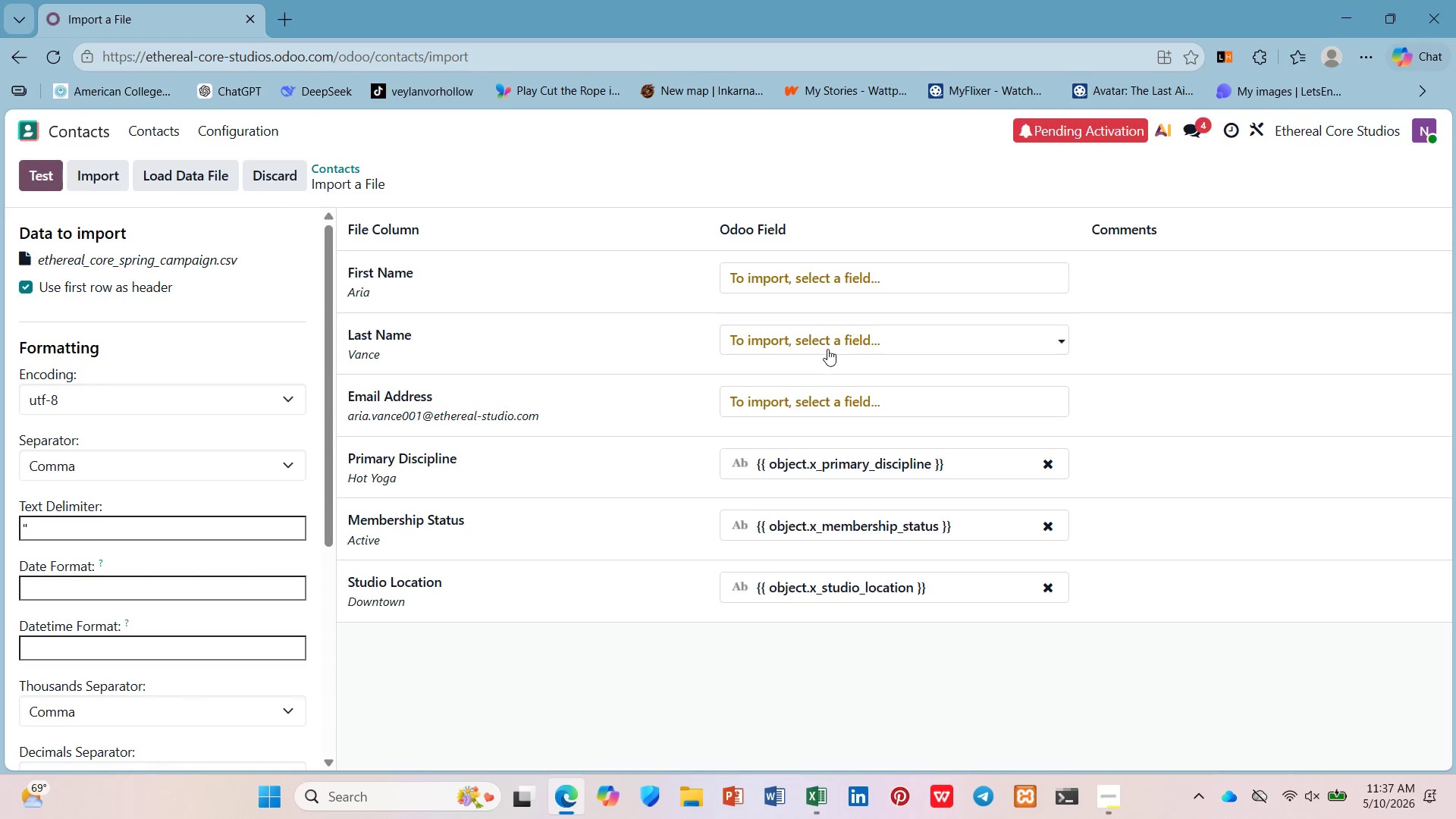 
double_click([828, 345])
 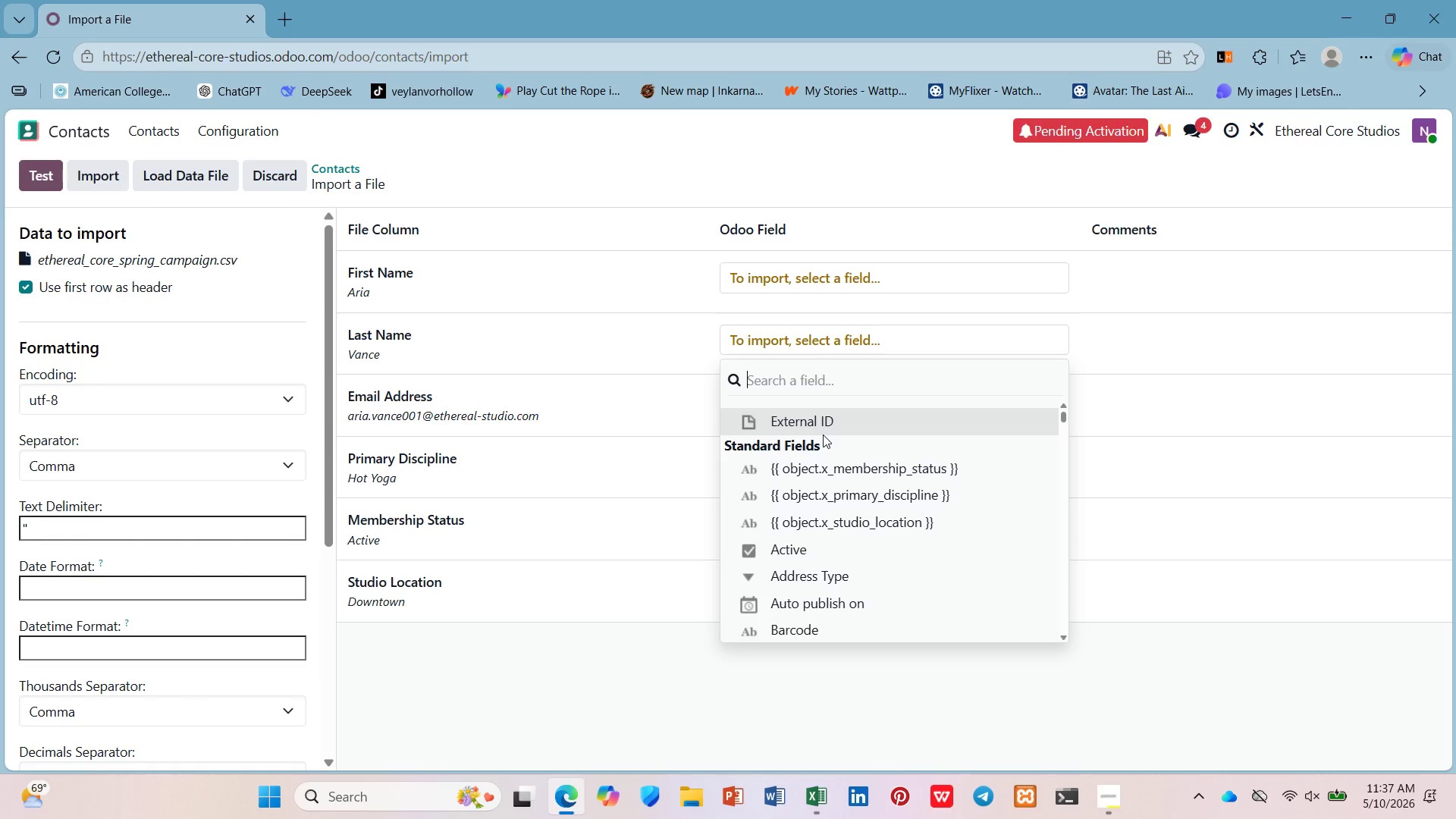 
type(lst name)
 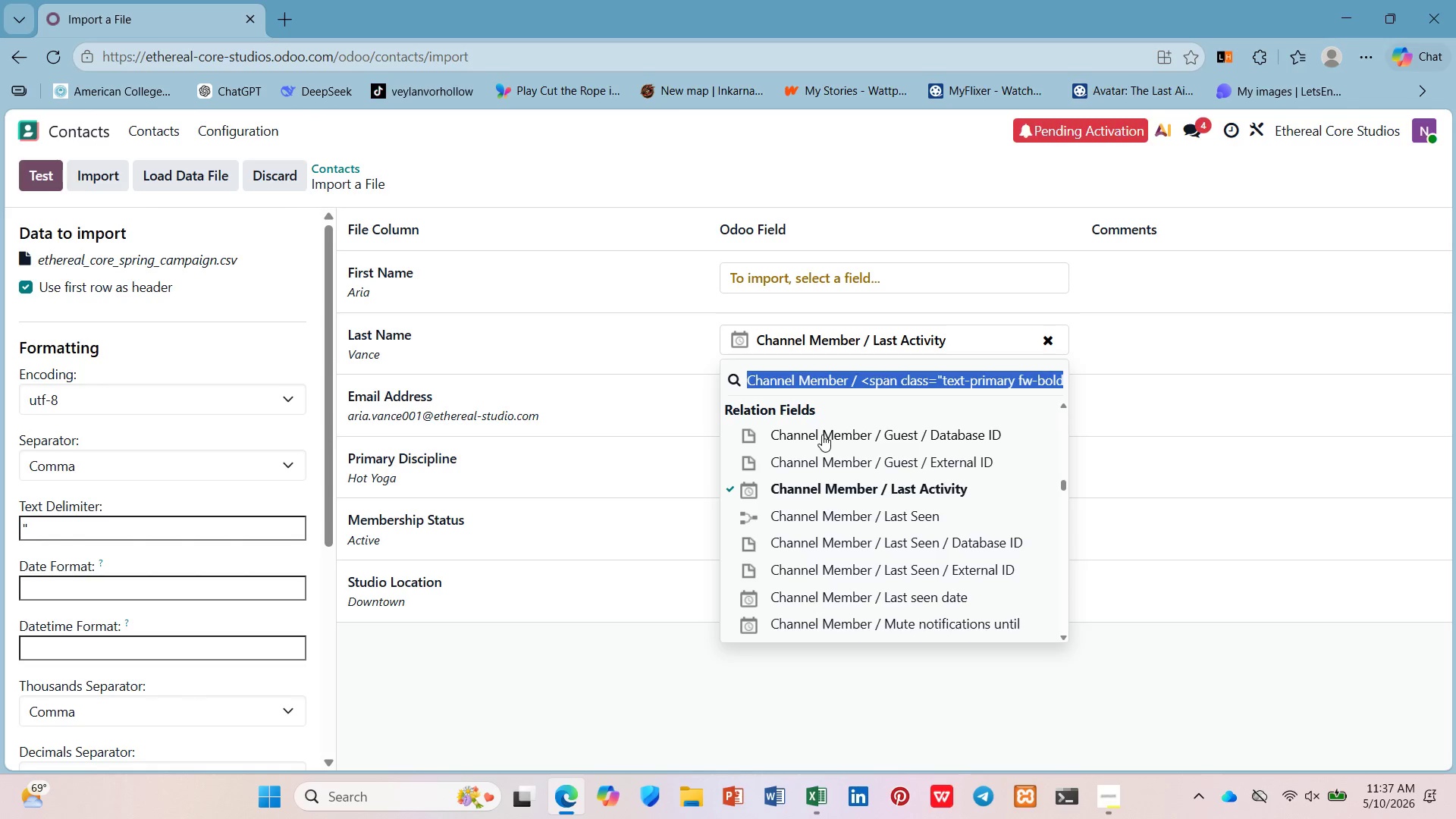 
key(Enter)
 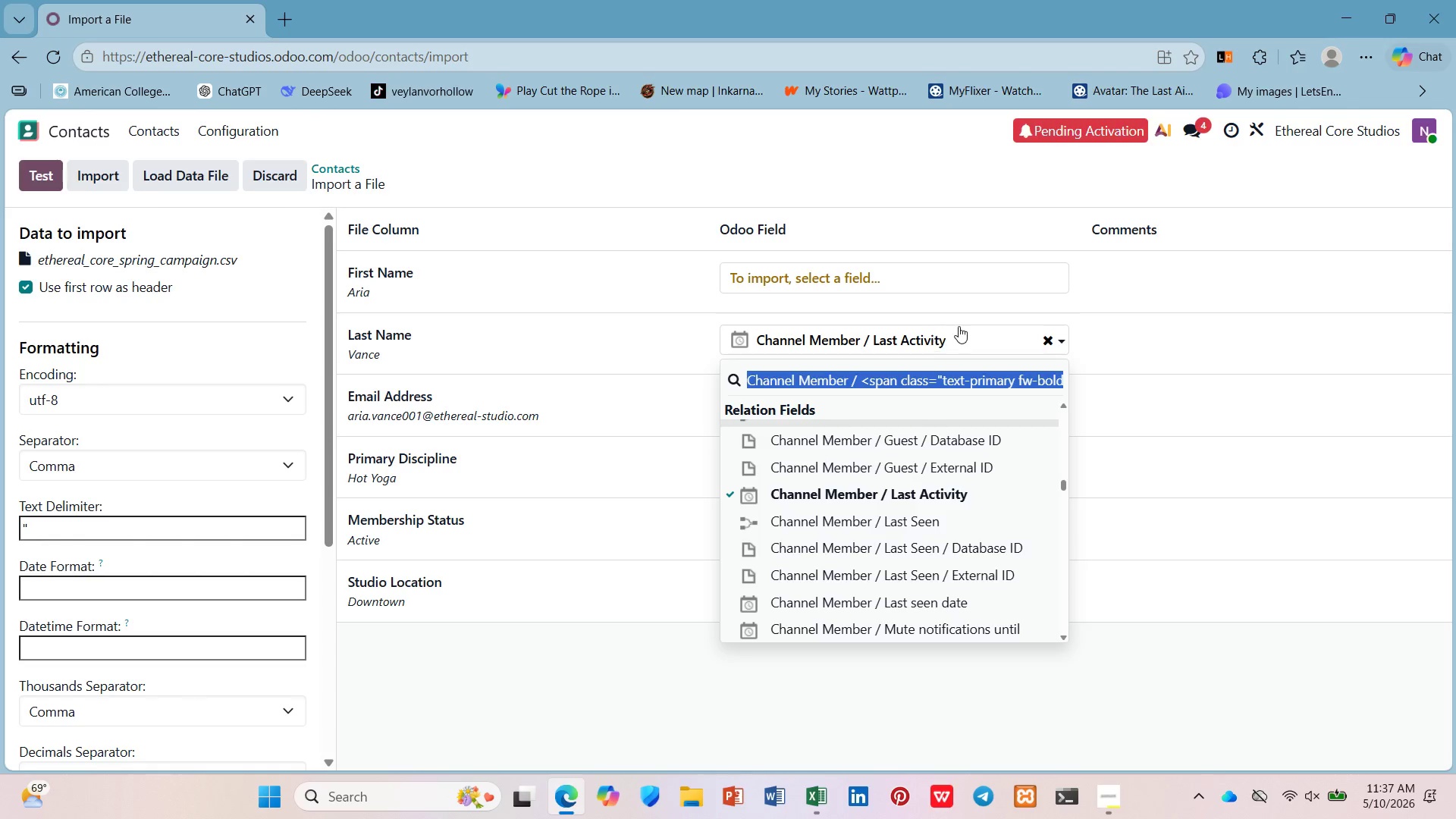 
left_click([1043, 329])
 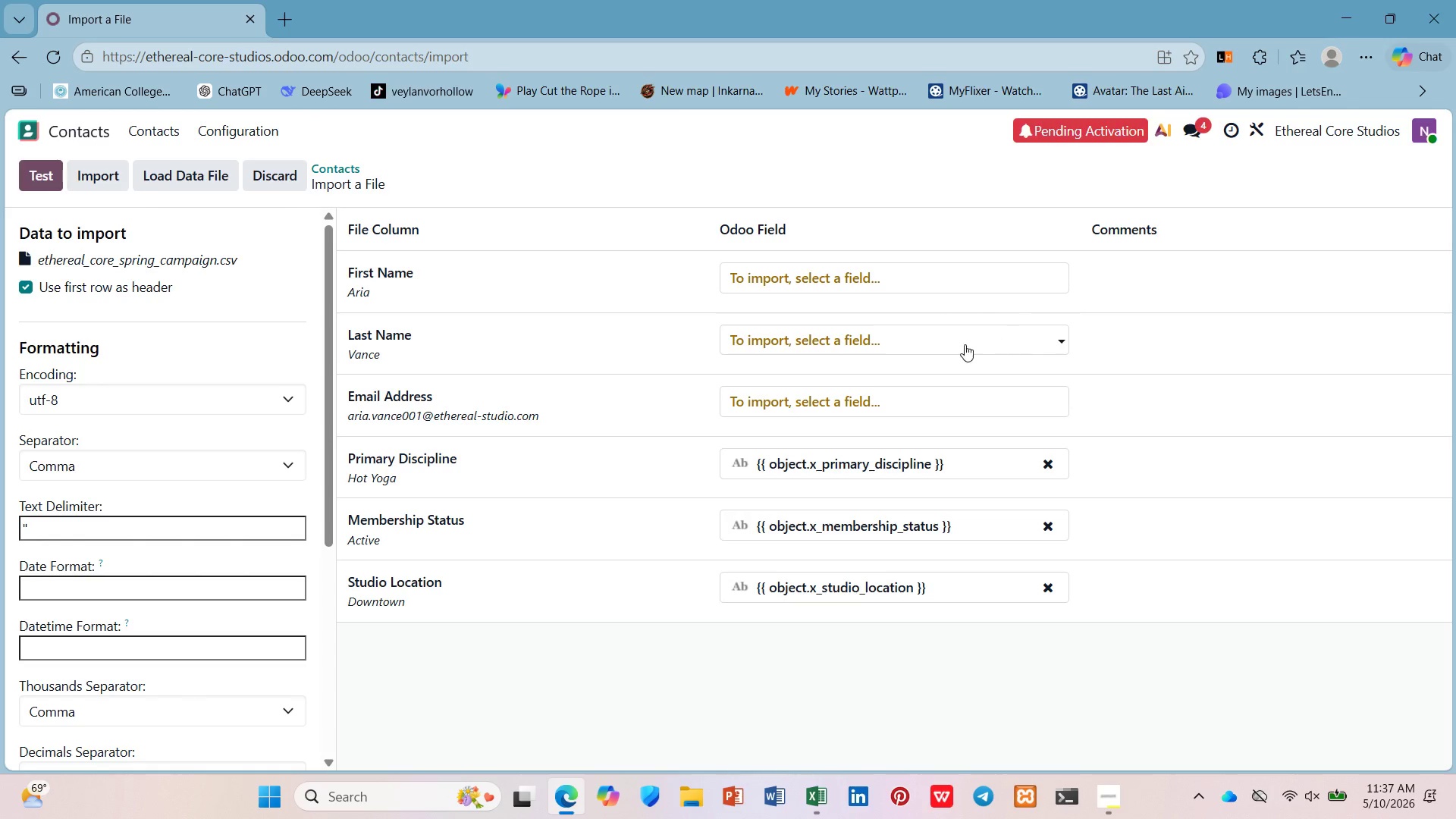 
left_click([959, 346])
 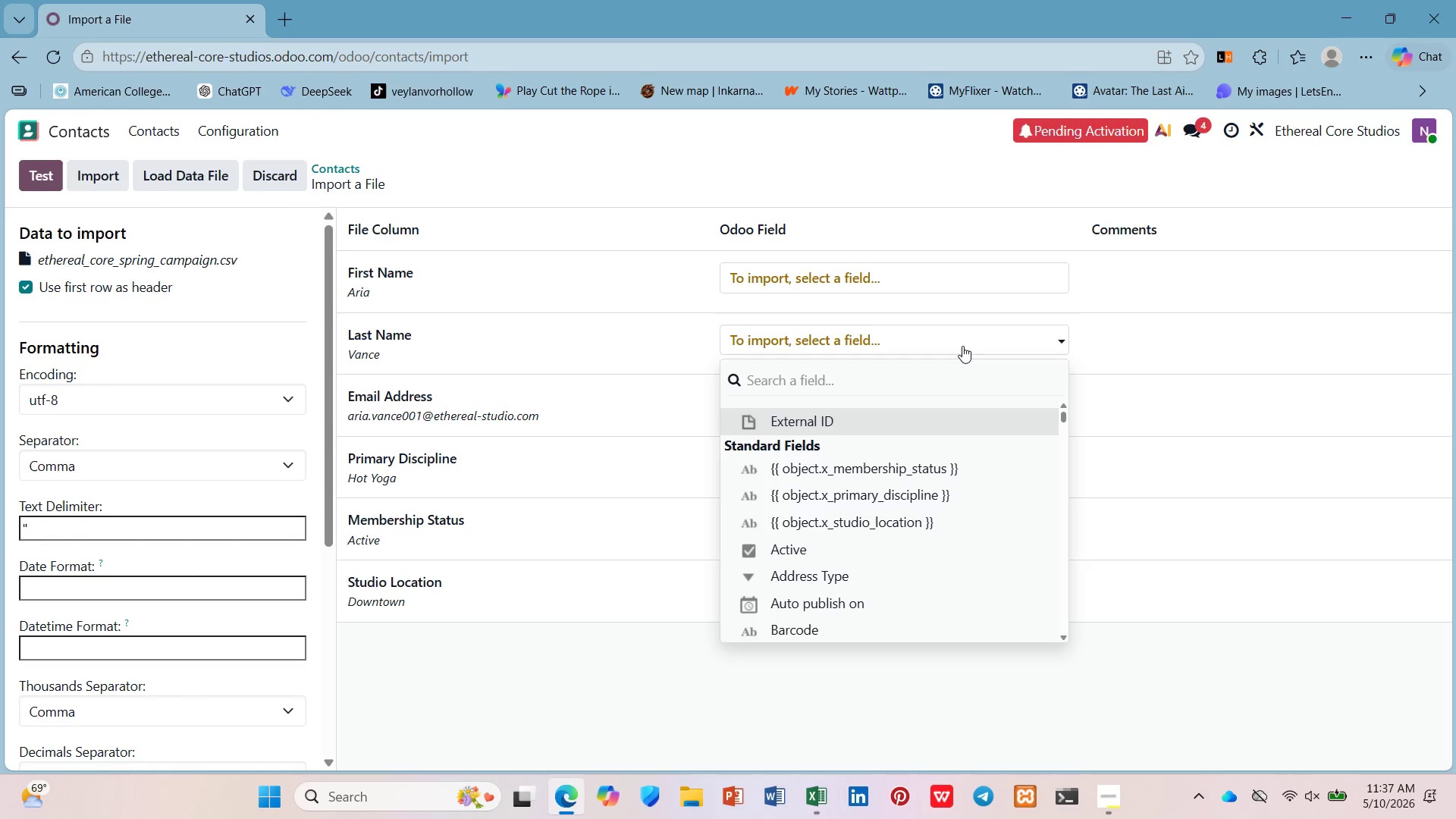 
type(last name)
 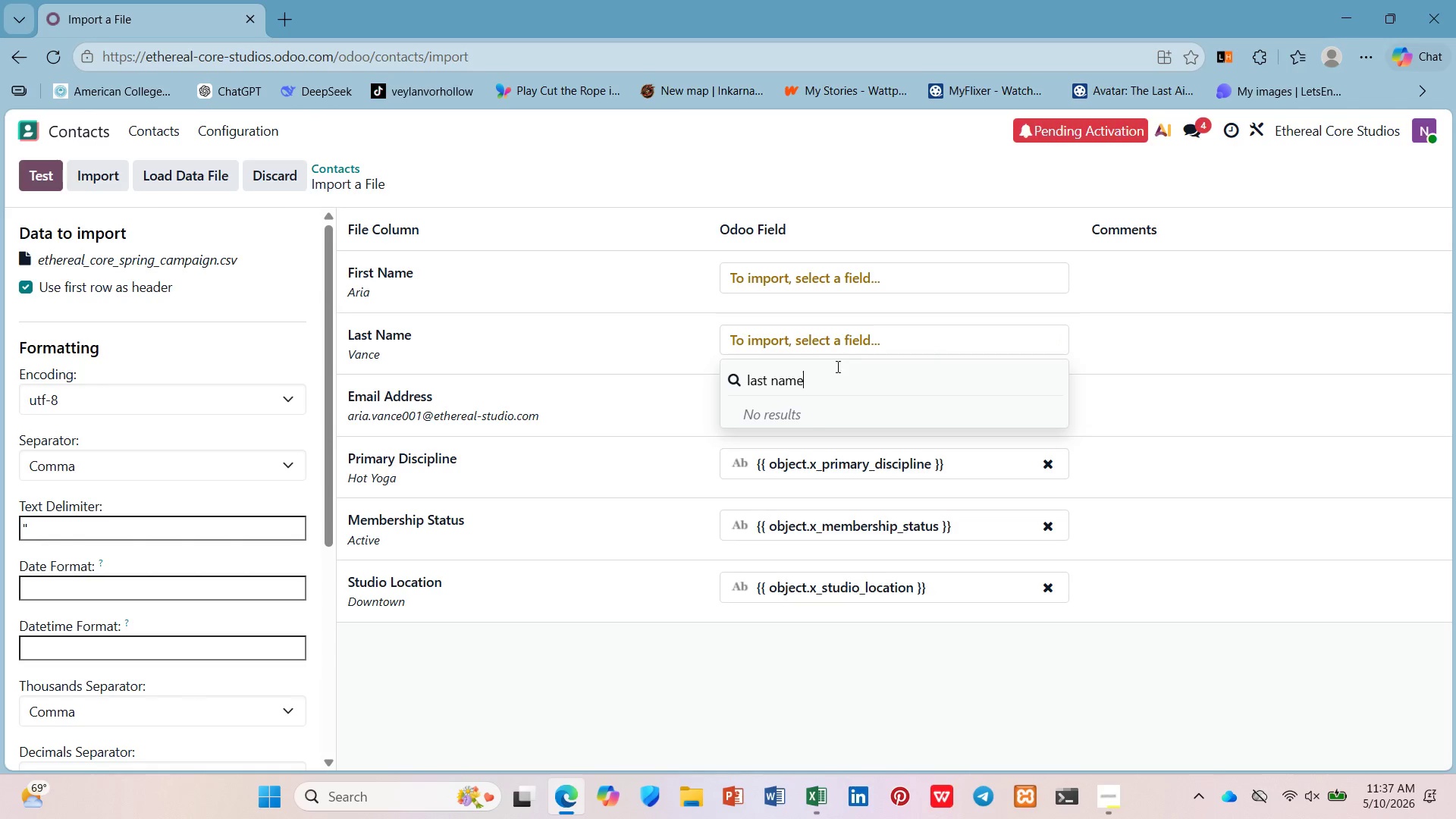 
left_click([771, 379])
 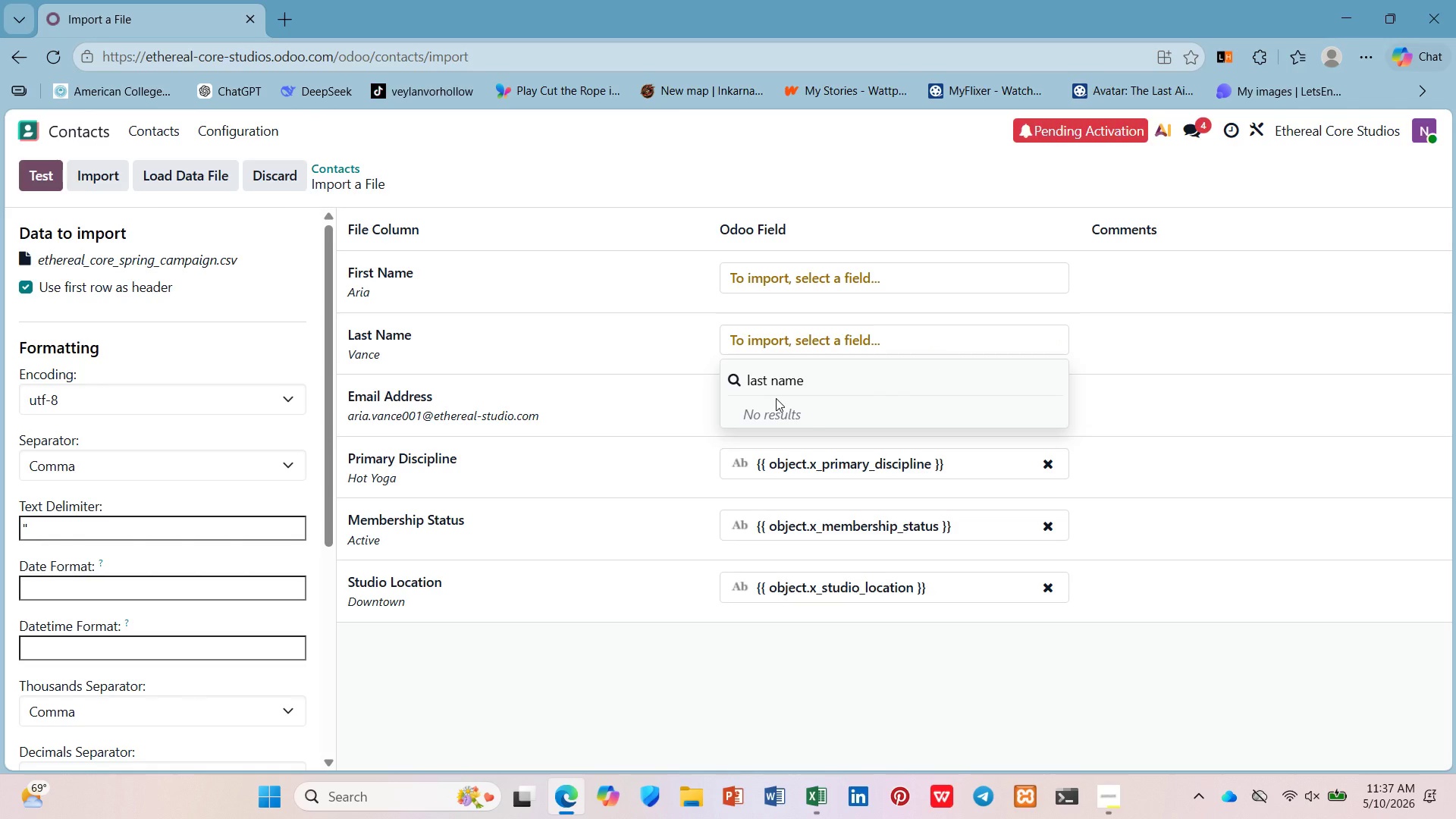 
key(Backspace)
 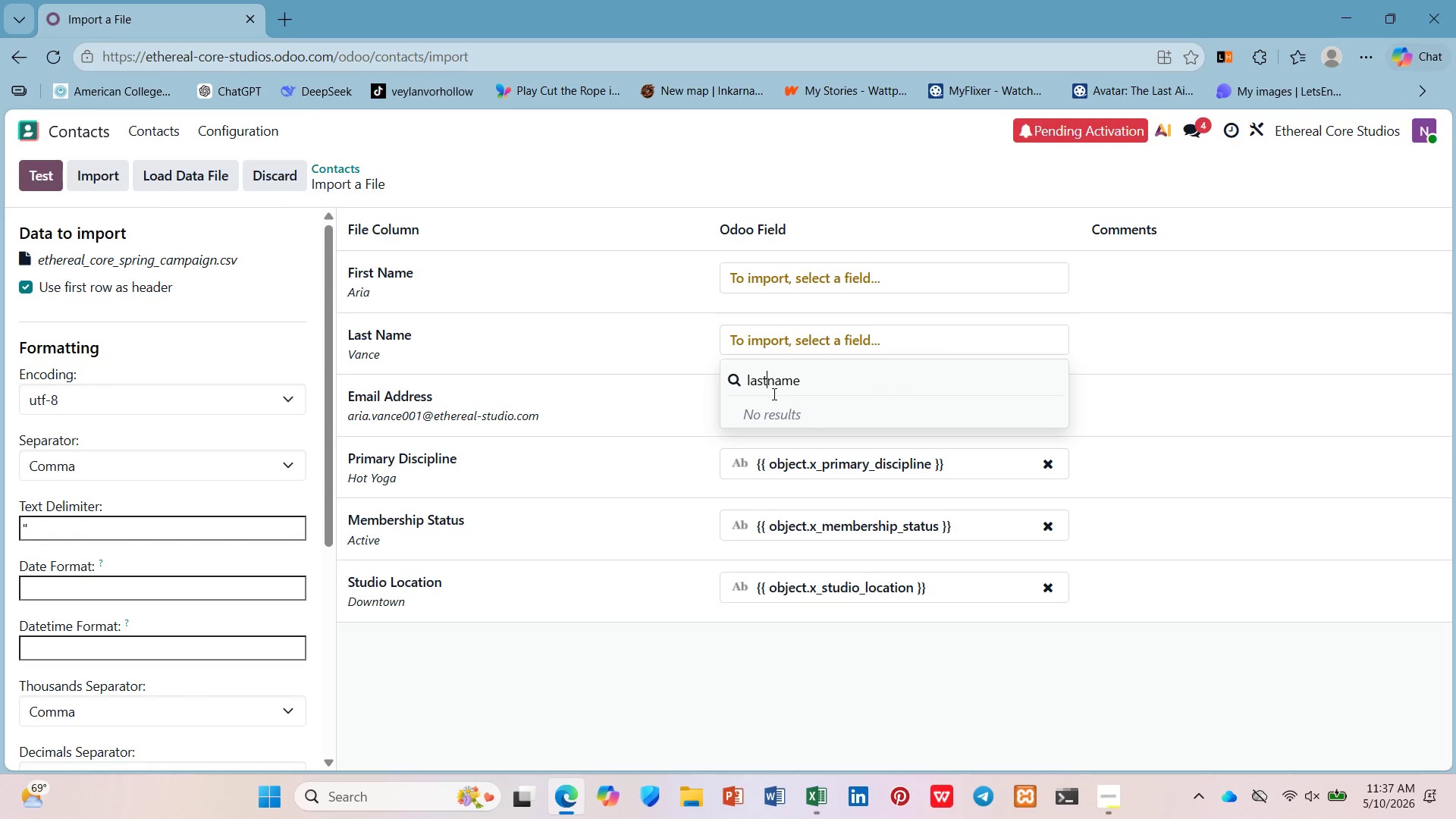 
key(Shift+Minus)
 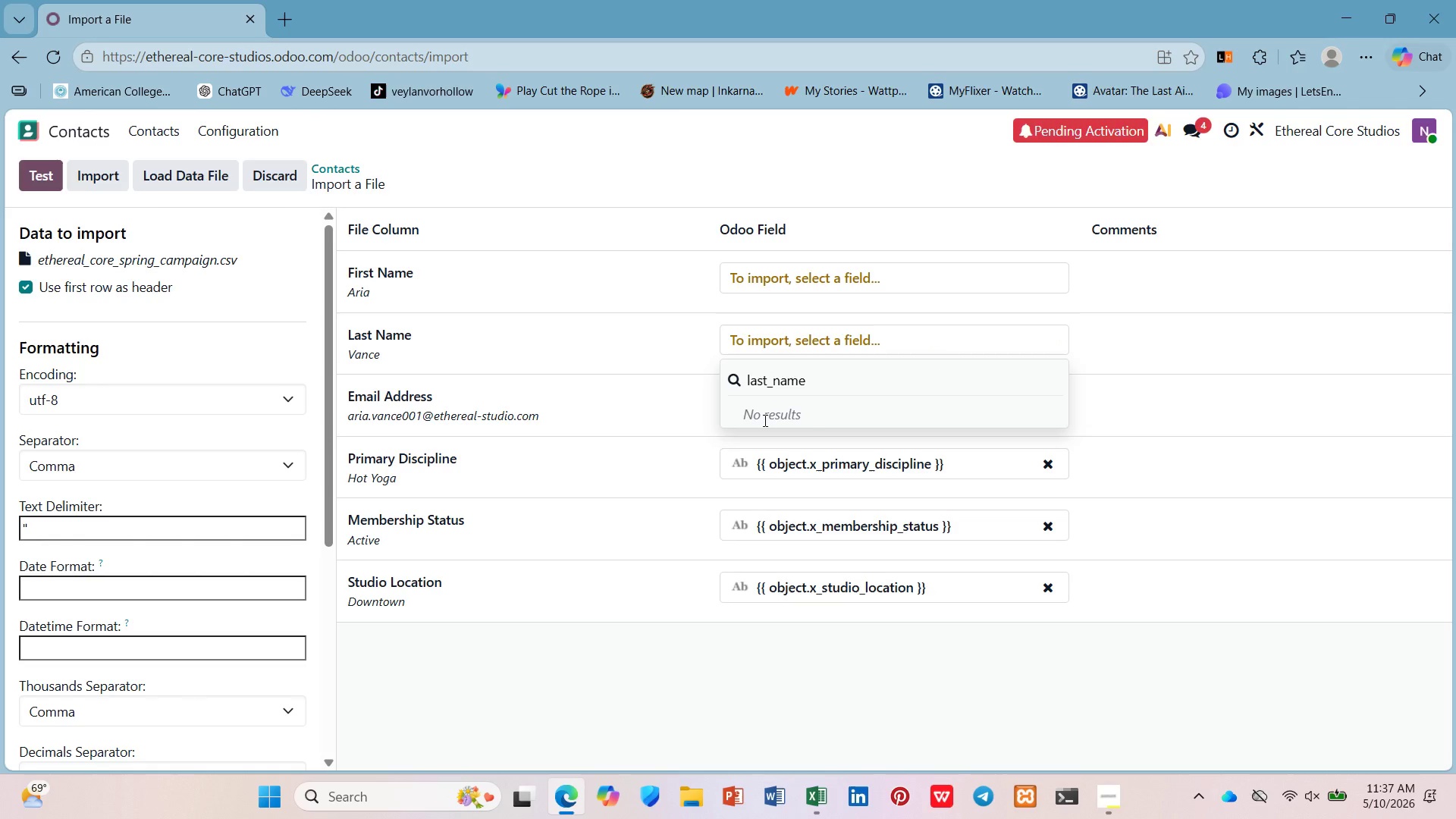 
key(Backspace)
 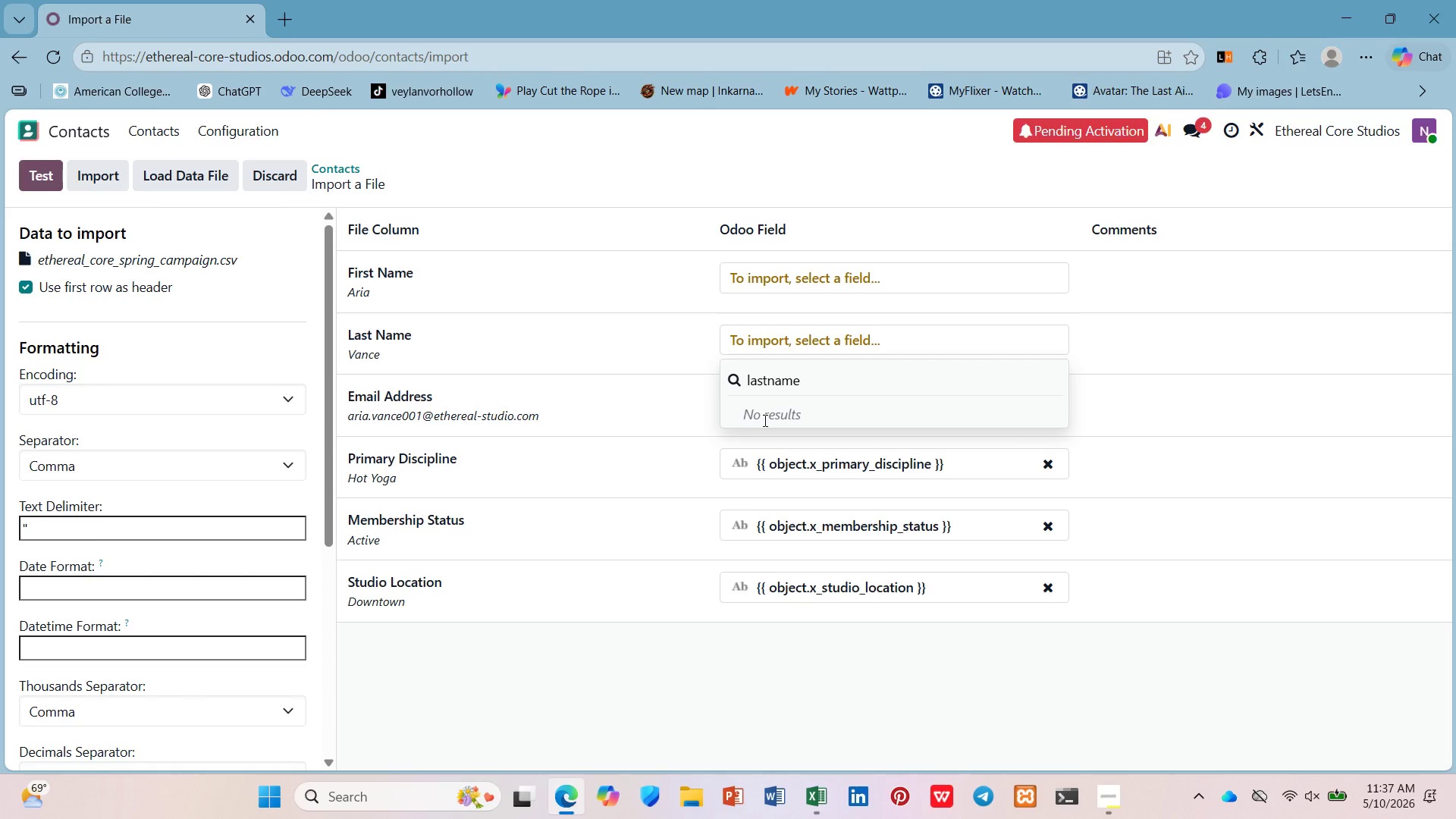 
hold_key(key=Backspace, duration=0.8)
 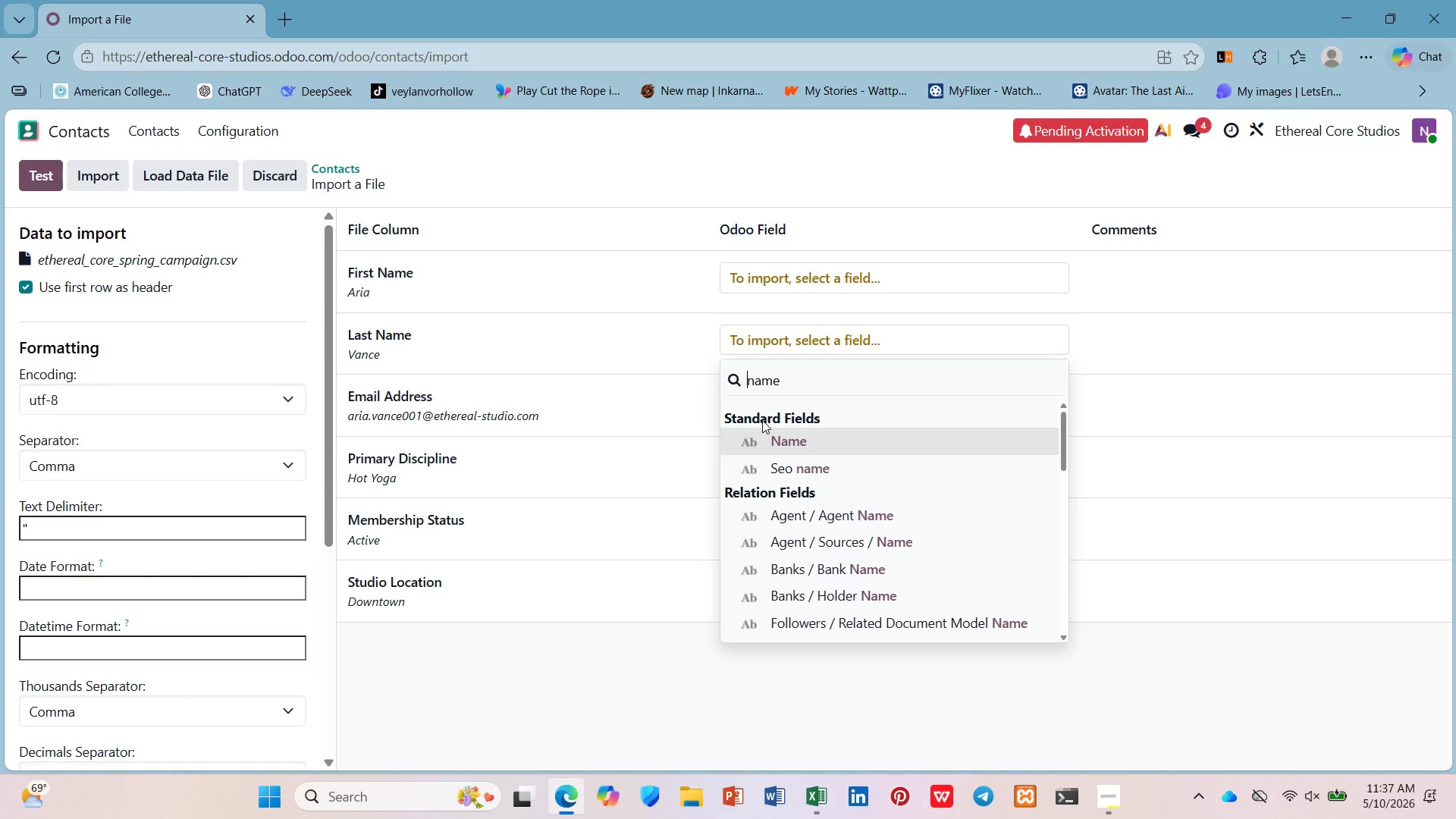 
left_click([773, 438])
 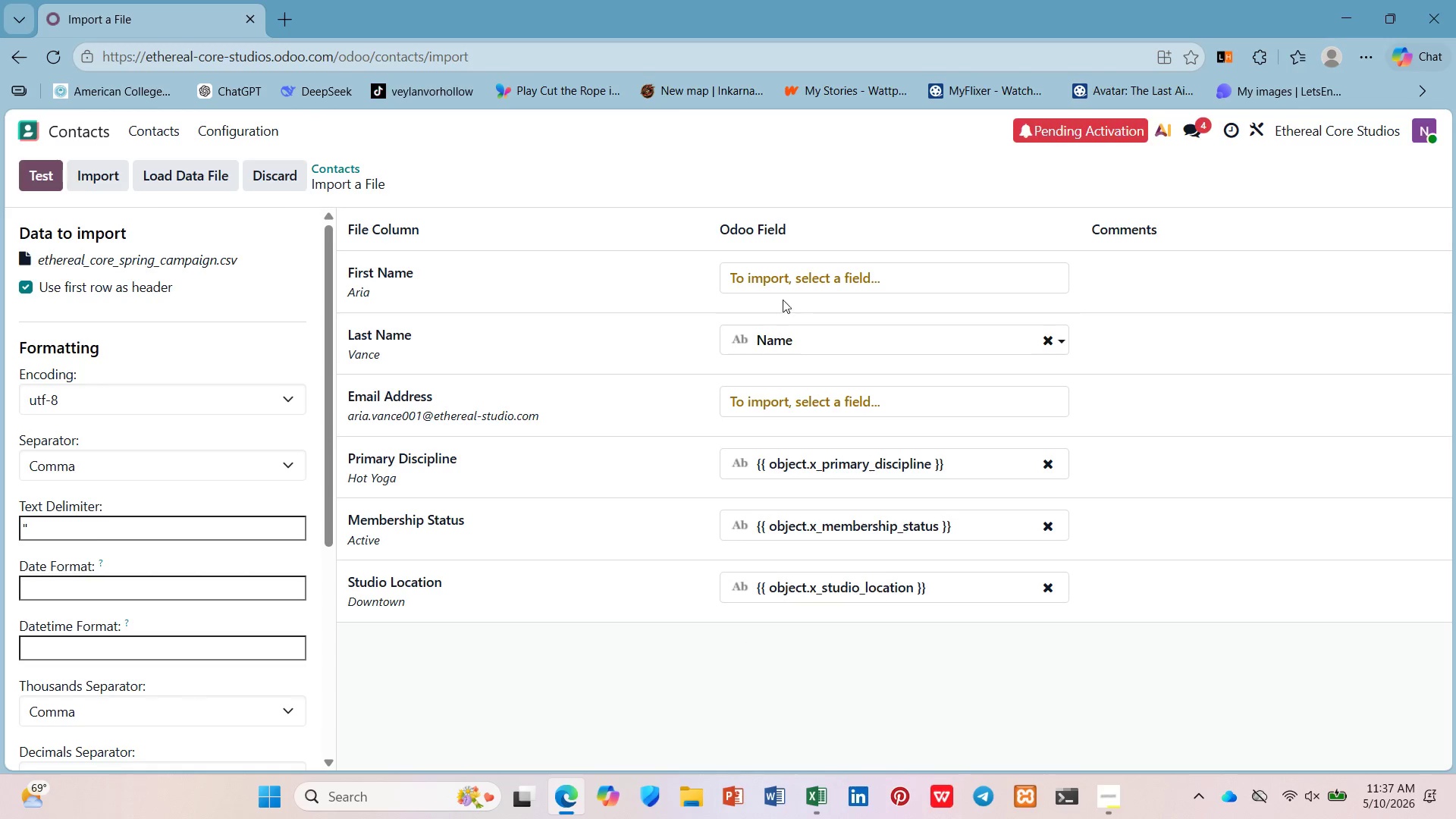 
left_click([789, 279])
 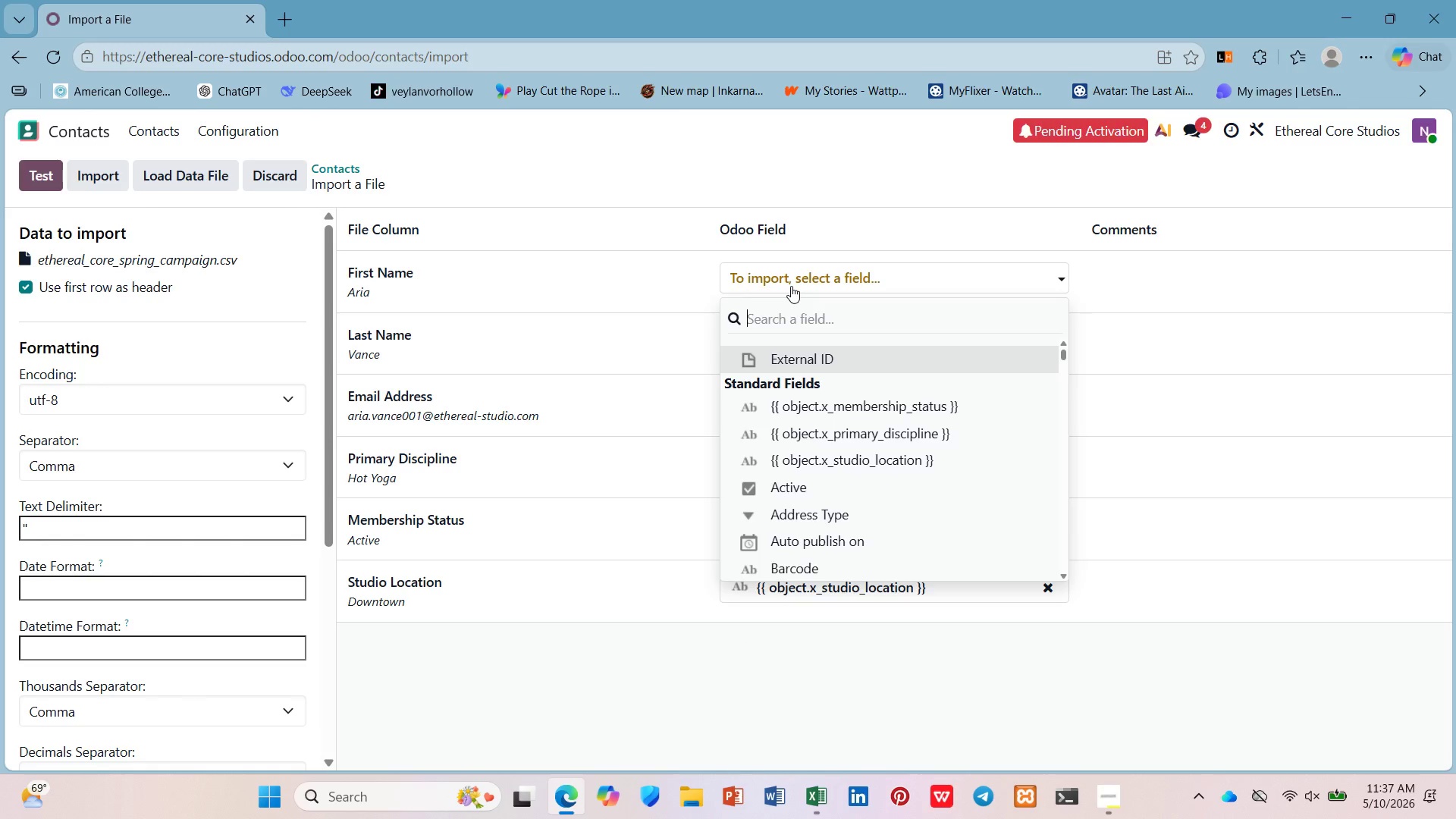 
type(name)
 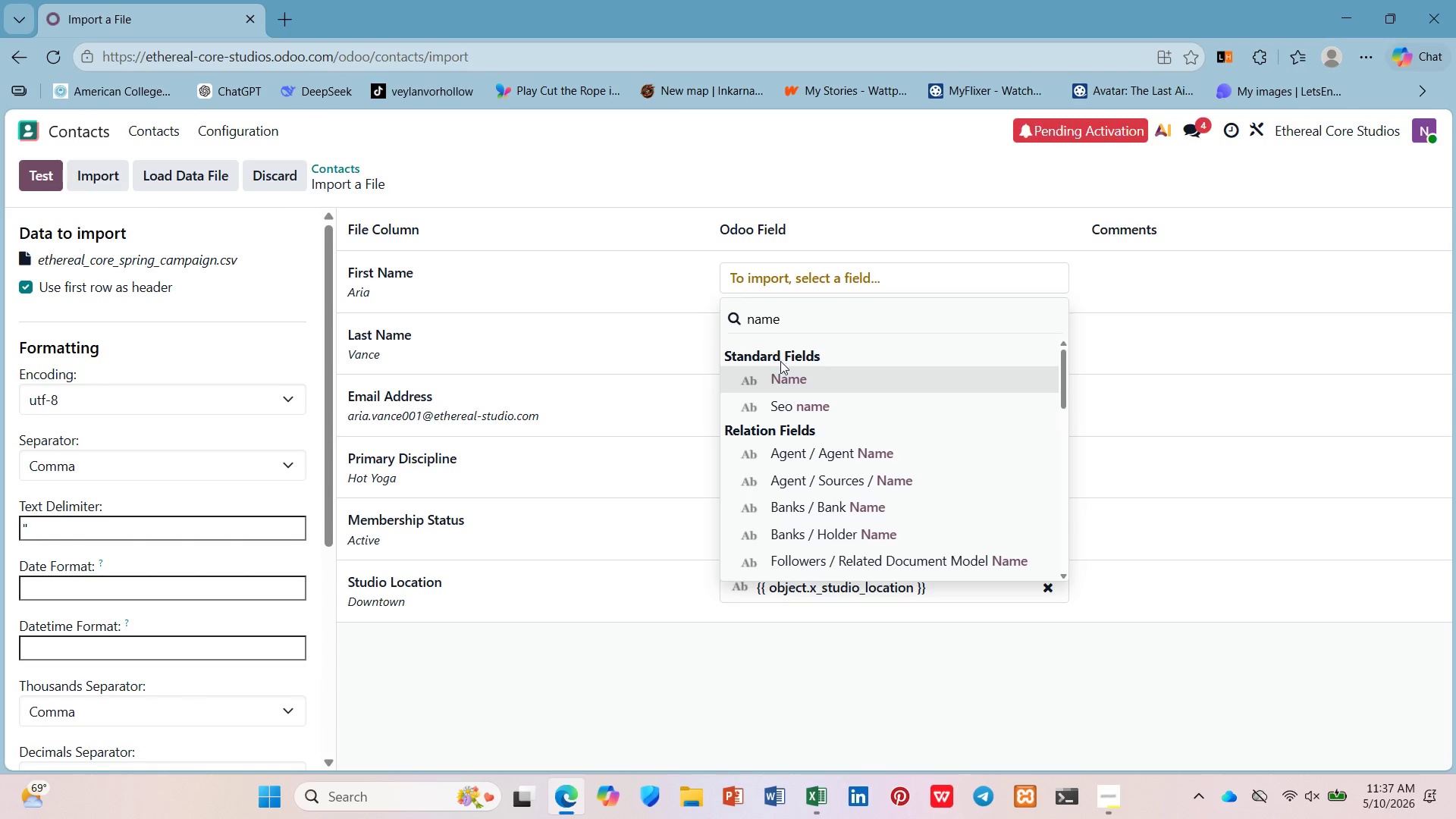 
left_click([785, 369])
 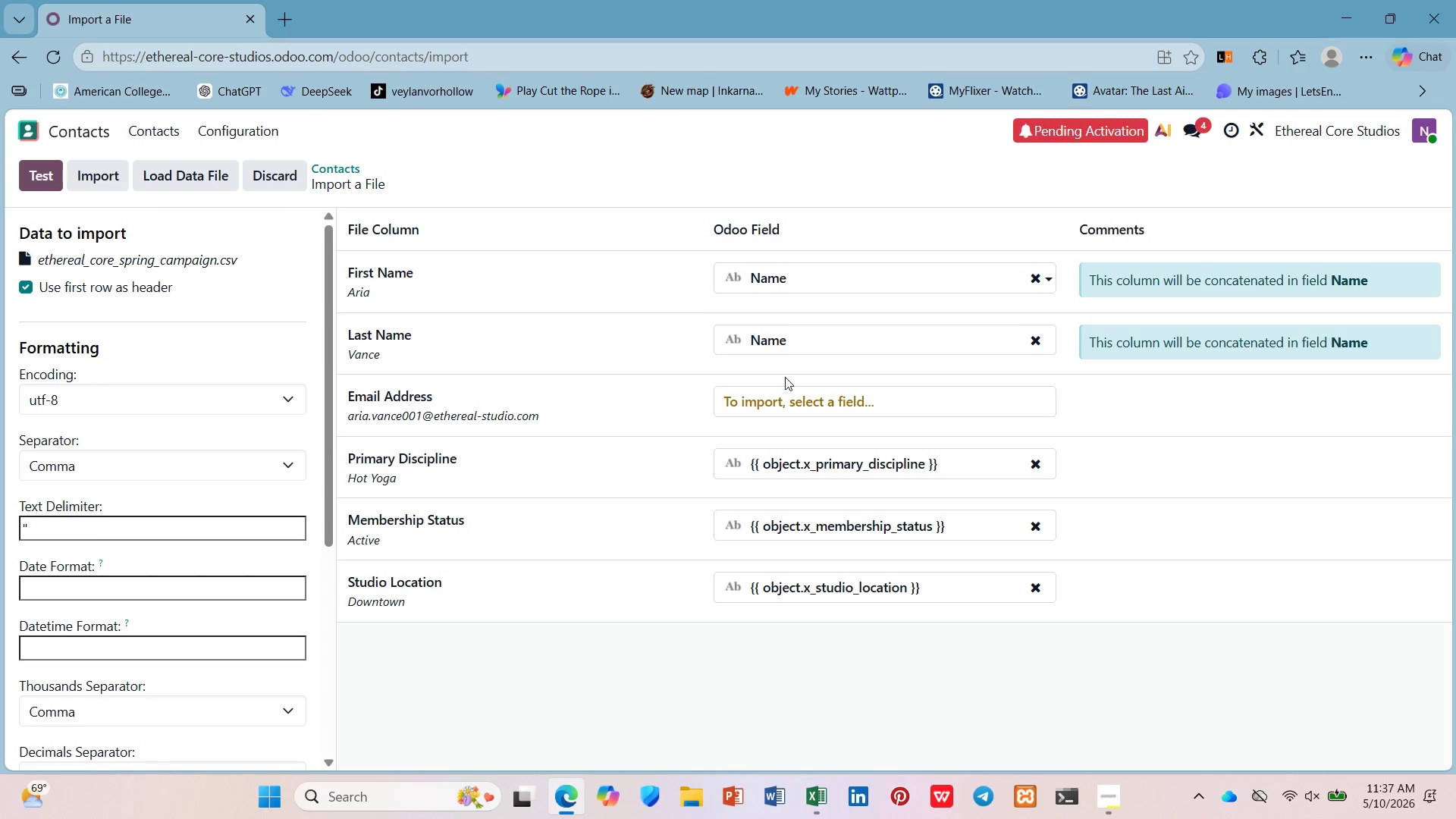 
mouse_move([756, 350])
 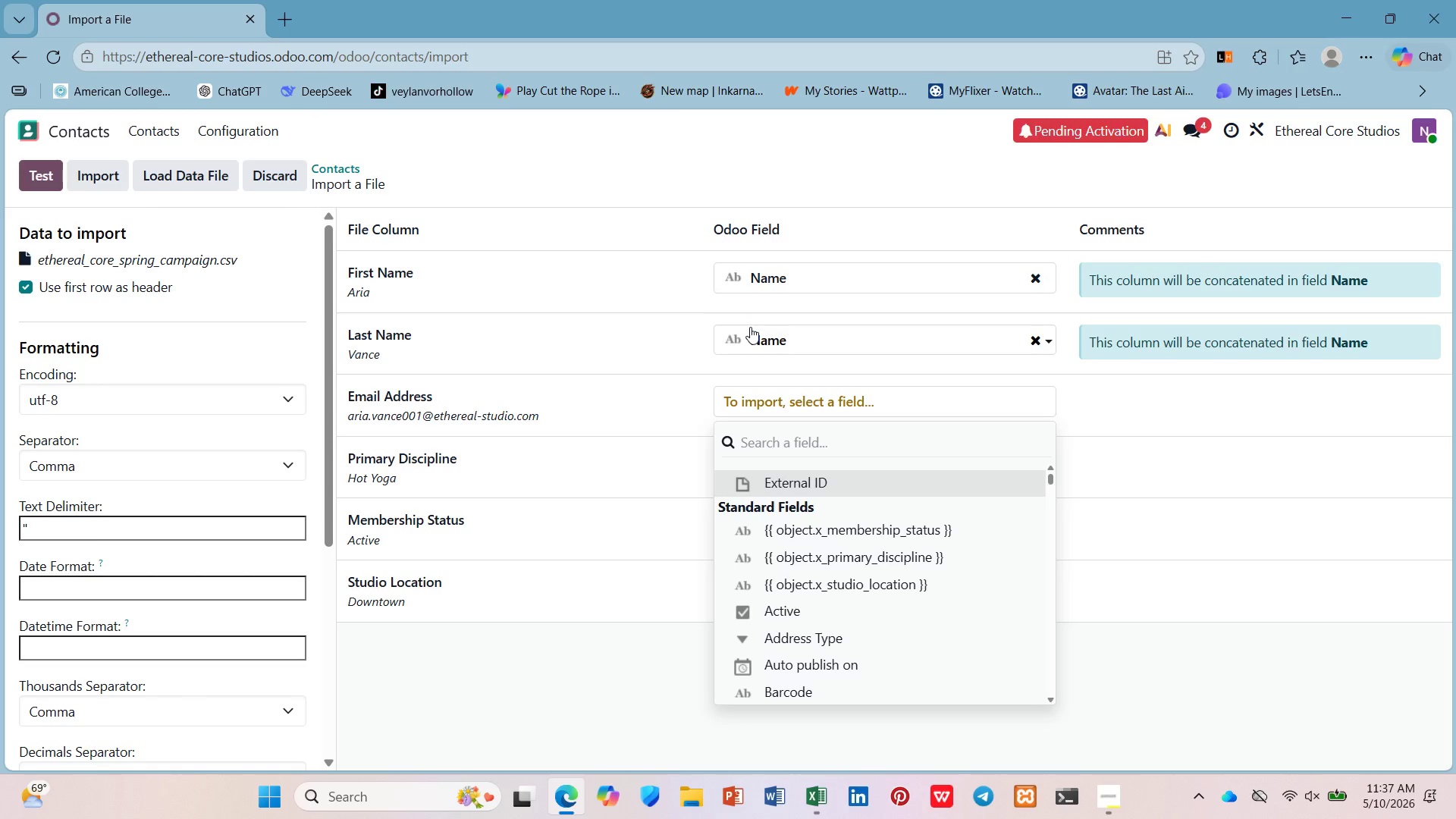 
type(email)
 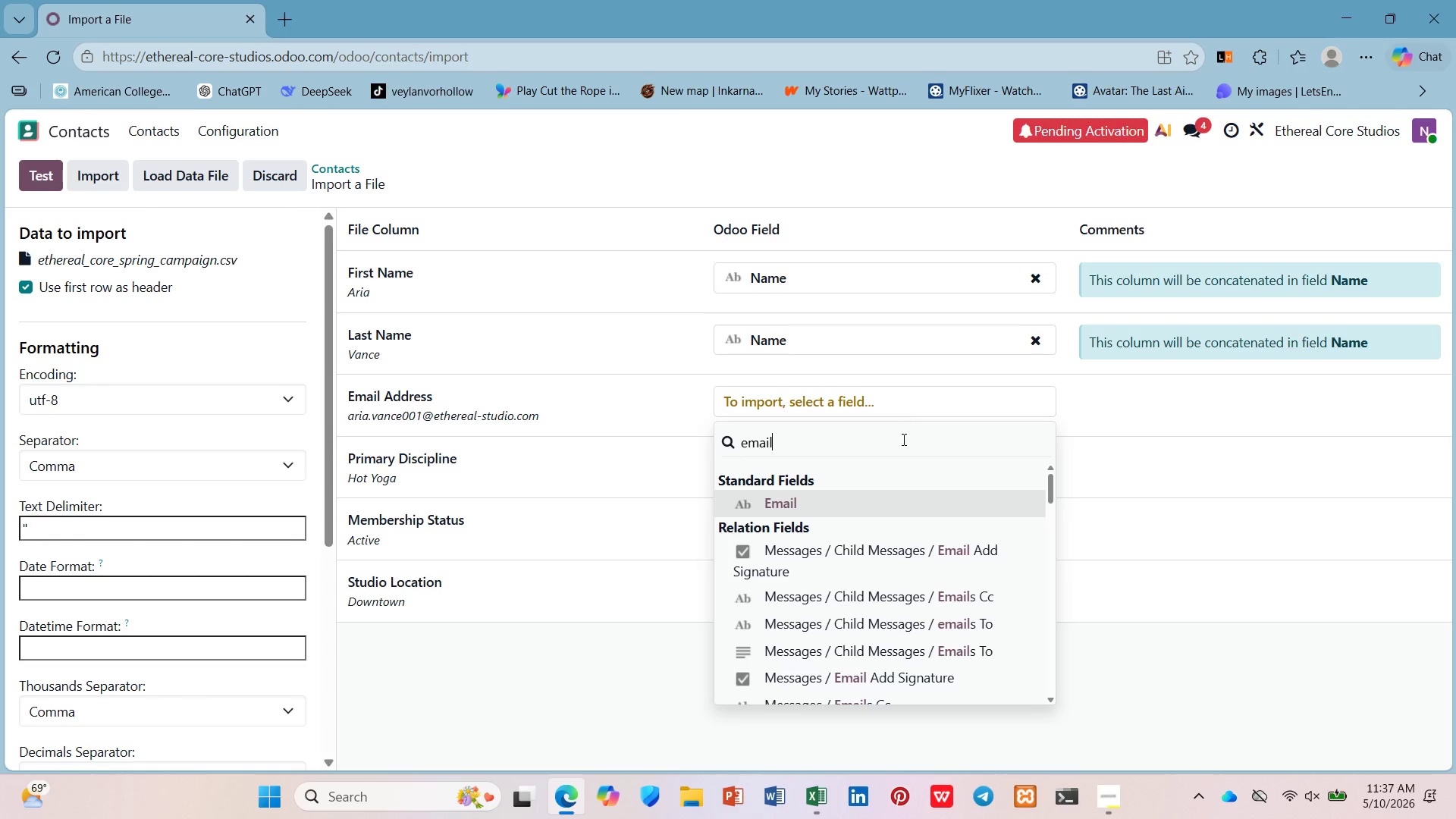 
left_click([896, 495])
 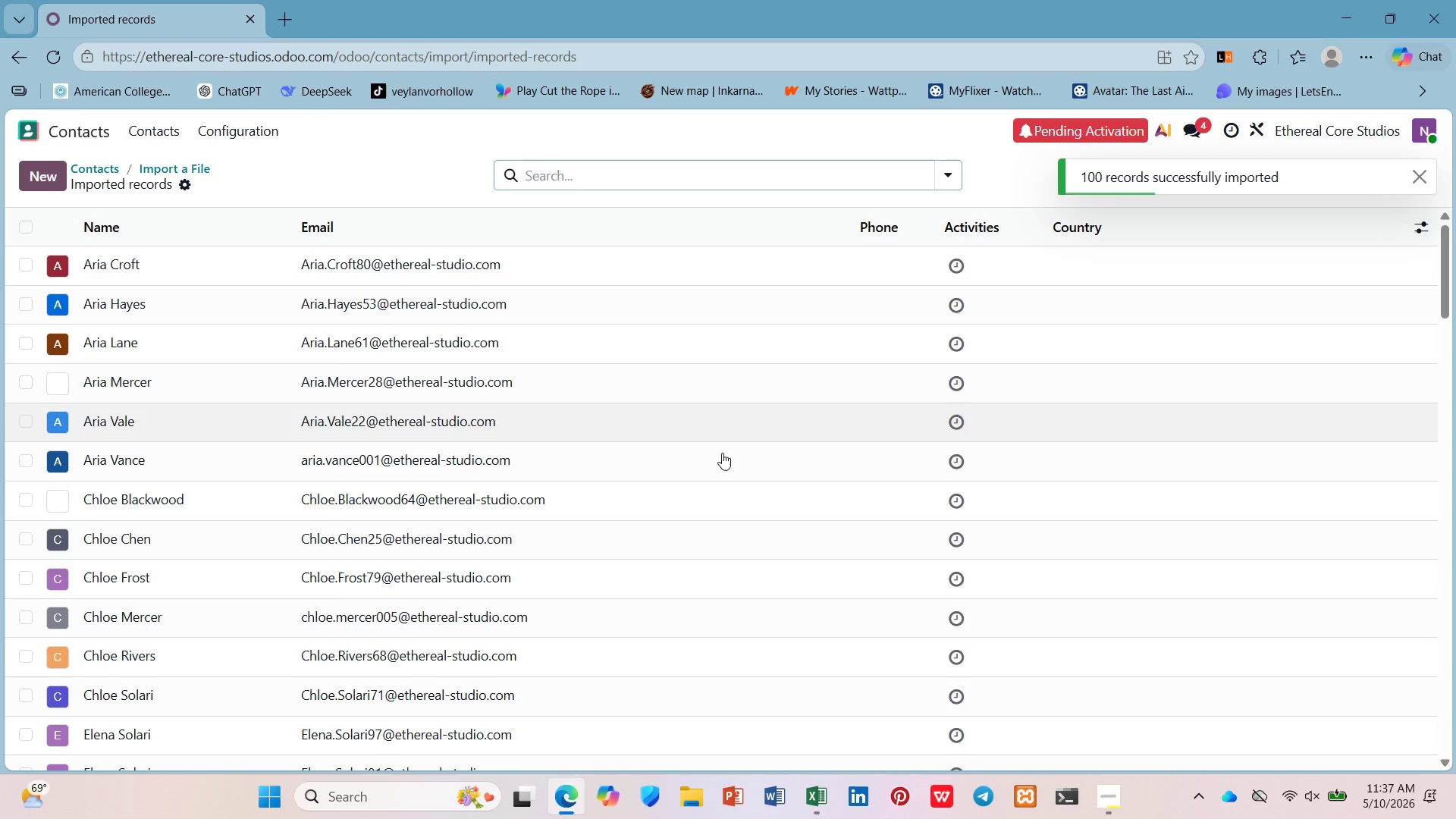 
wait(6.99)
 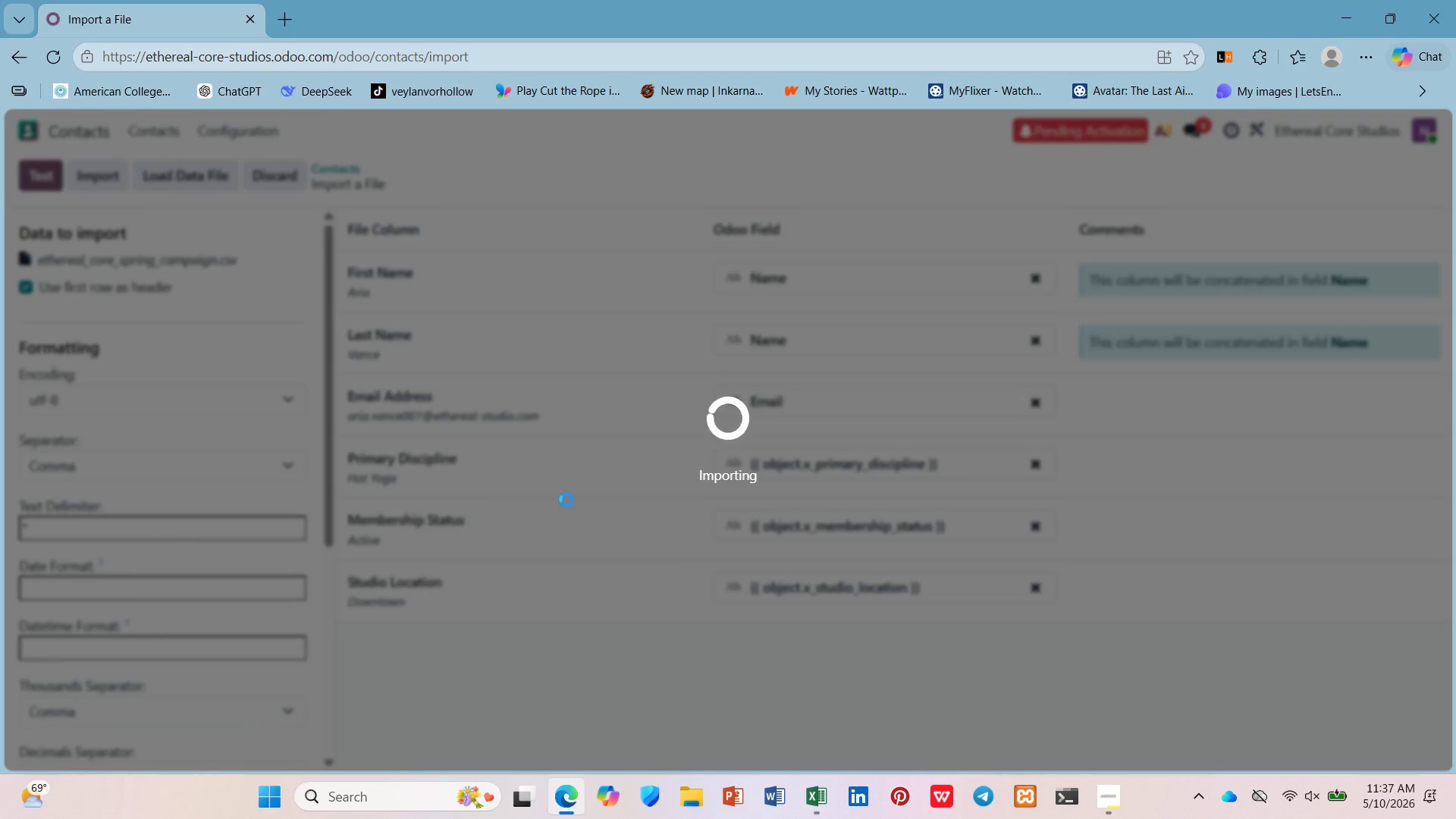 
mouse_move([246, 279])
 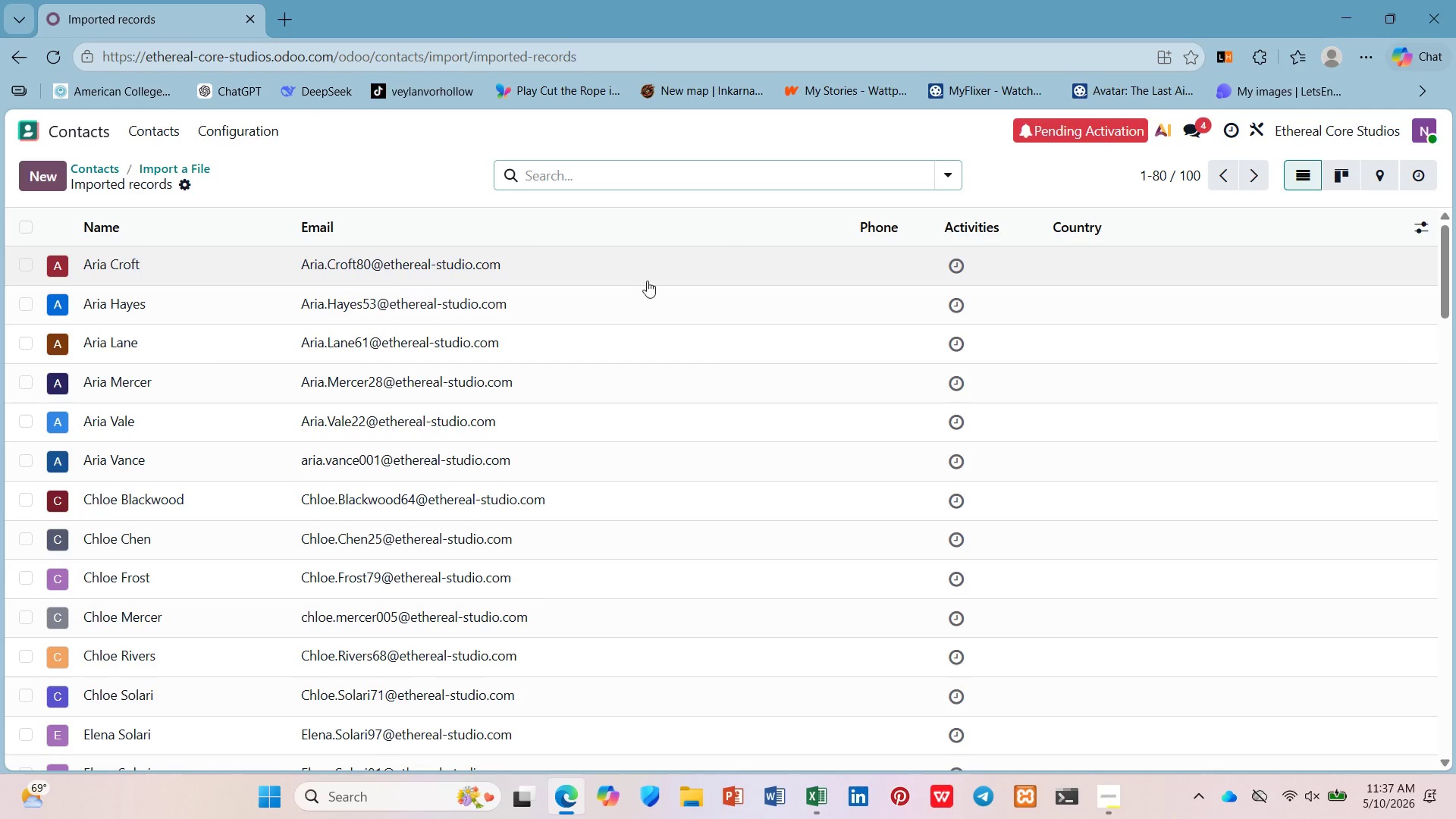 
mouse_move([632, 276])
 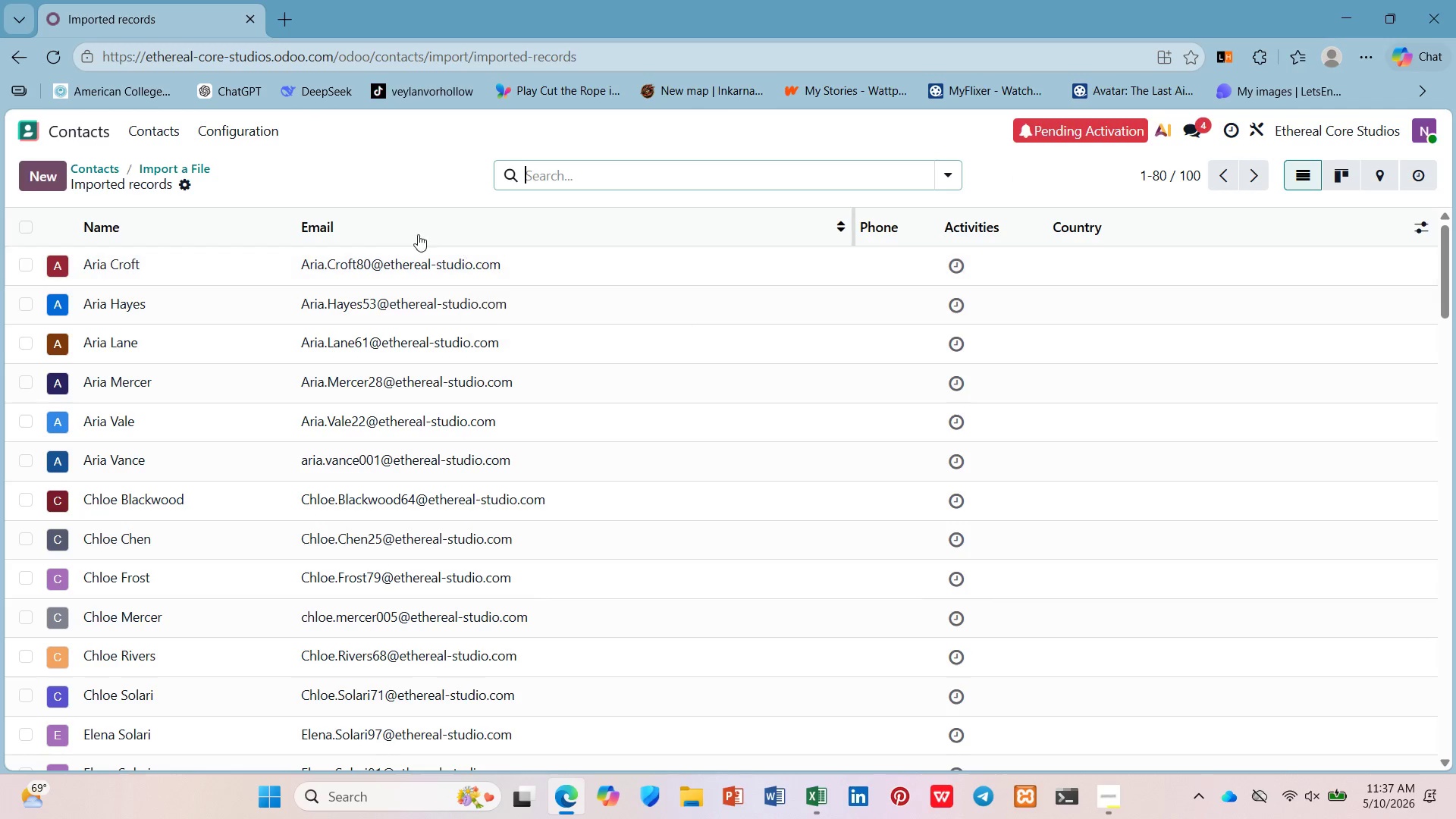 
mouse_move([416, 226])
 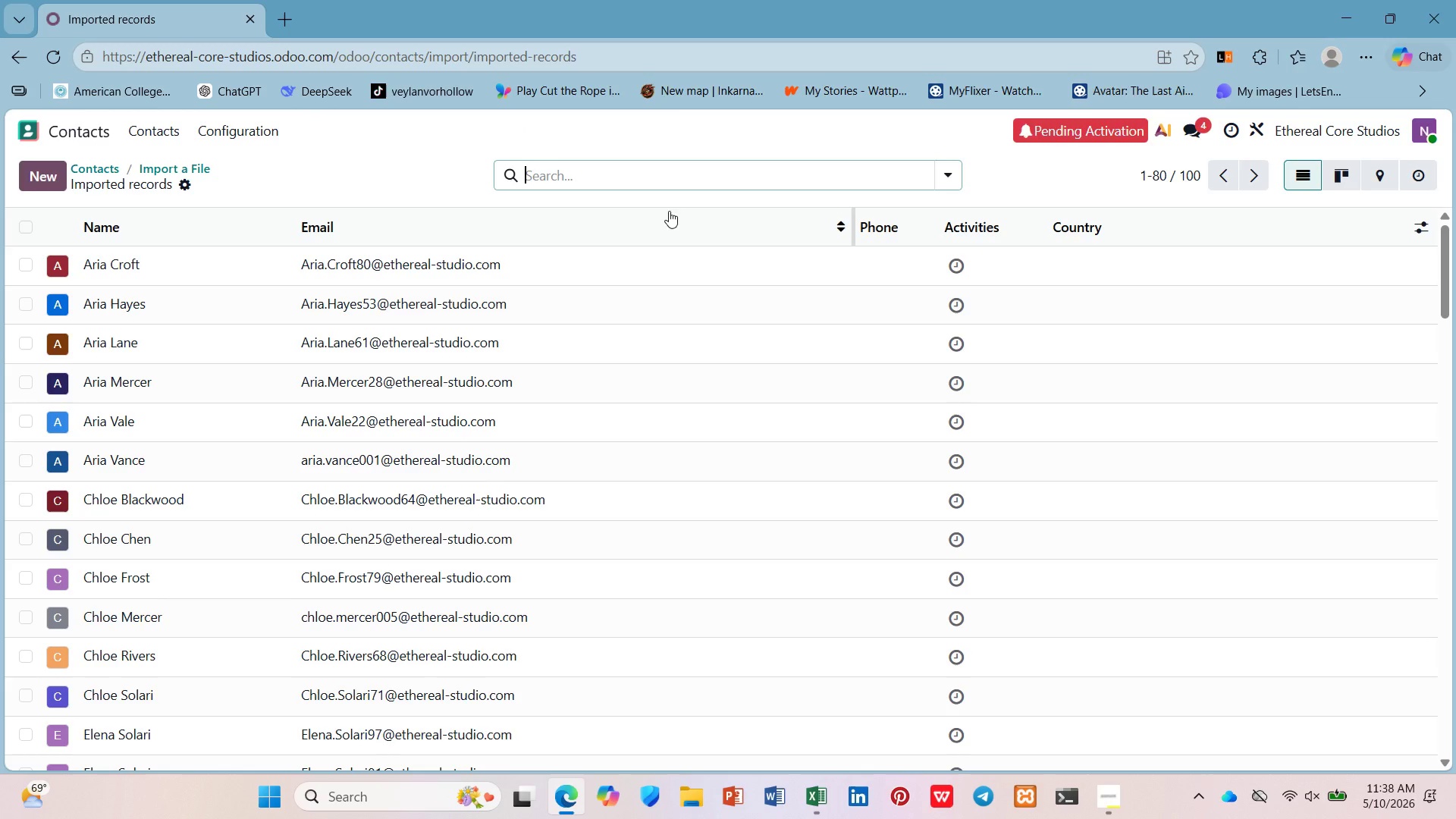 
type(acitve)
 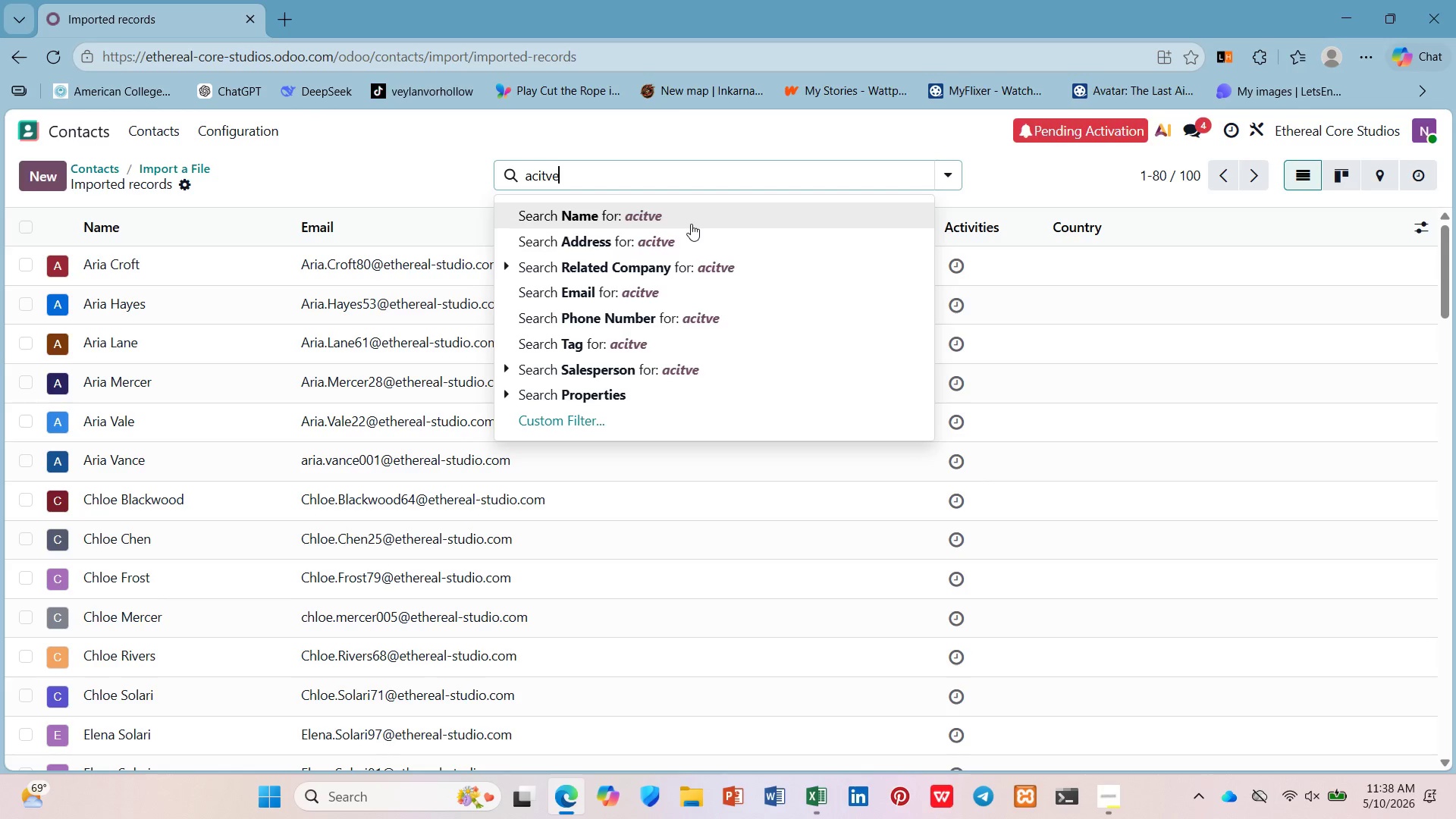 
key(ArrowUp)
 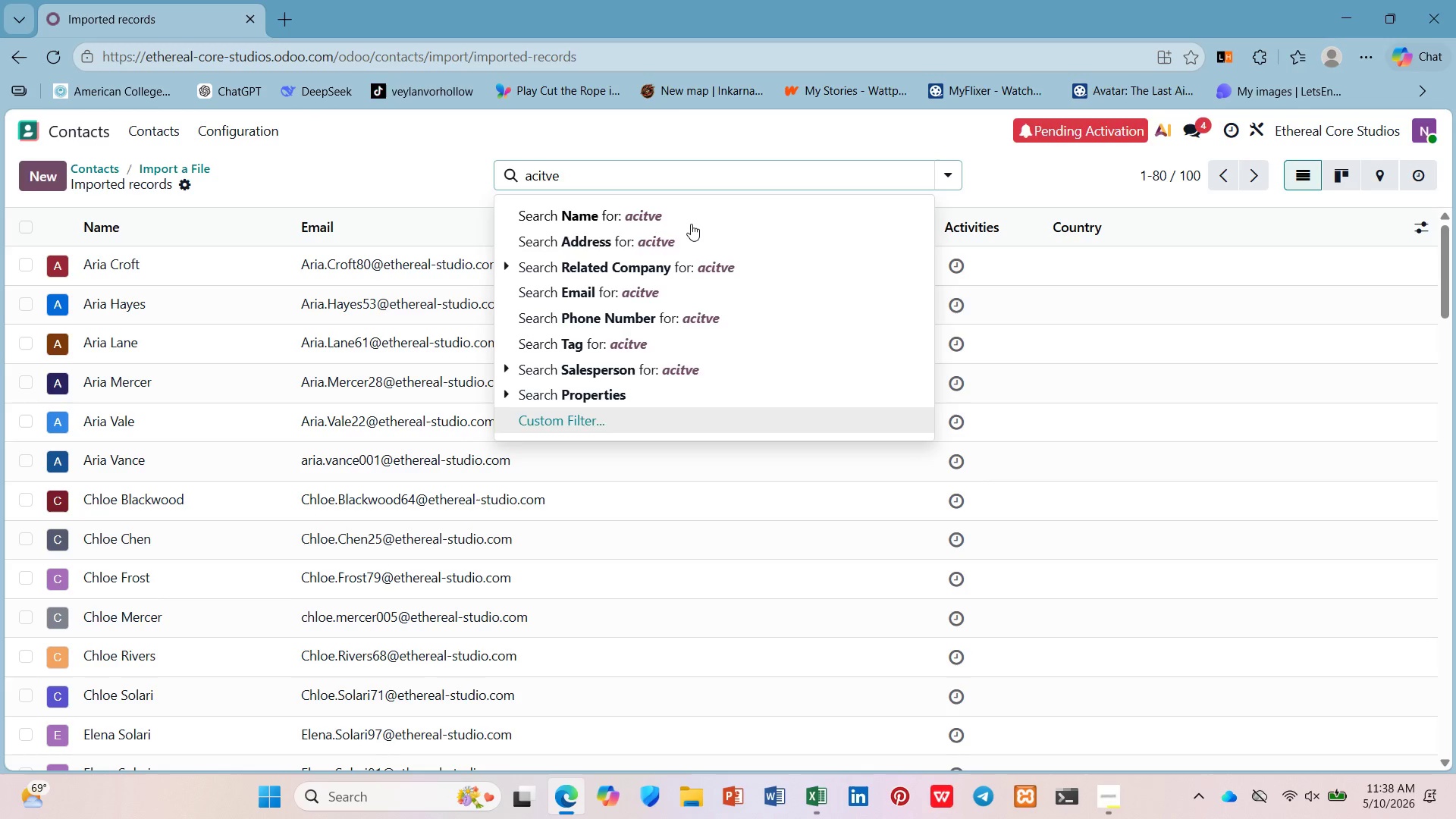 
key(ArrowUp)
 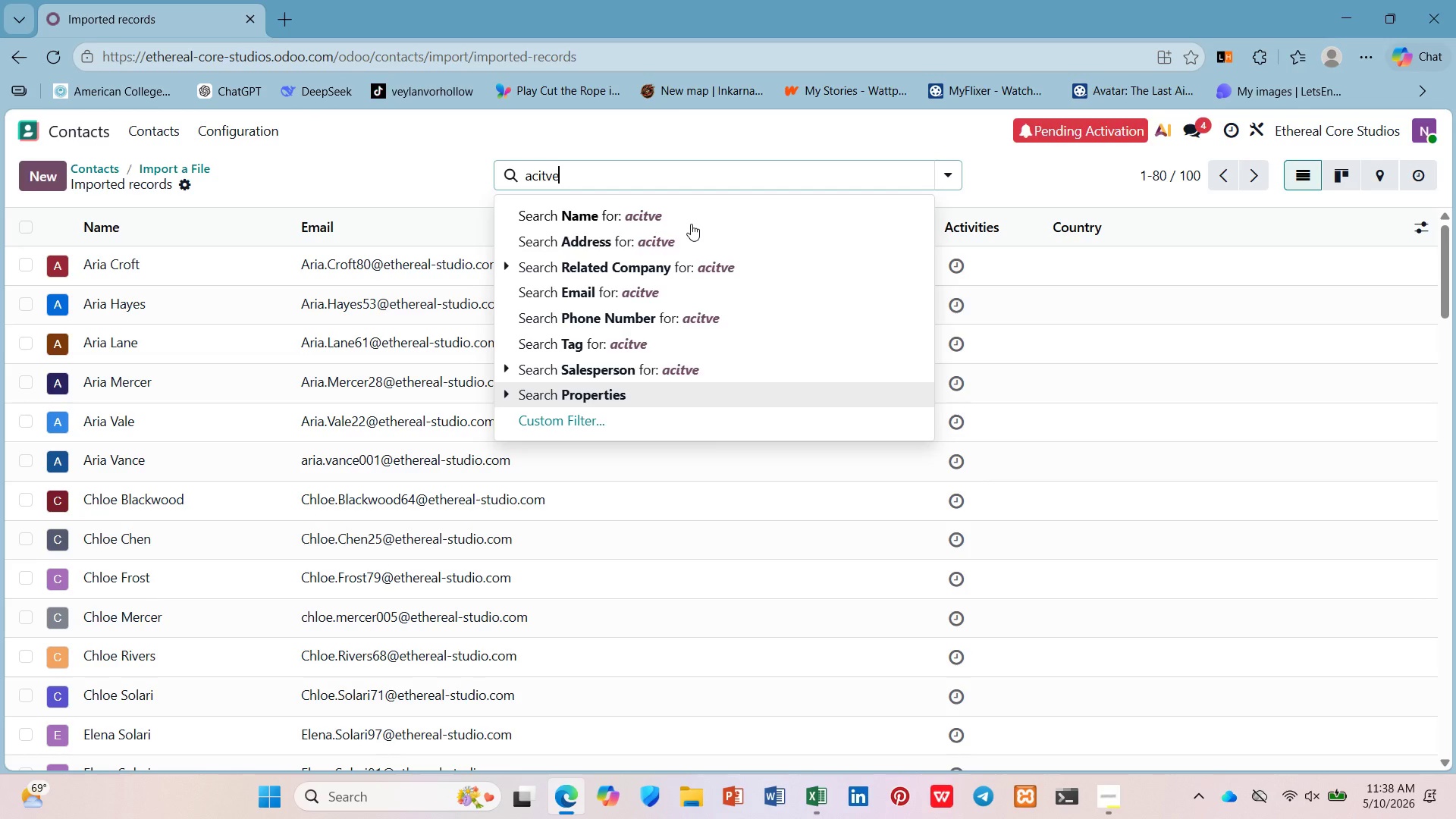 
key(ArrowUp)
 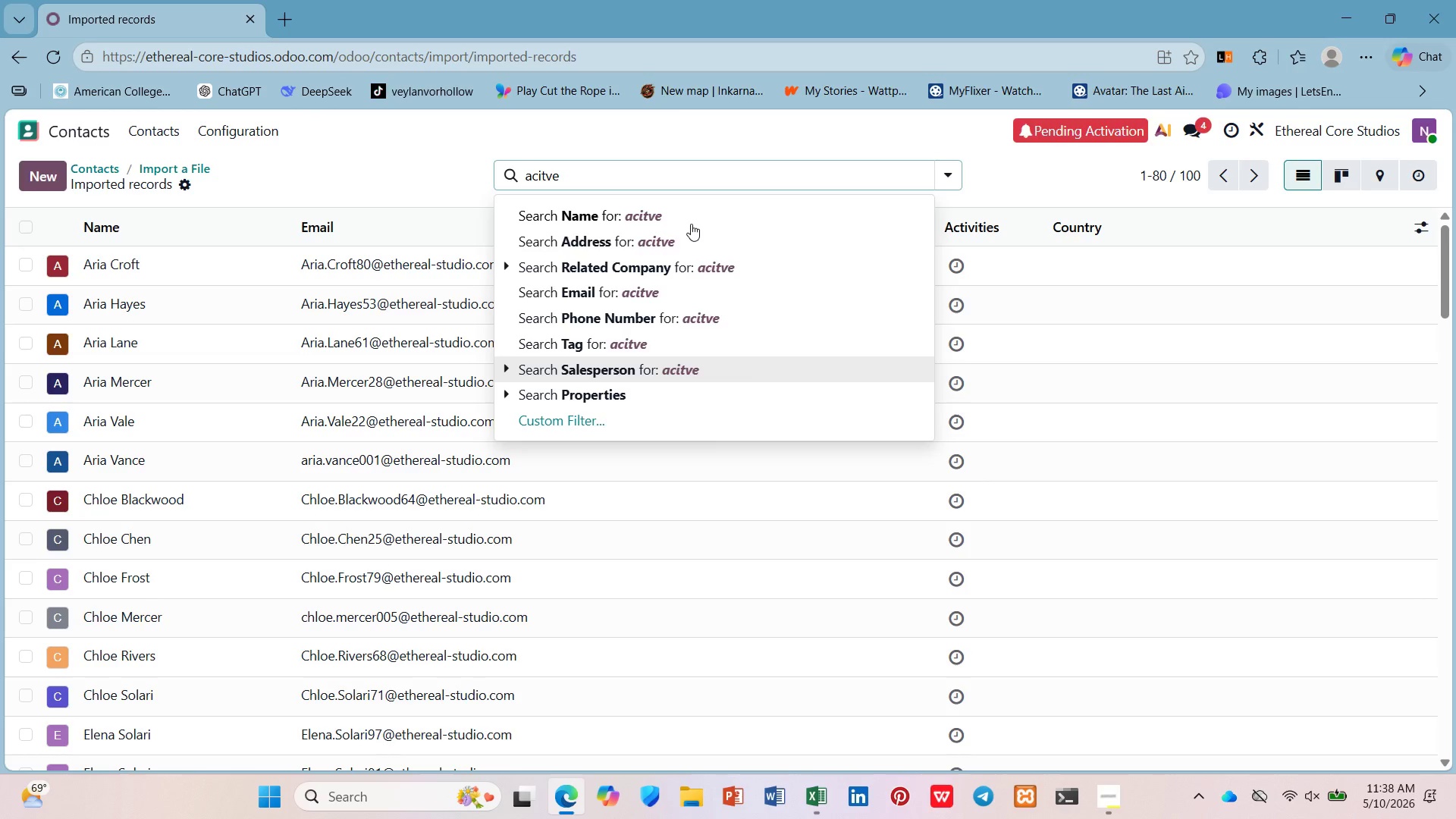 
key(ArrowUp)
 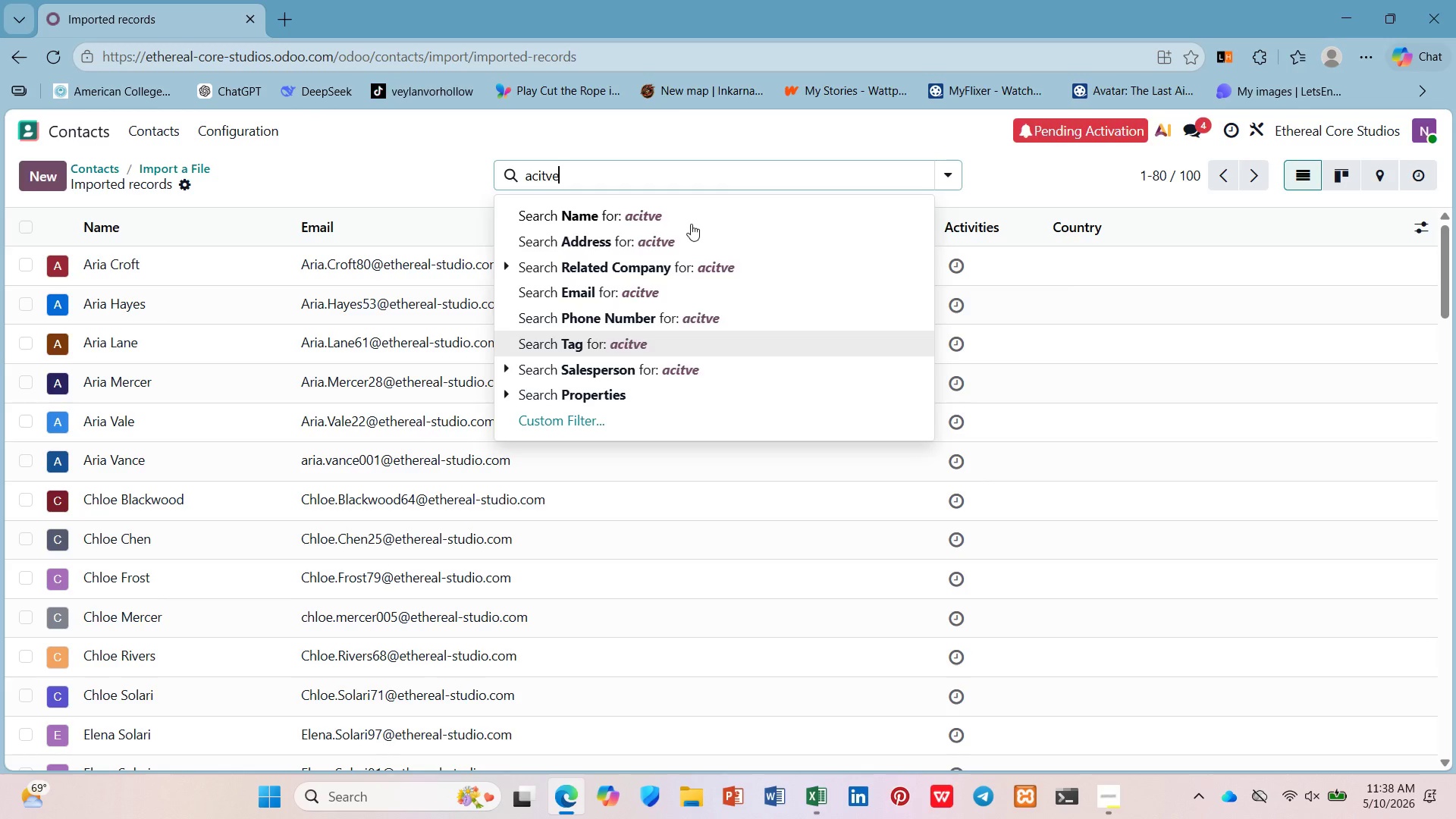 
key(Enter)
 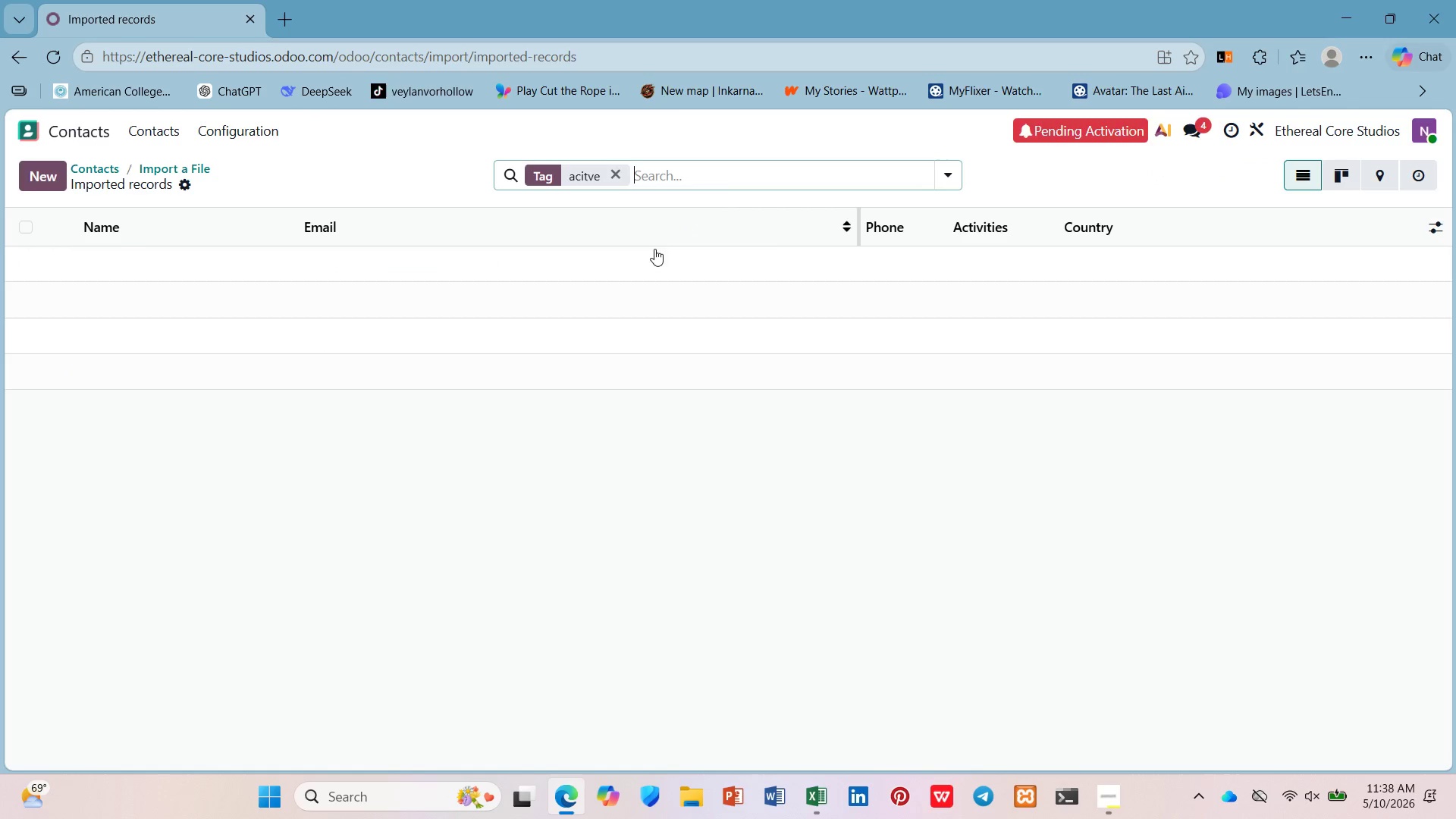 
wait(5.83)
 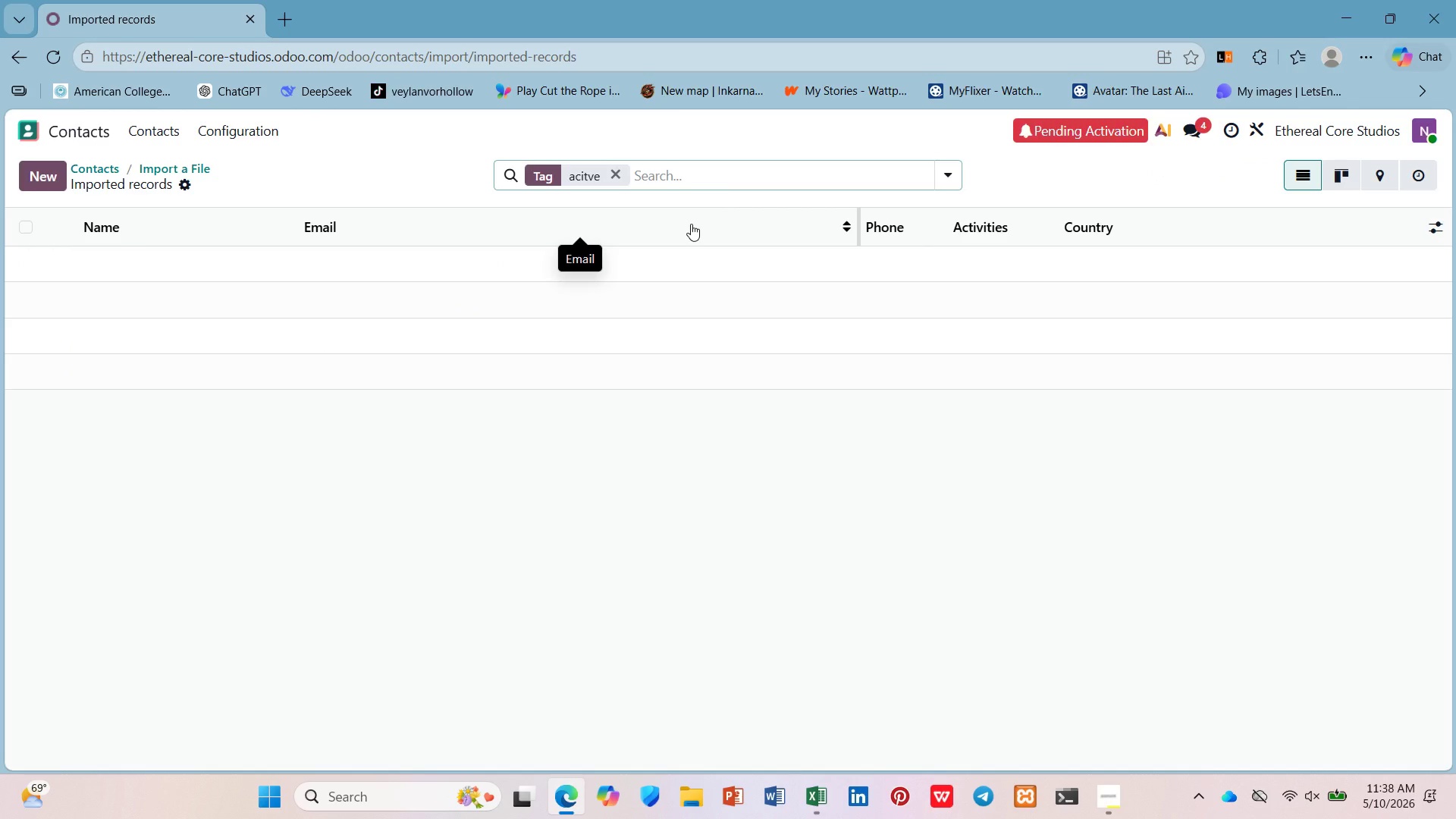 
left_click([613, 173])
 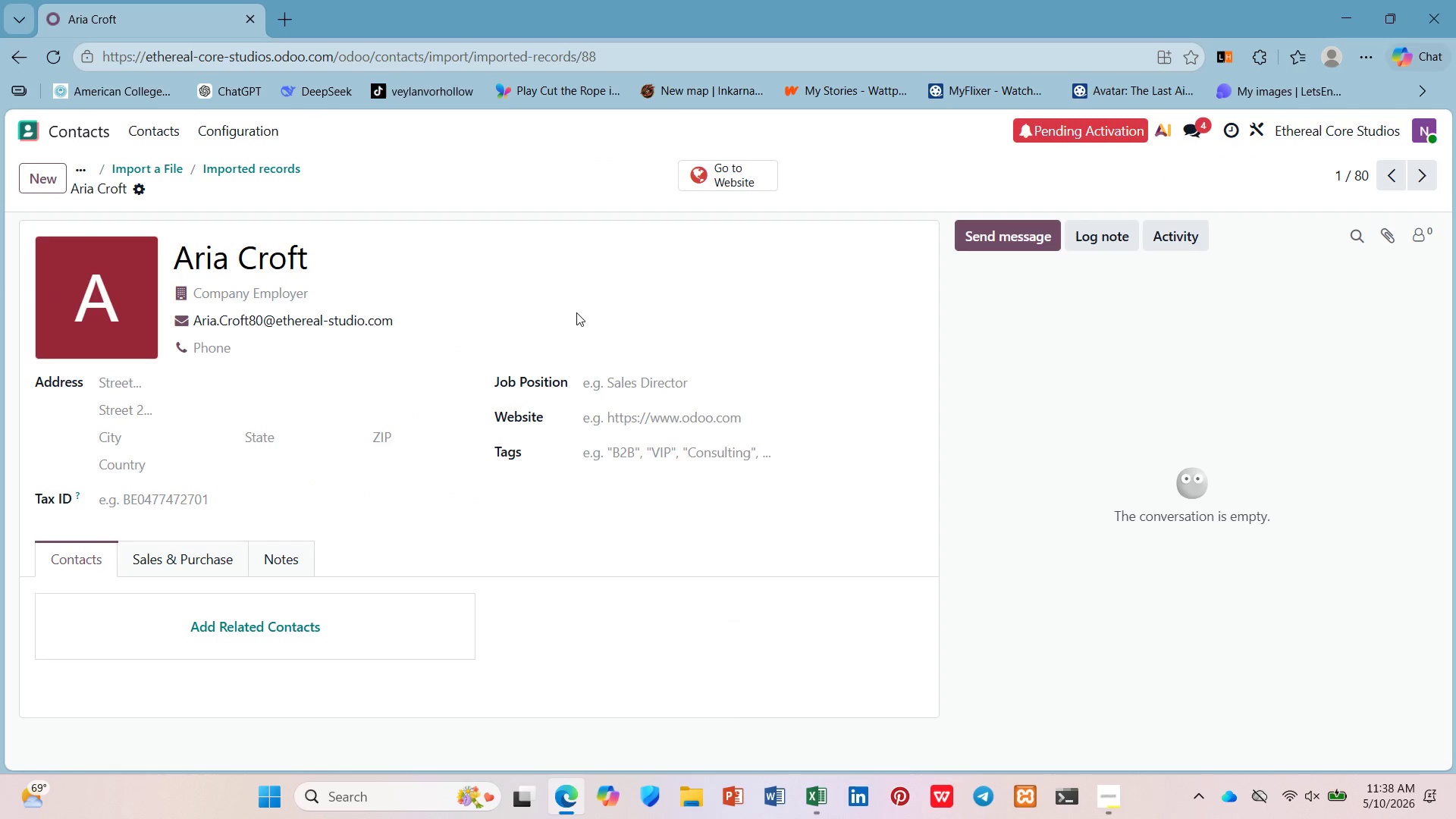 
 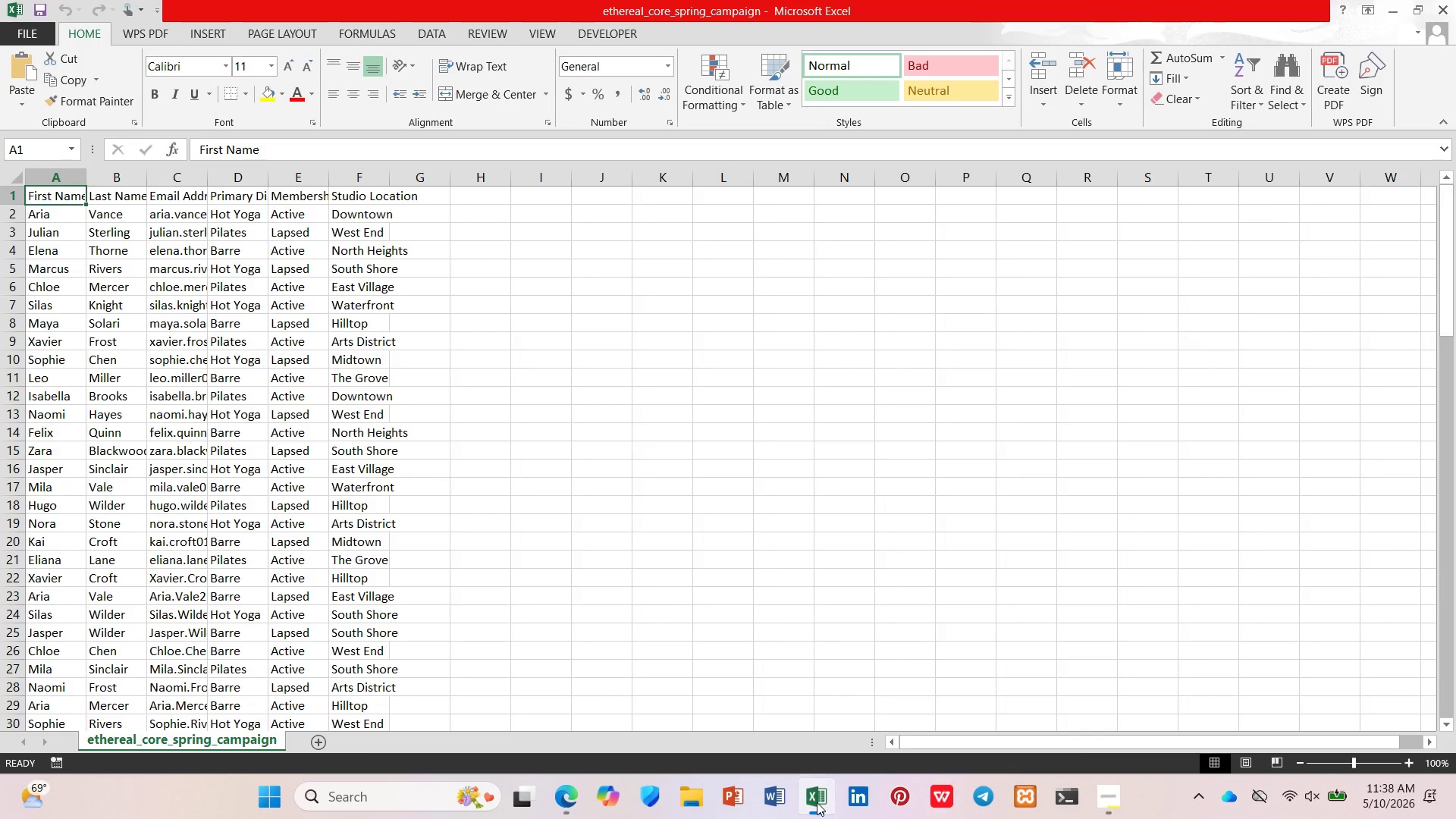 
left_click([817, 802])
 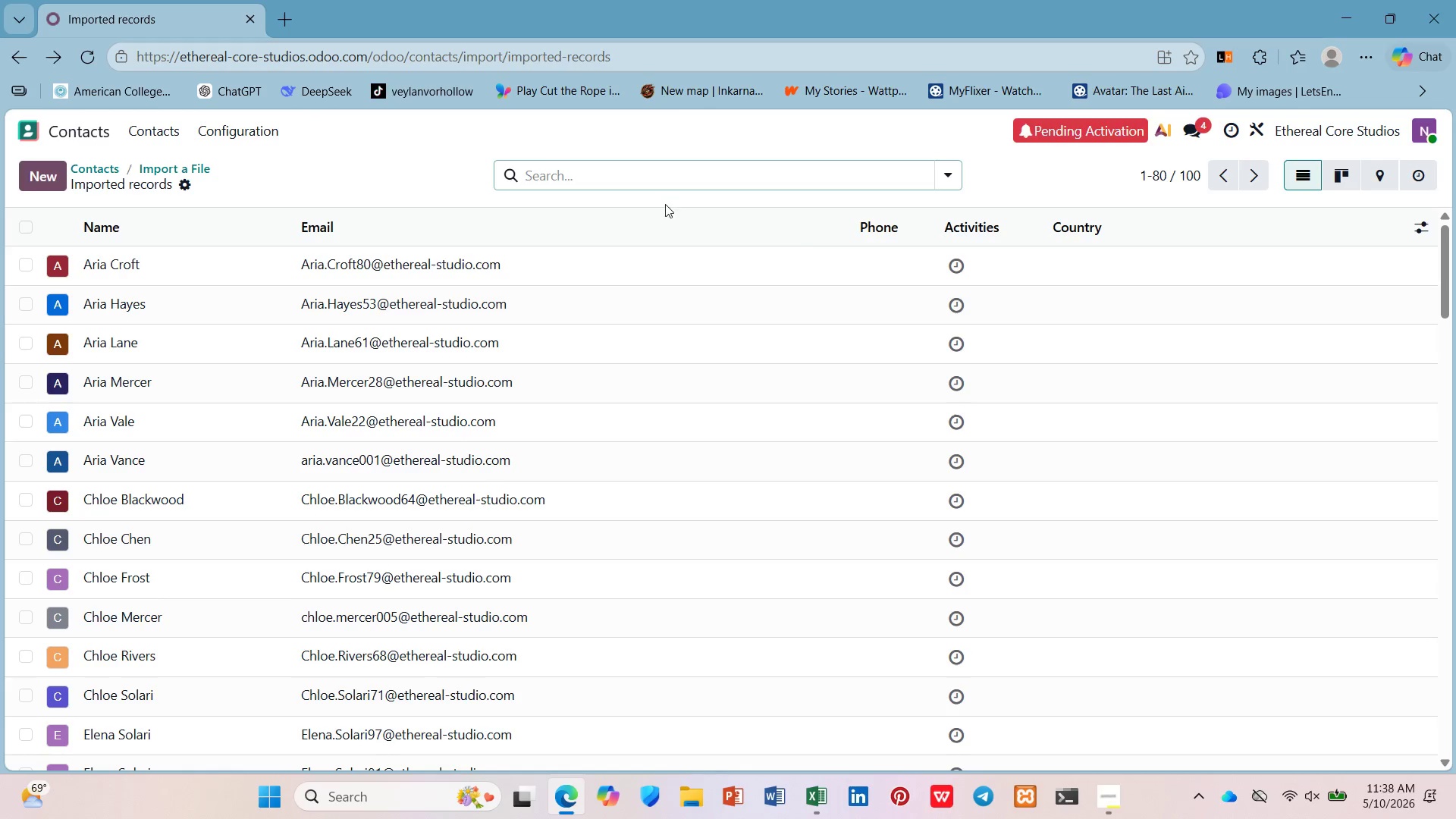 
left_click([1417, 229])
 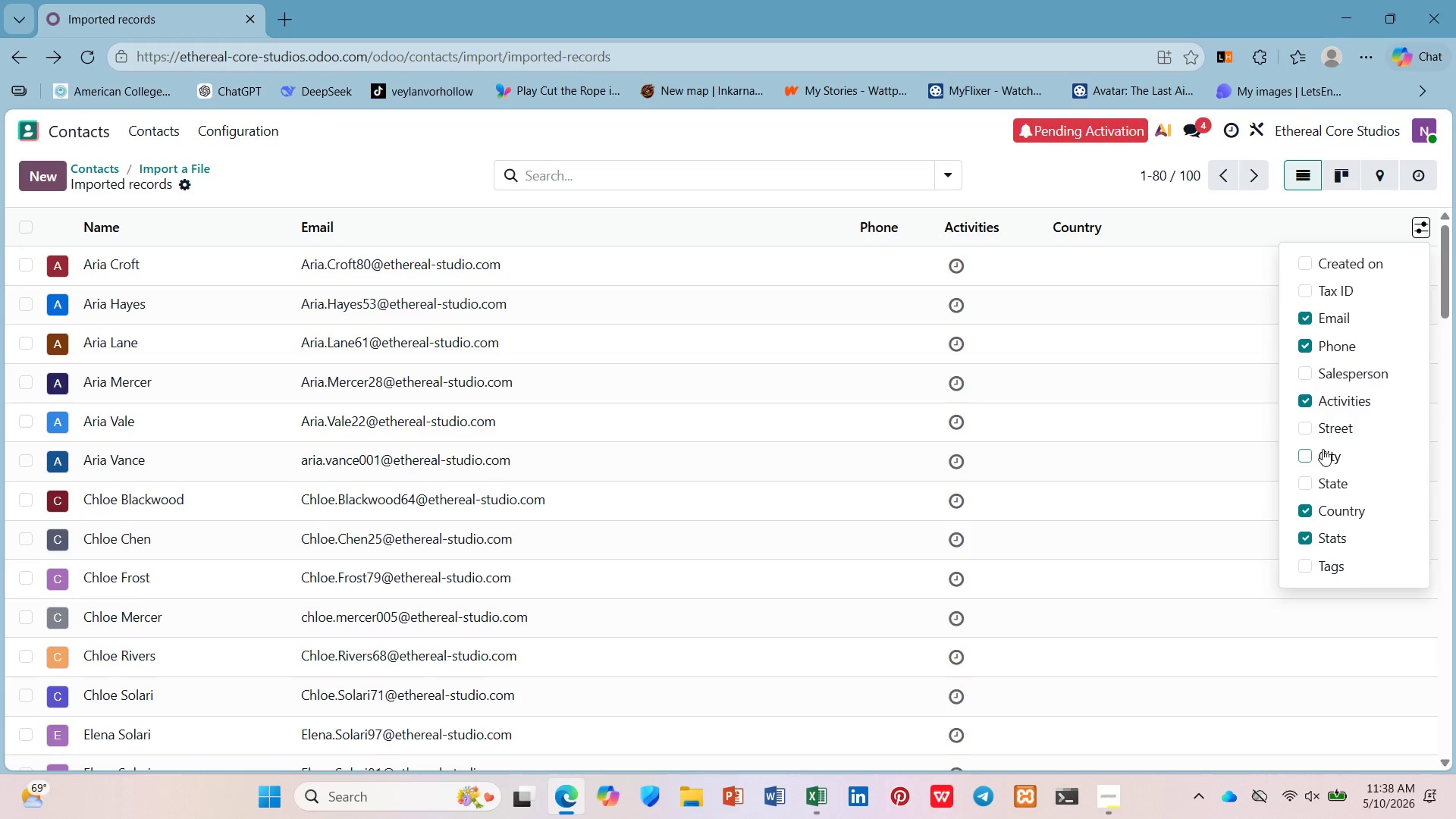 
wait(5.19)
 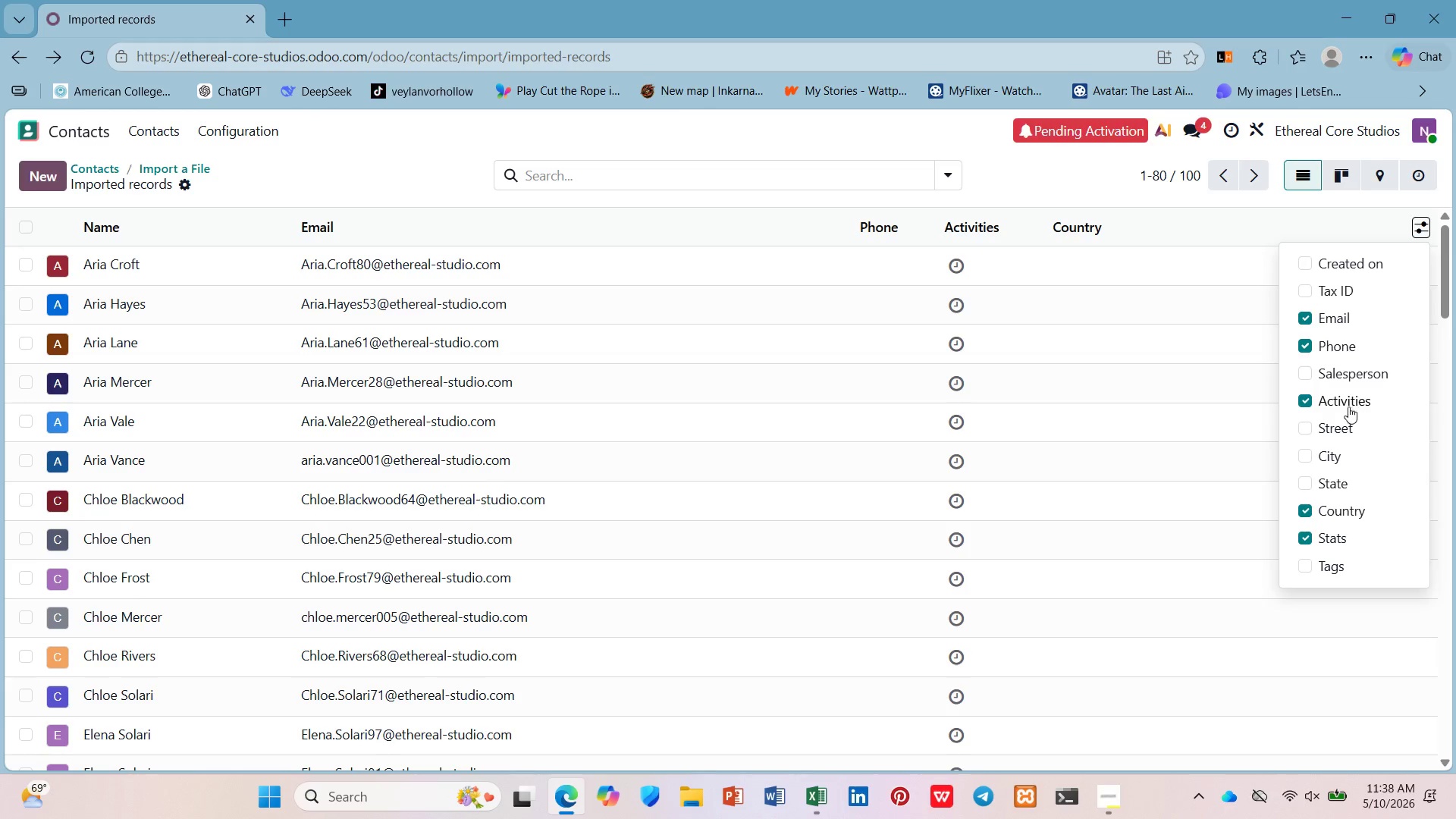 
left_click([1298, 564])
 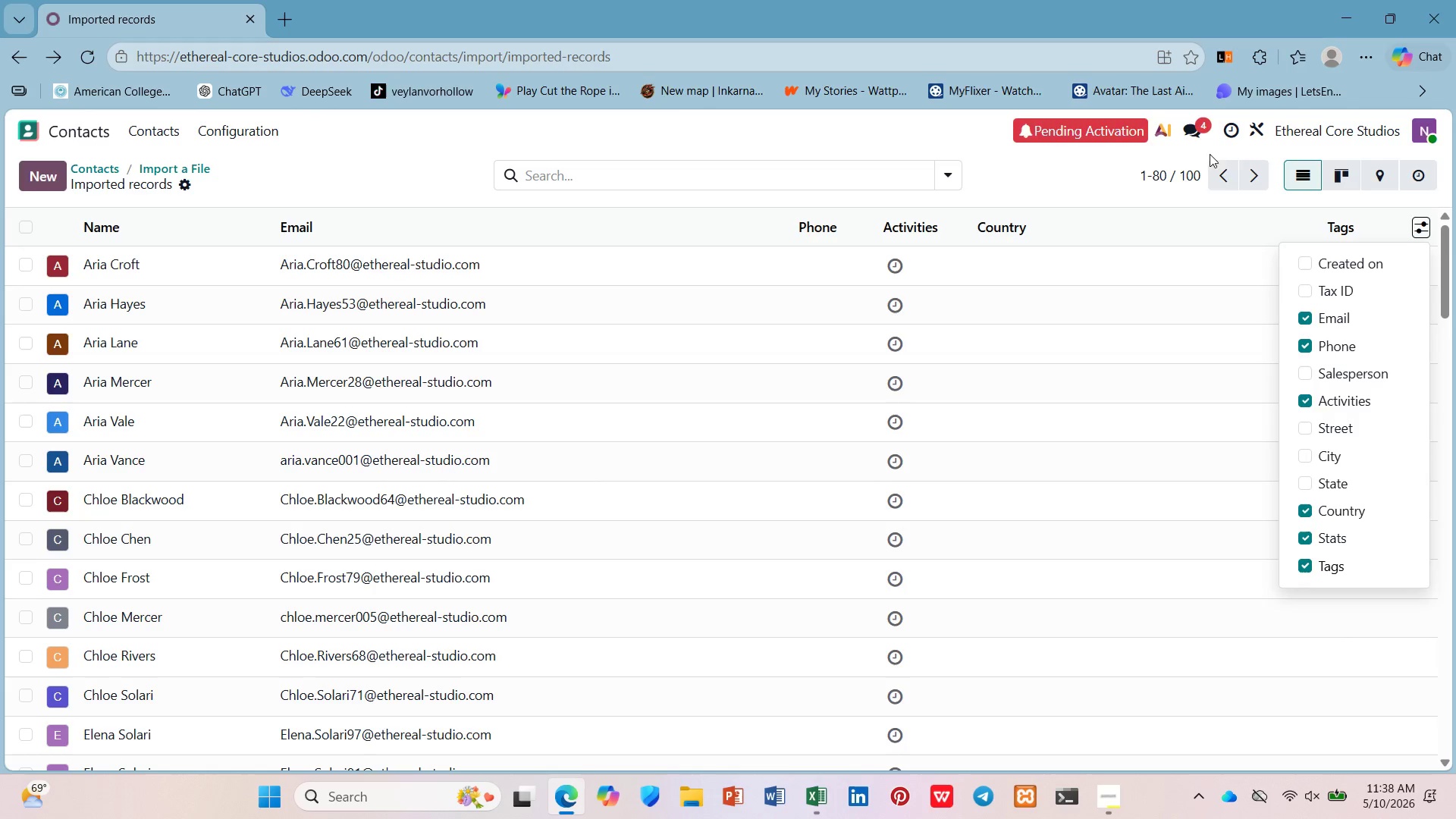 
left_click_drag(start_coordinate=[1210, 226], to_coordinate=[1207, 221])
 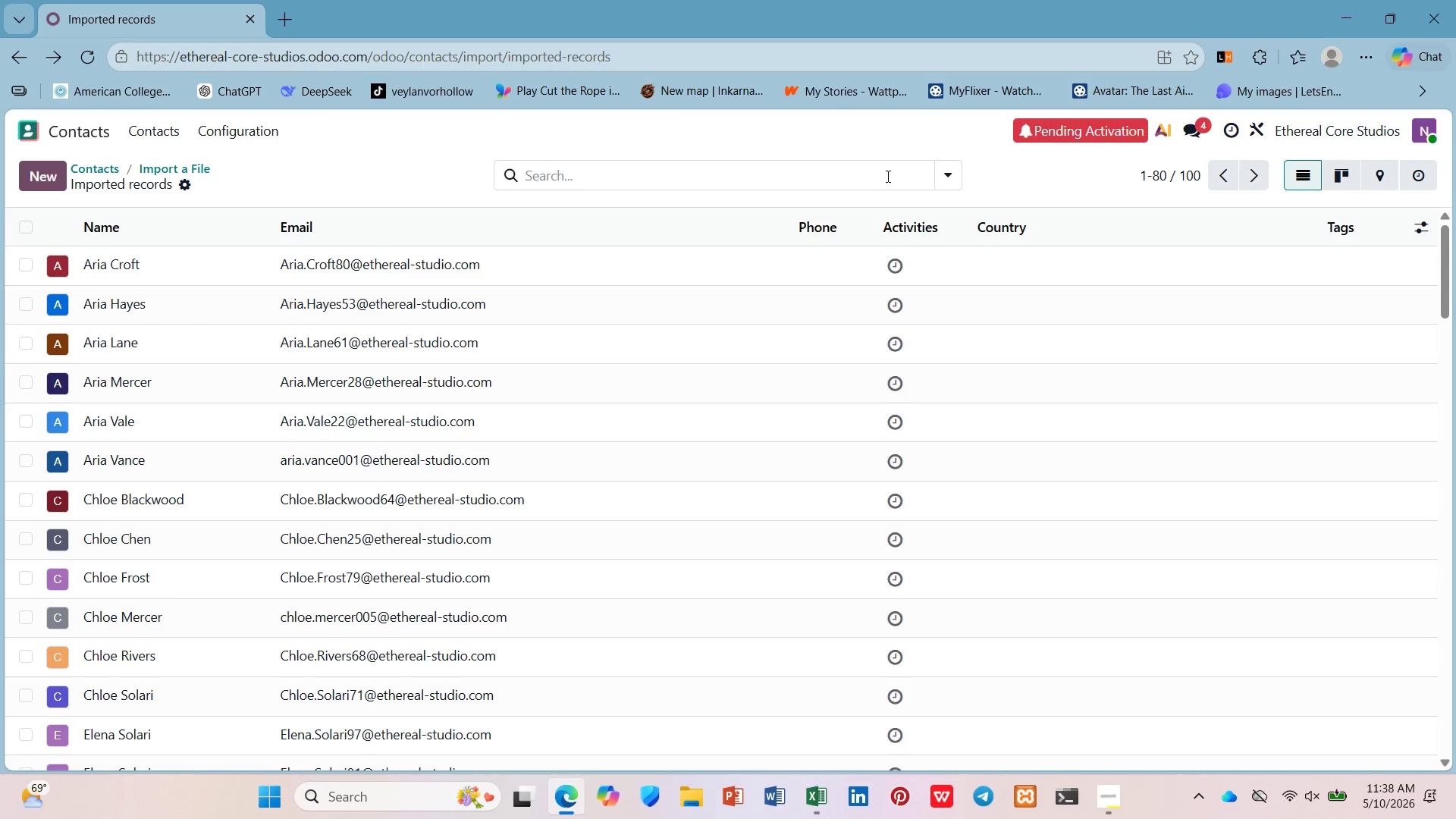 
wait(12.91)
 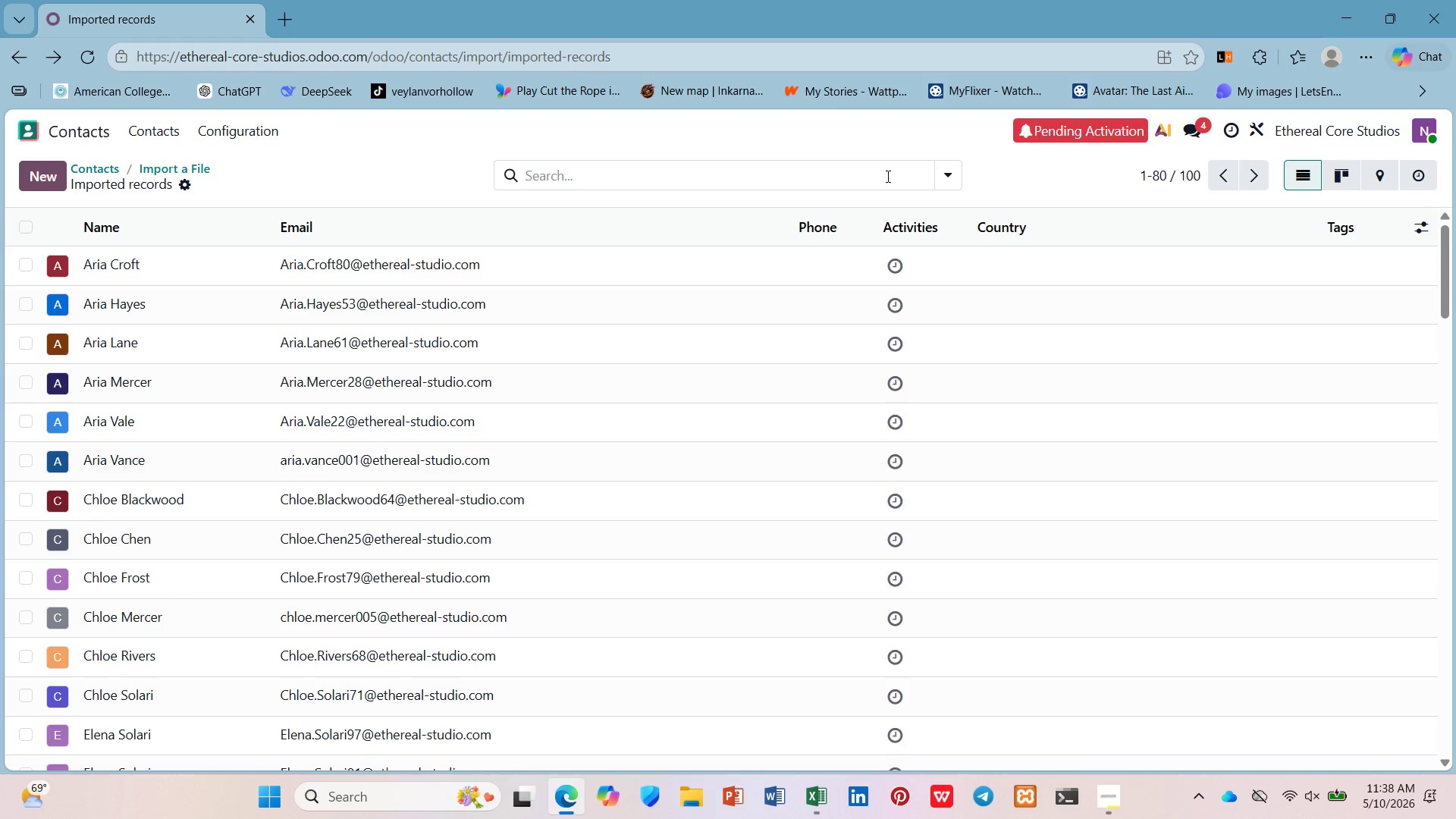 
left_click([97, 143])
 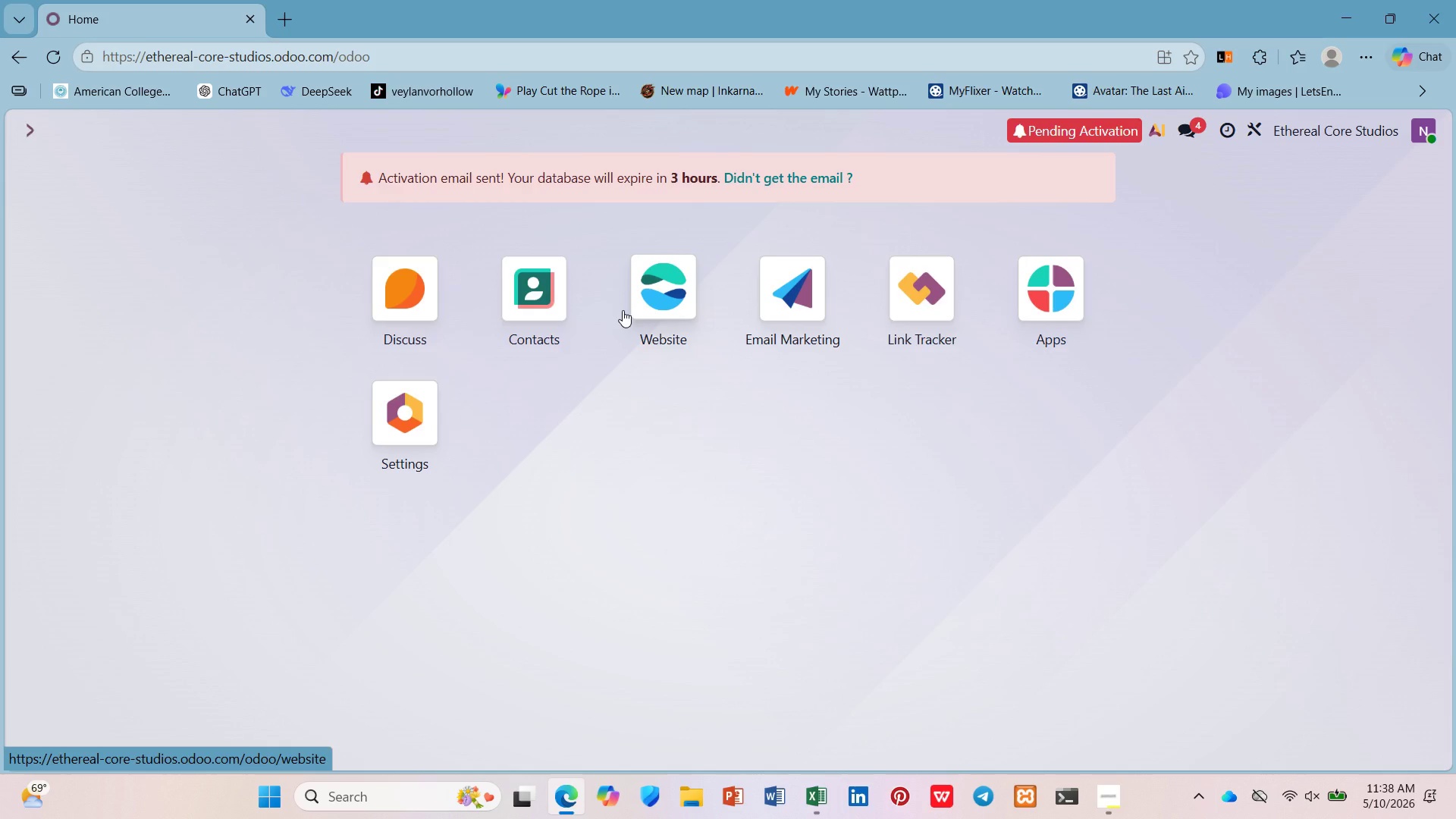 
wait(6.91)
 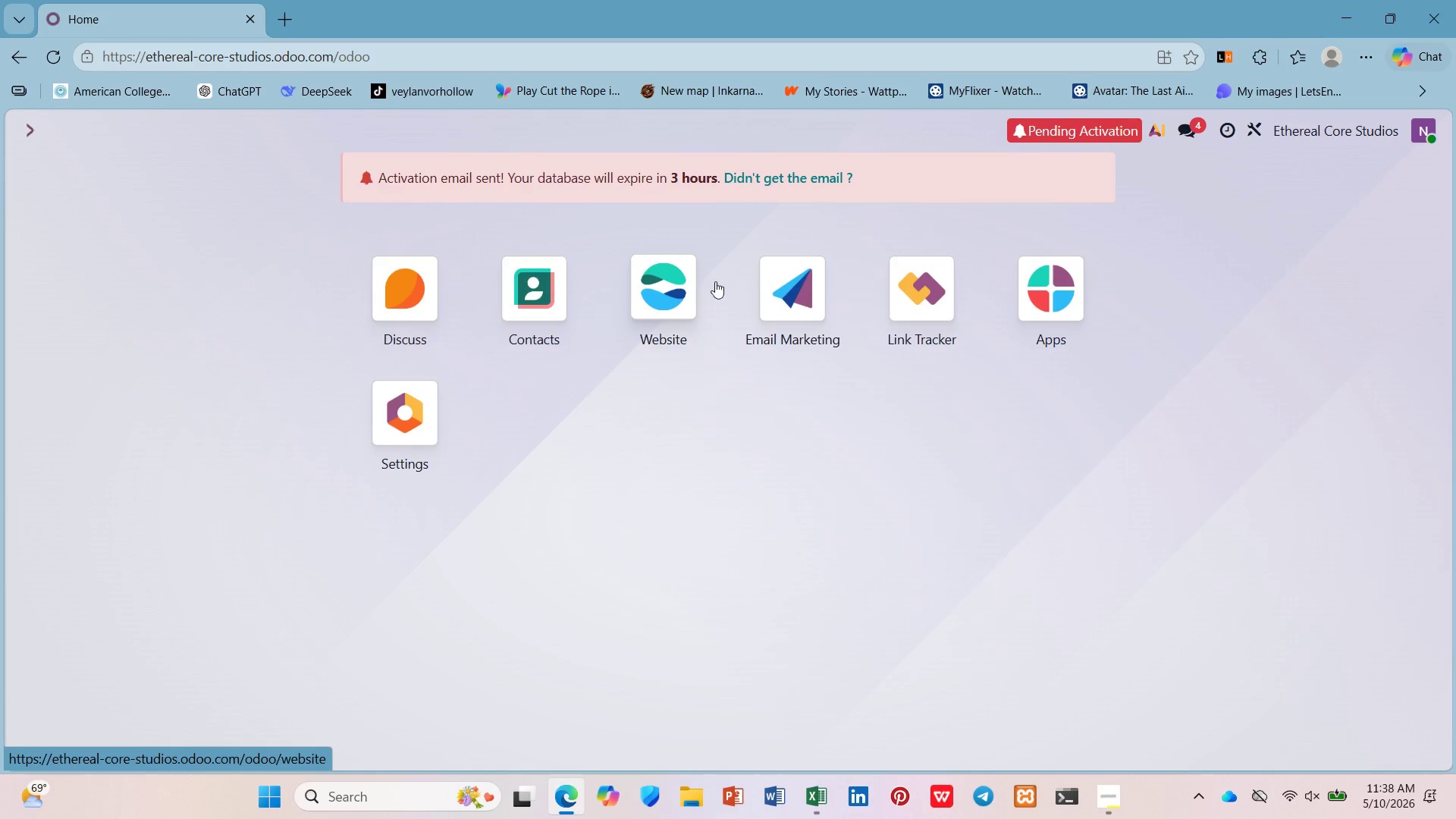 
left_click([563, 299])
 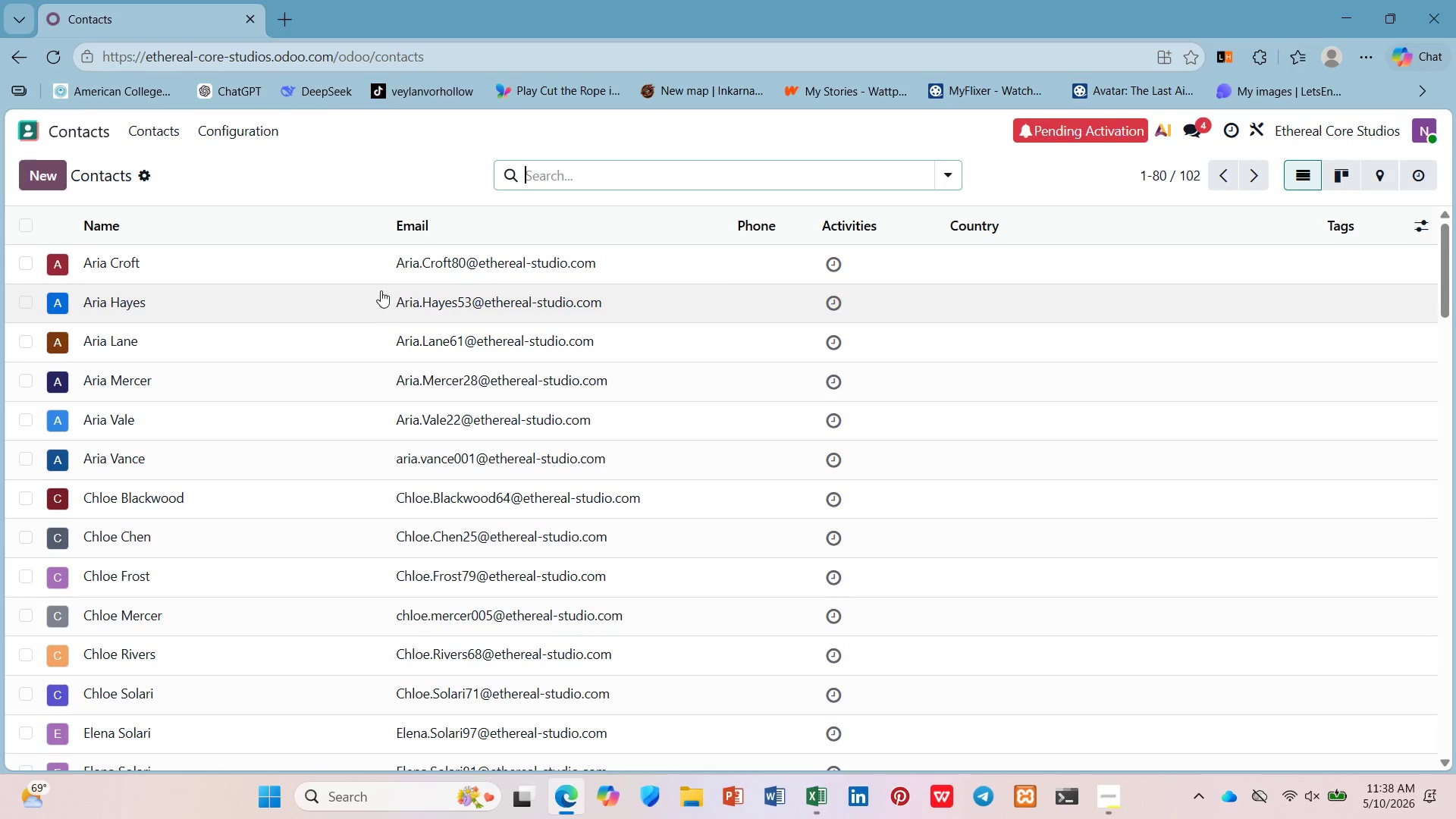 
left_click([374, 261])
 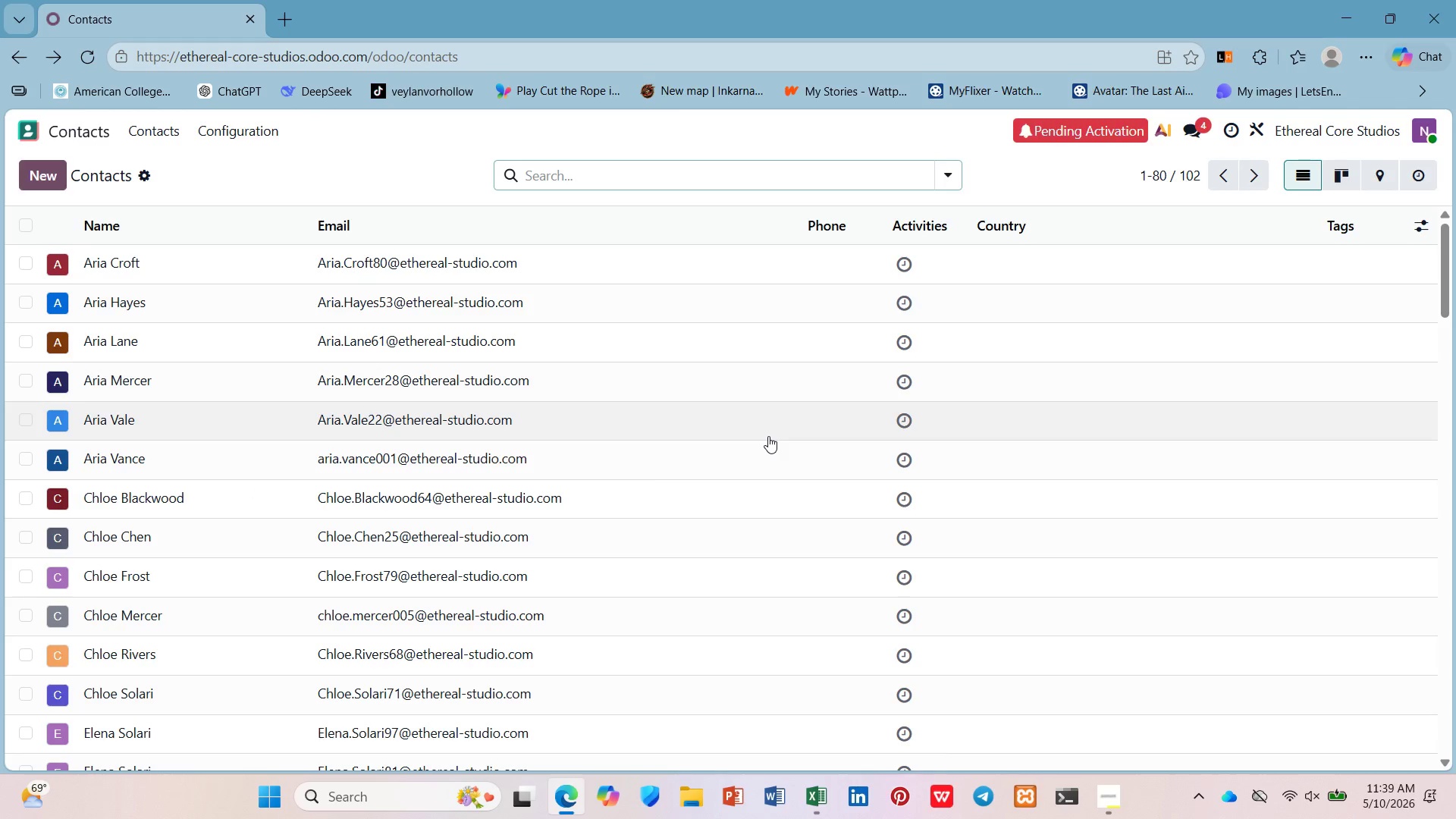 
wait(15.0)
 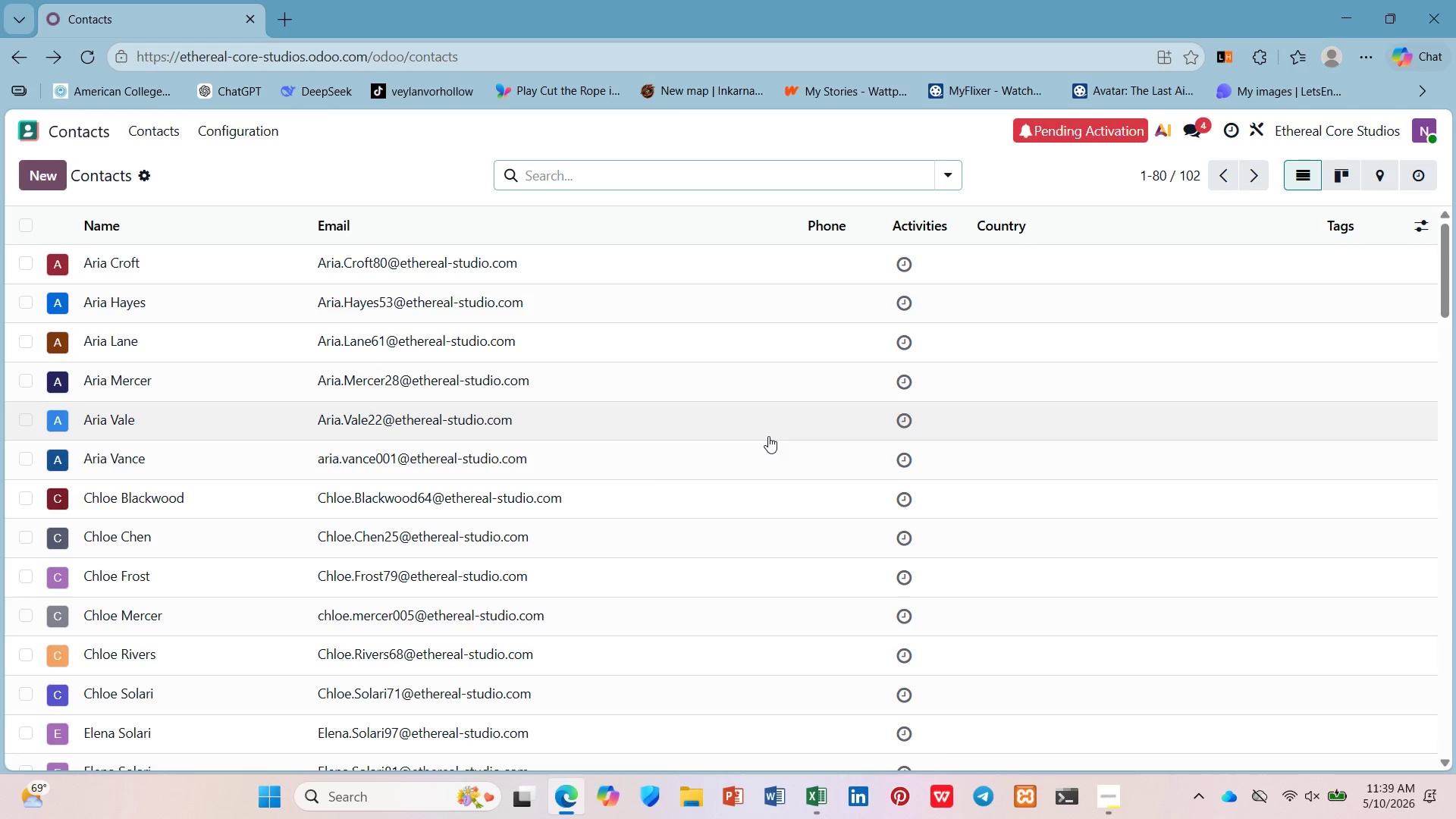 
left_click([20, 116])
 